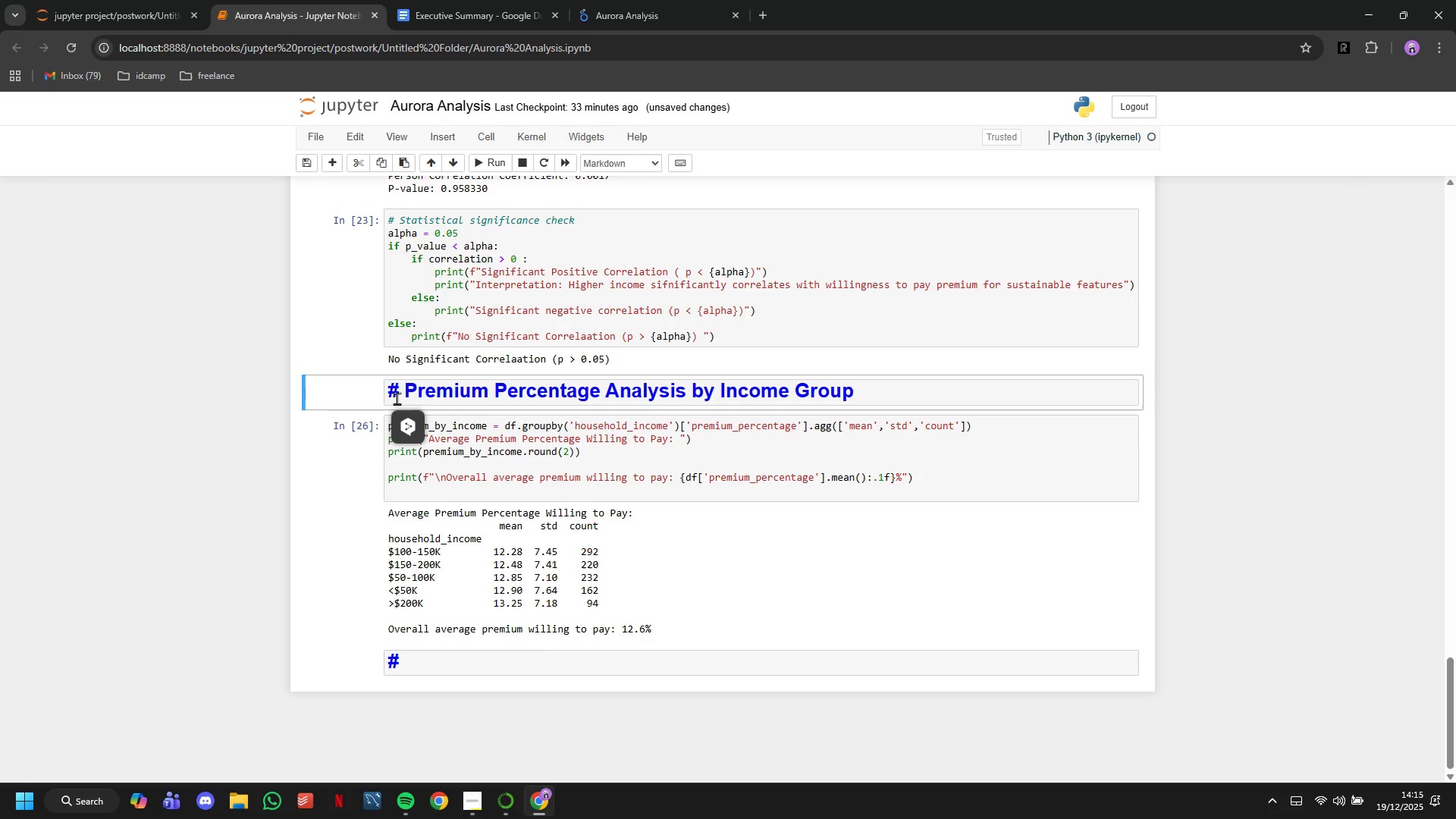 
left_click([400, 392])
 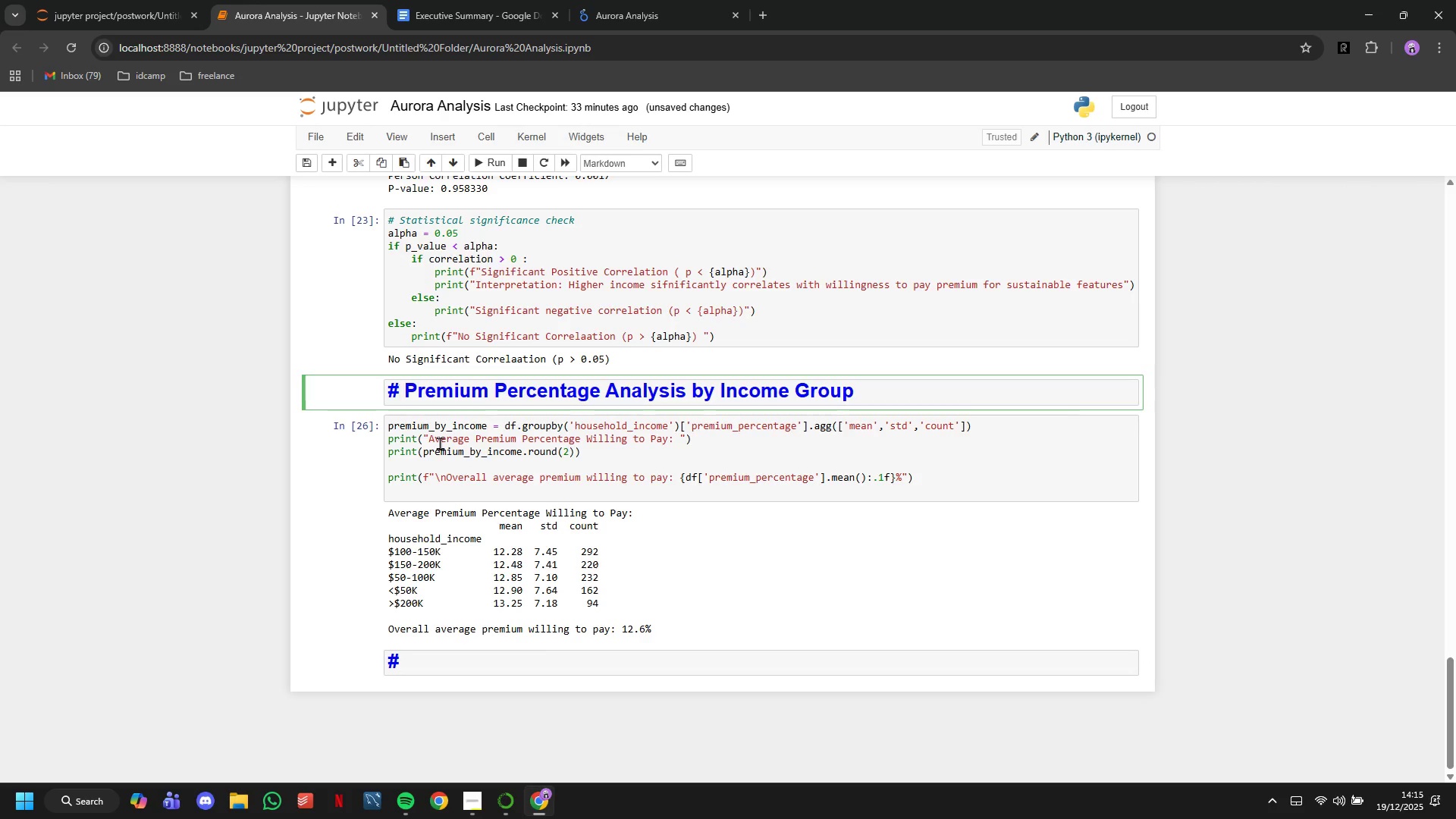 
key(Shift+ShiftLeft)
 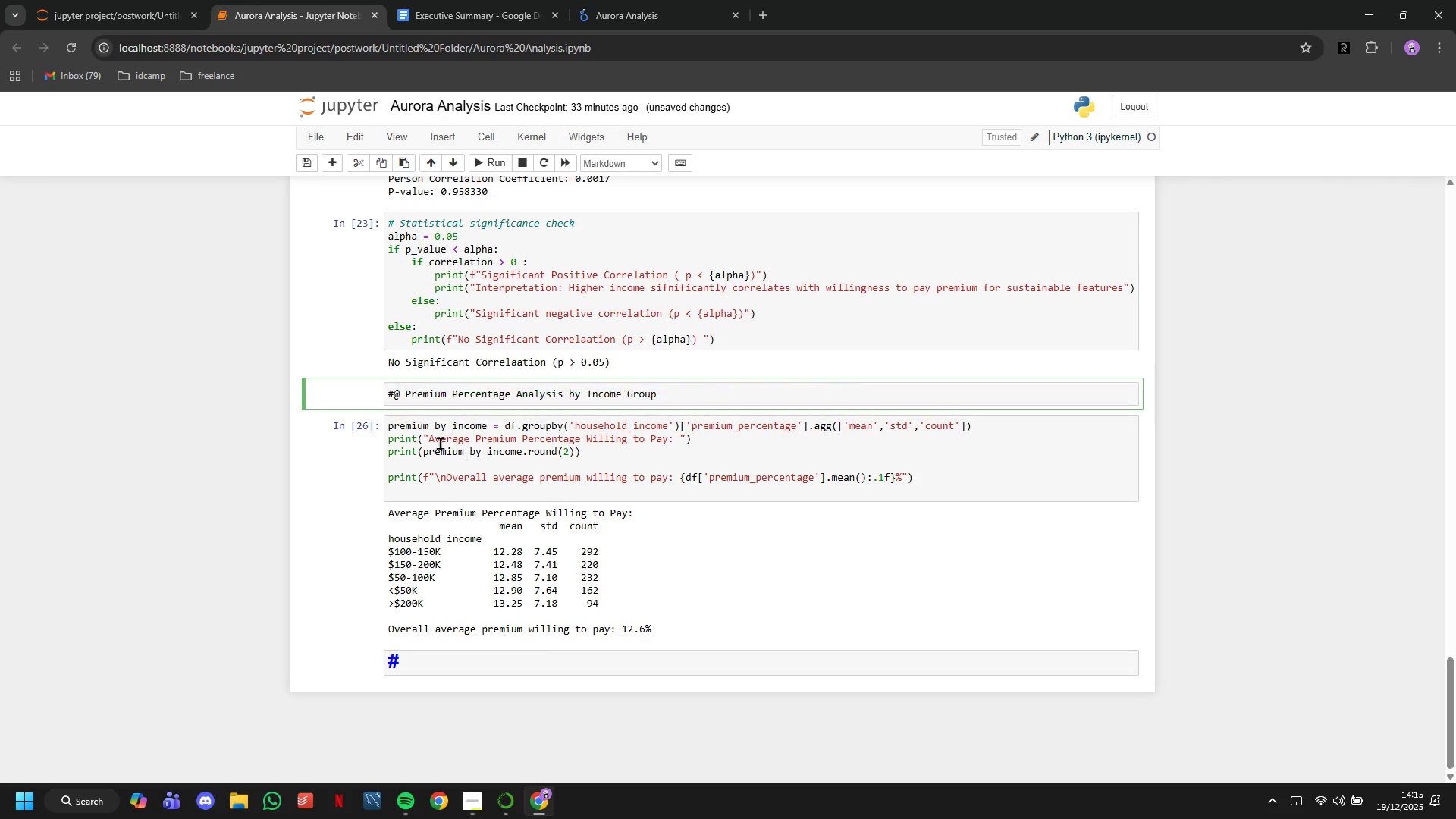 
key(Shift+2)
 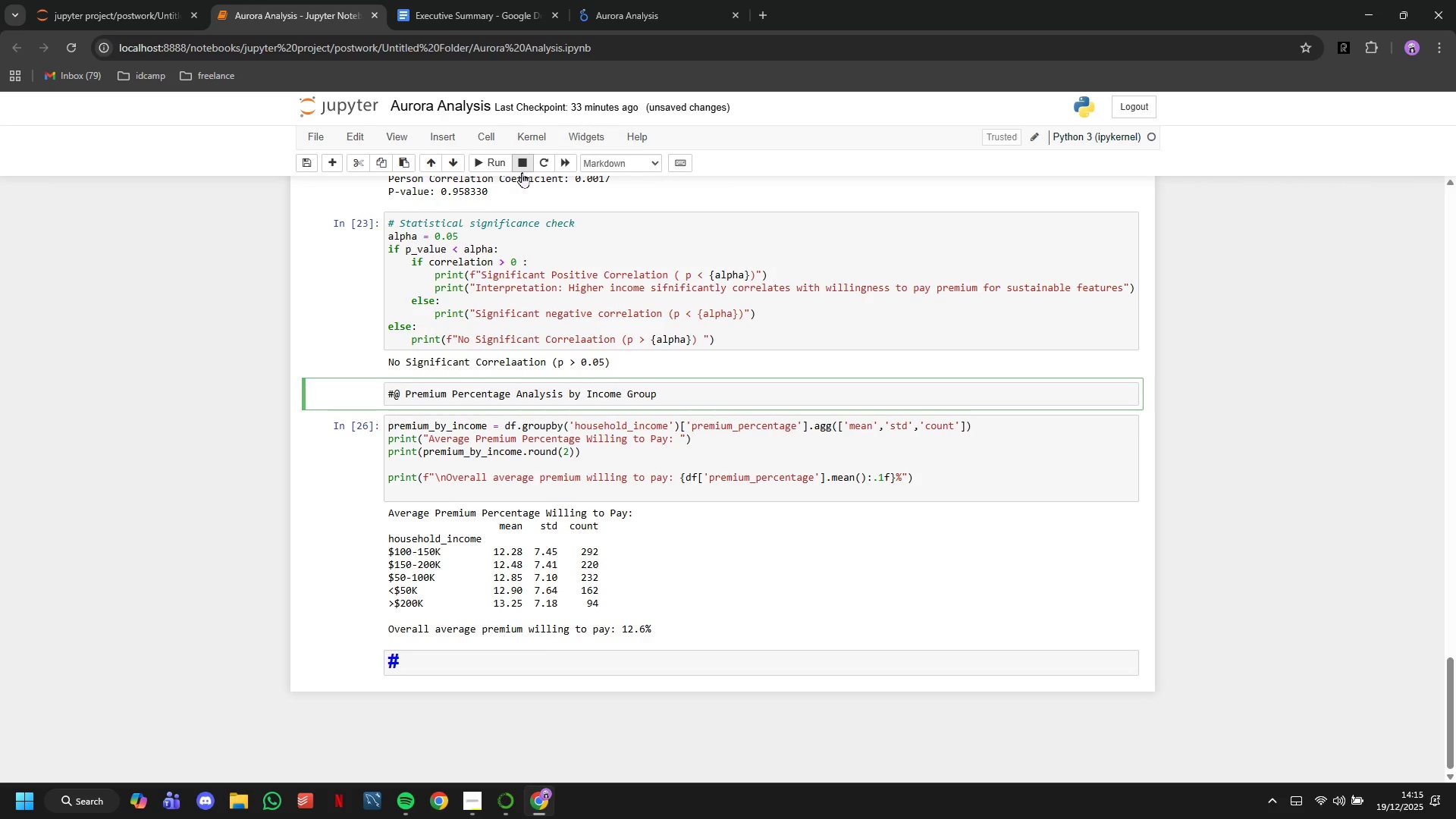 
key(Backspace)
 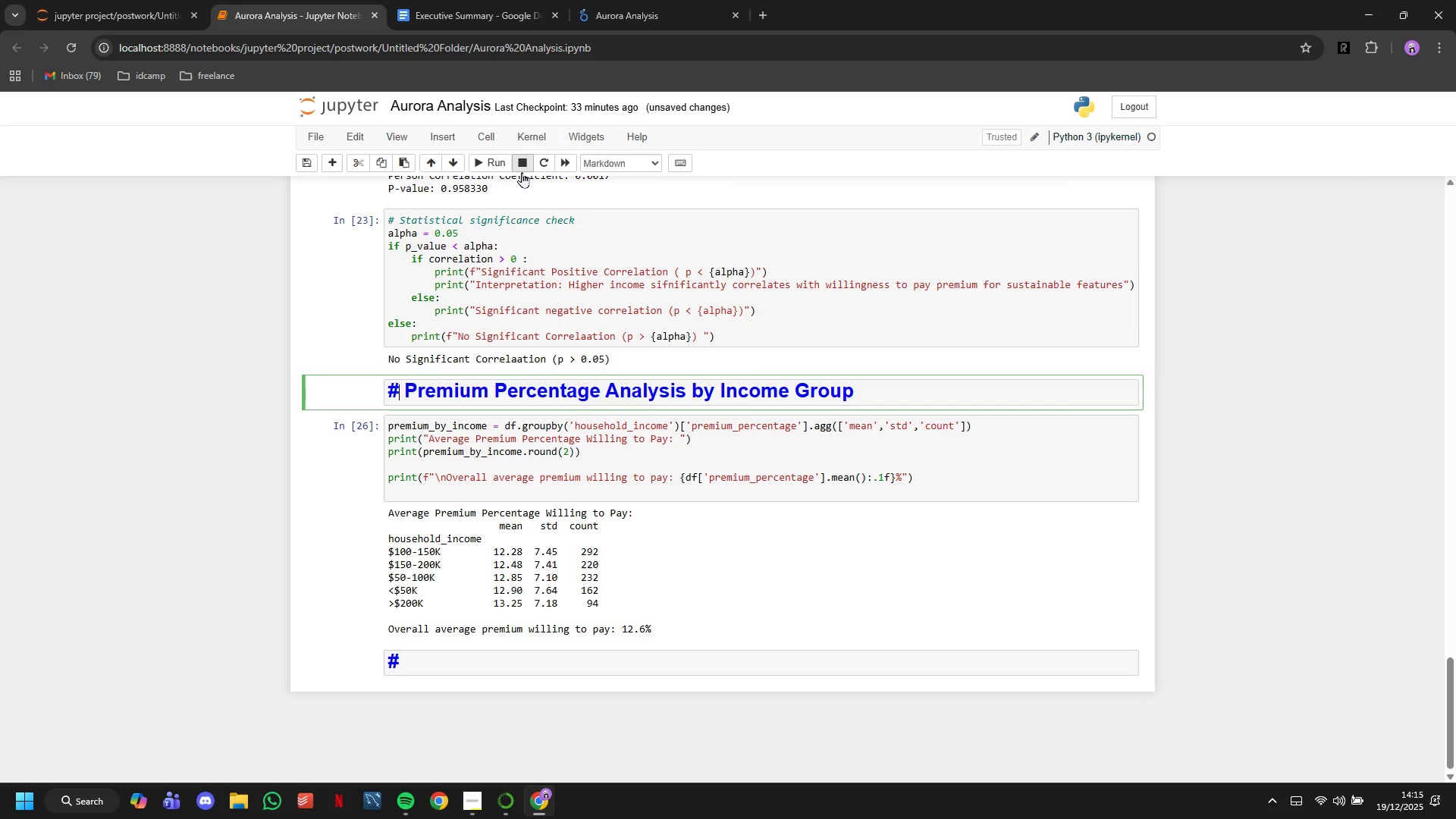 
key(Shift+3)
 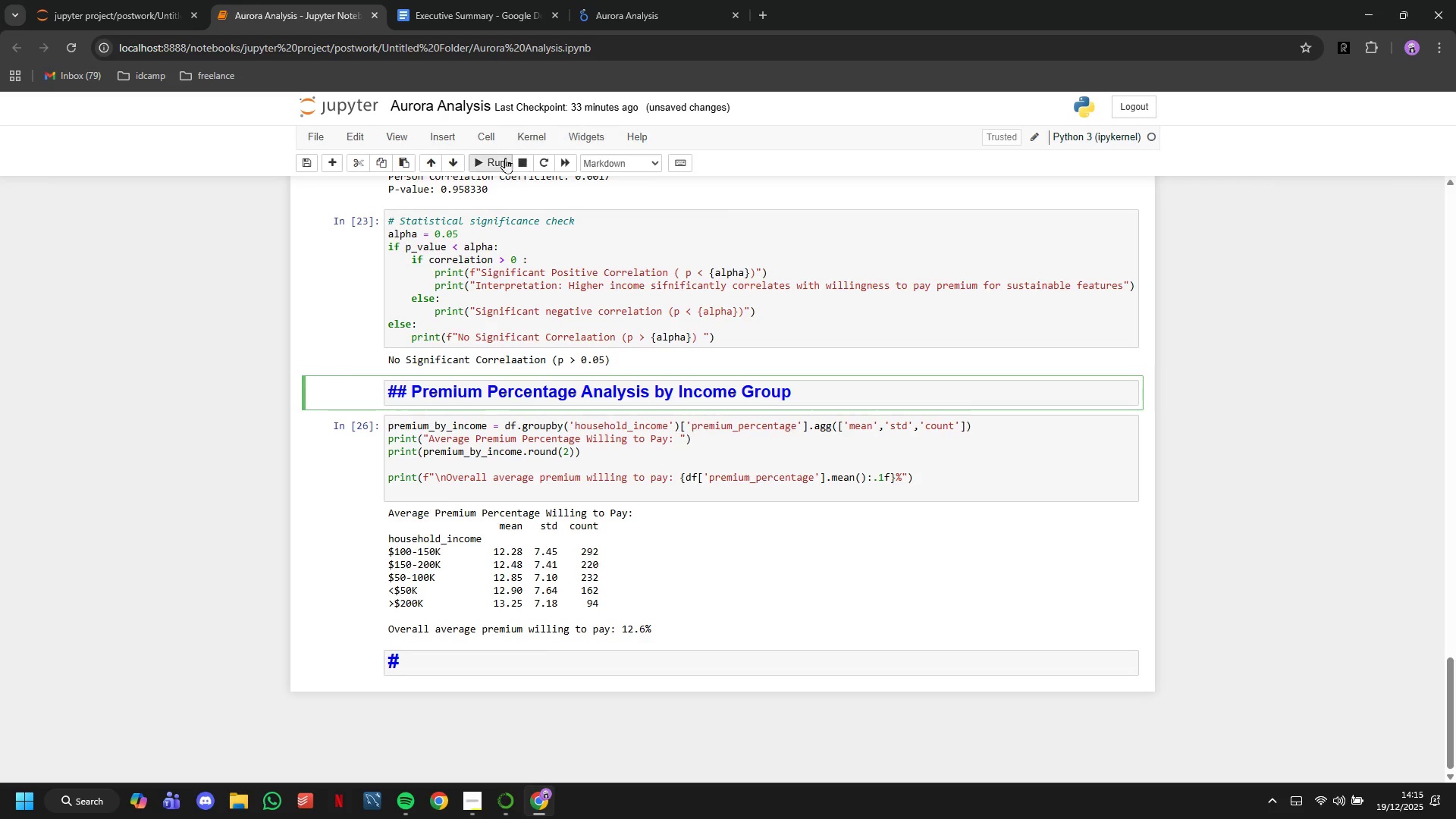 
left_click([501, 158])
 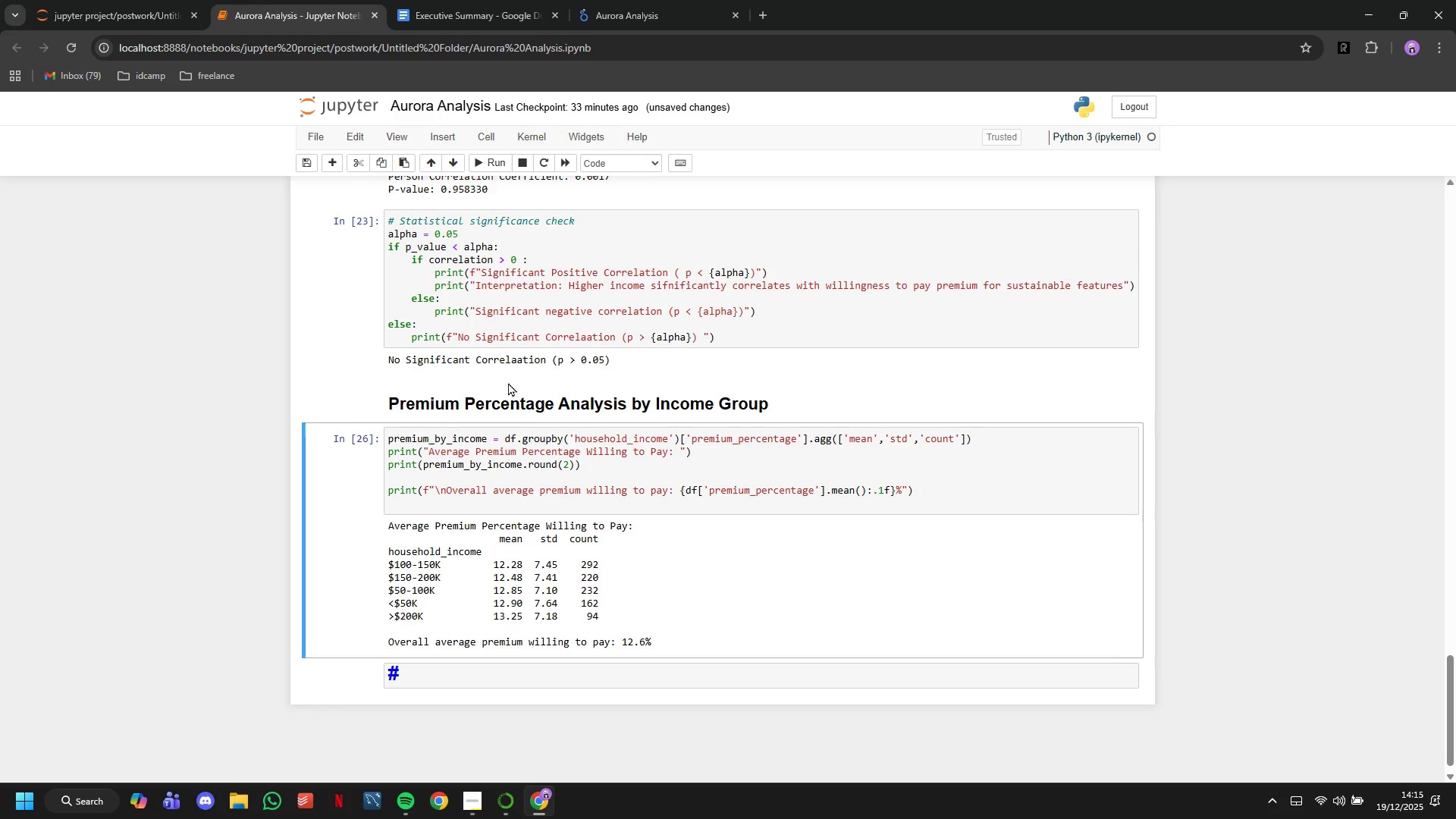 
left_click([500, 371])
 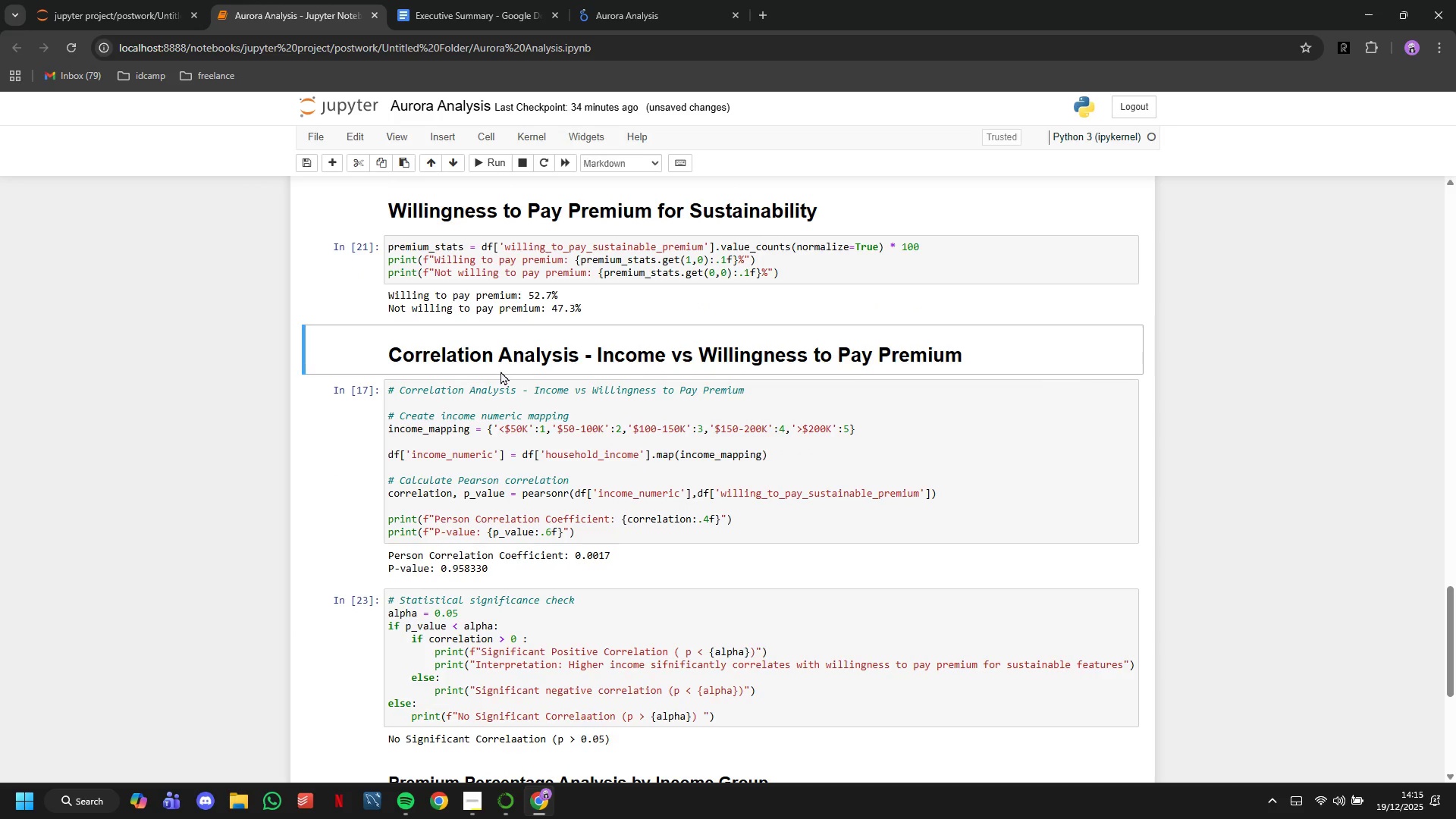 
scroll: coordinate [508, 382], scroll_direction: up, amount: 5.0
 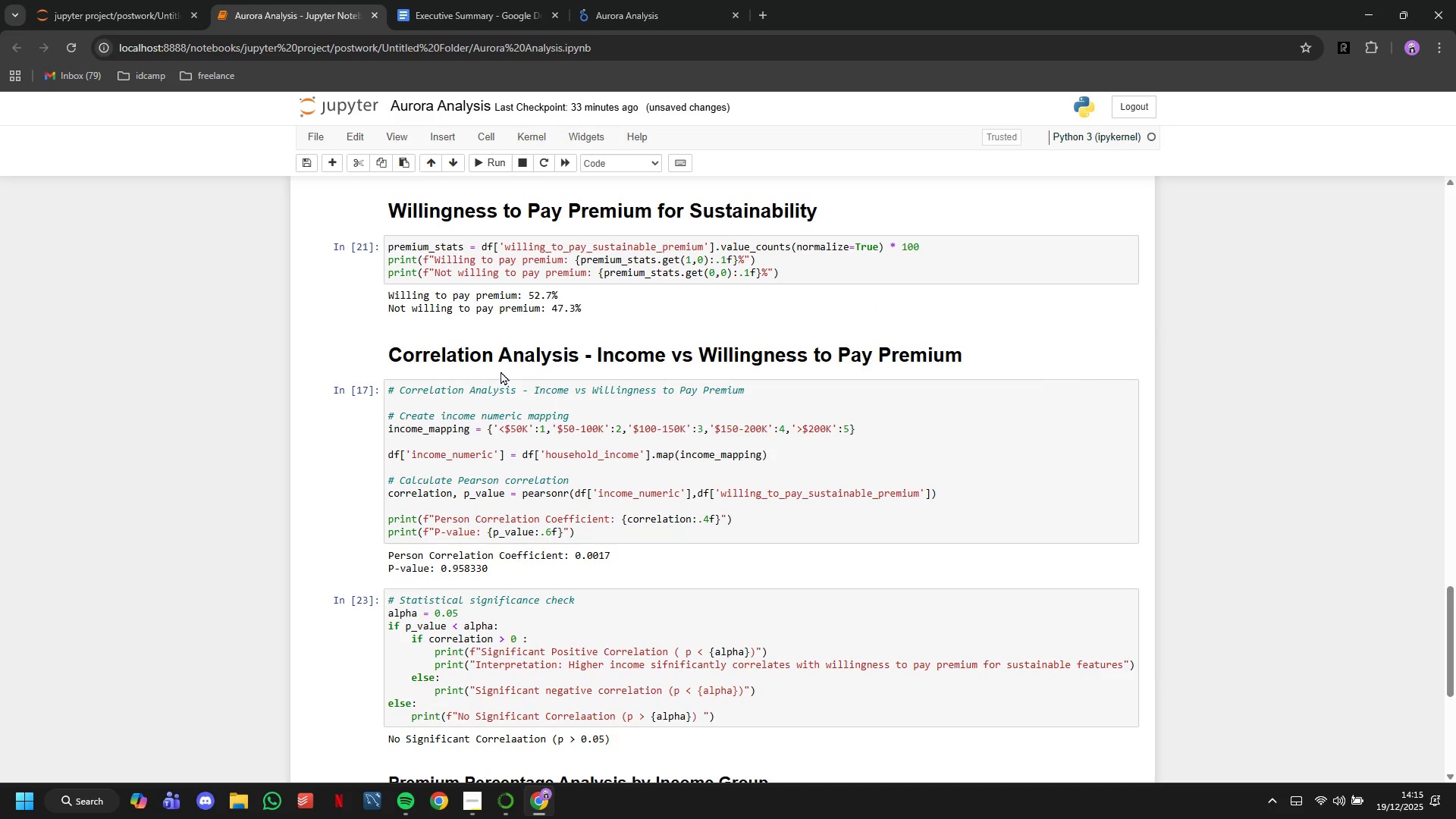 
double_click([500, 371])
 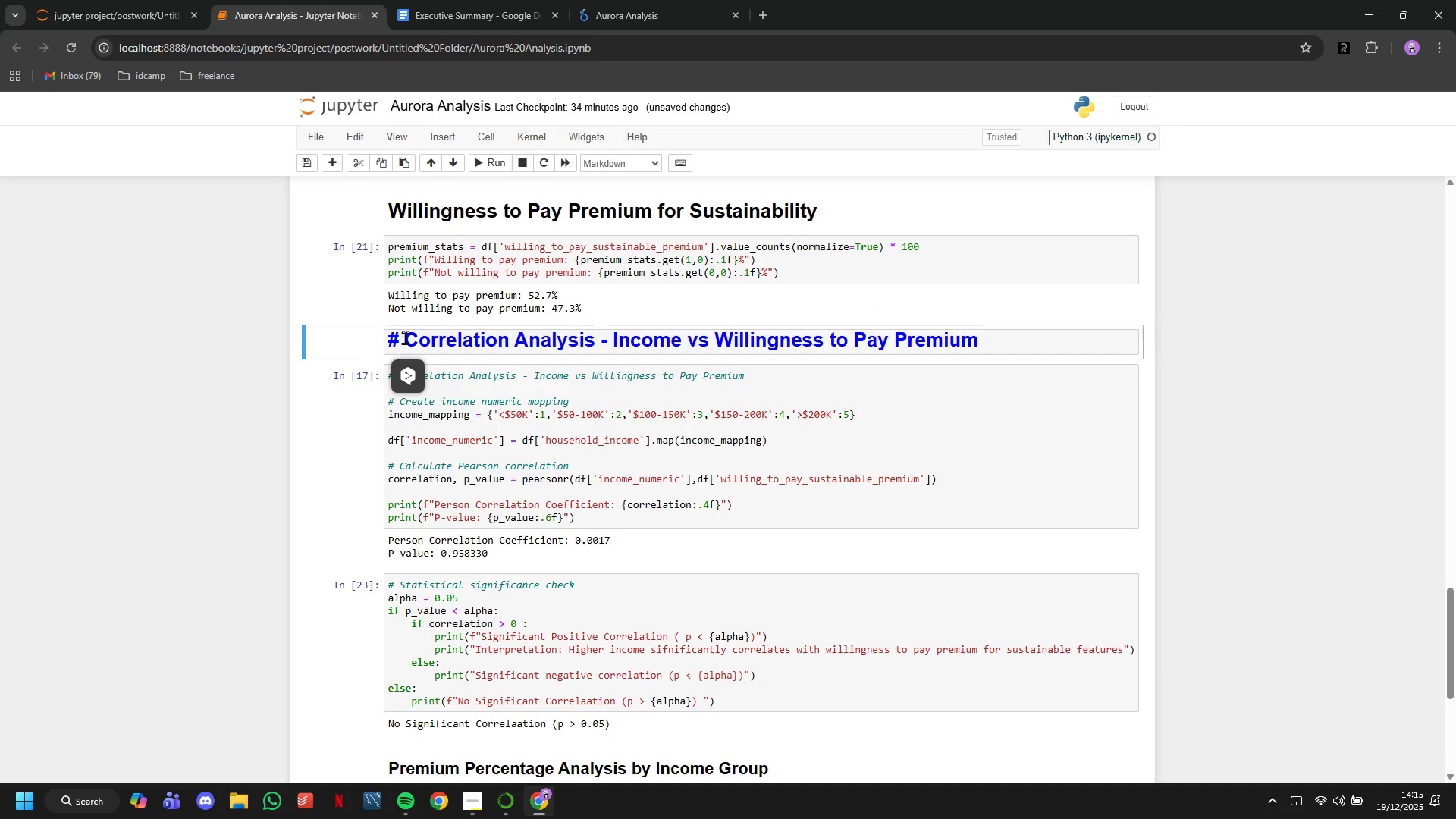 
left_click([400, 336])
 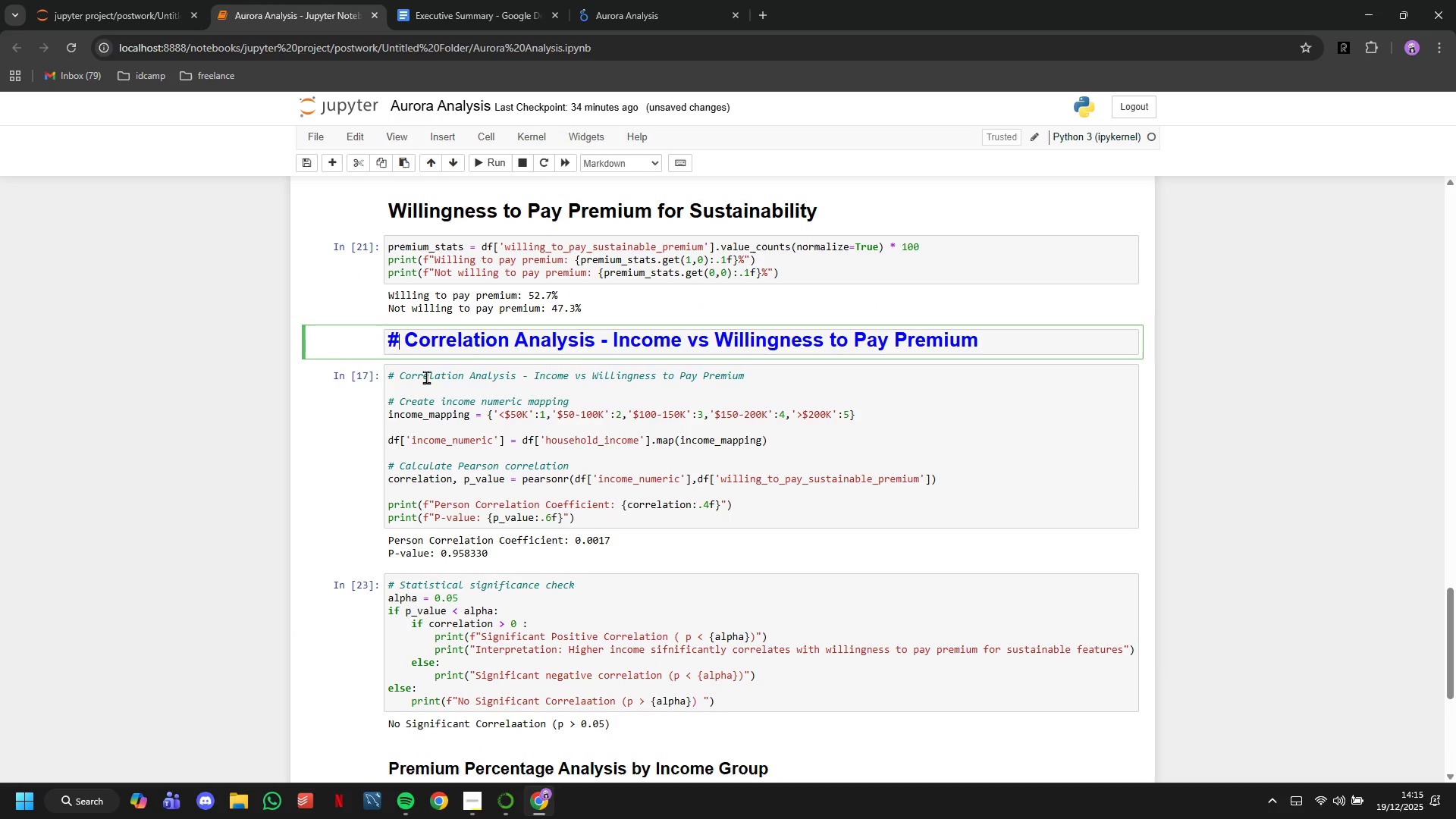 
key(Shift+3)
 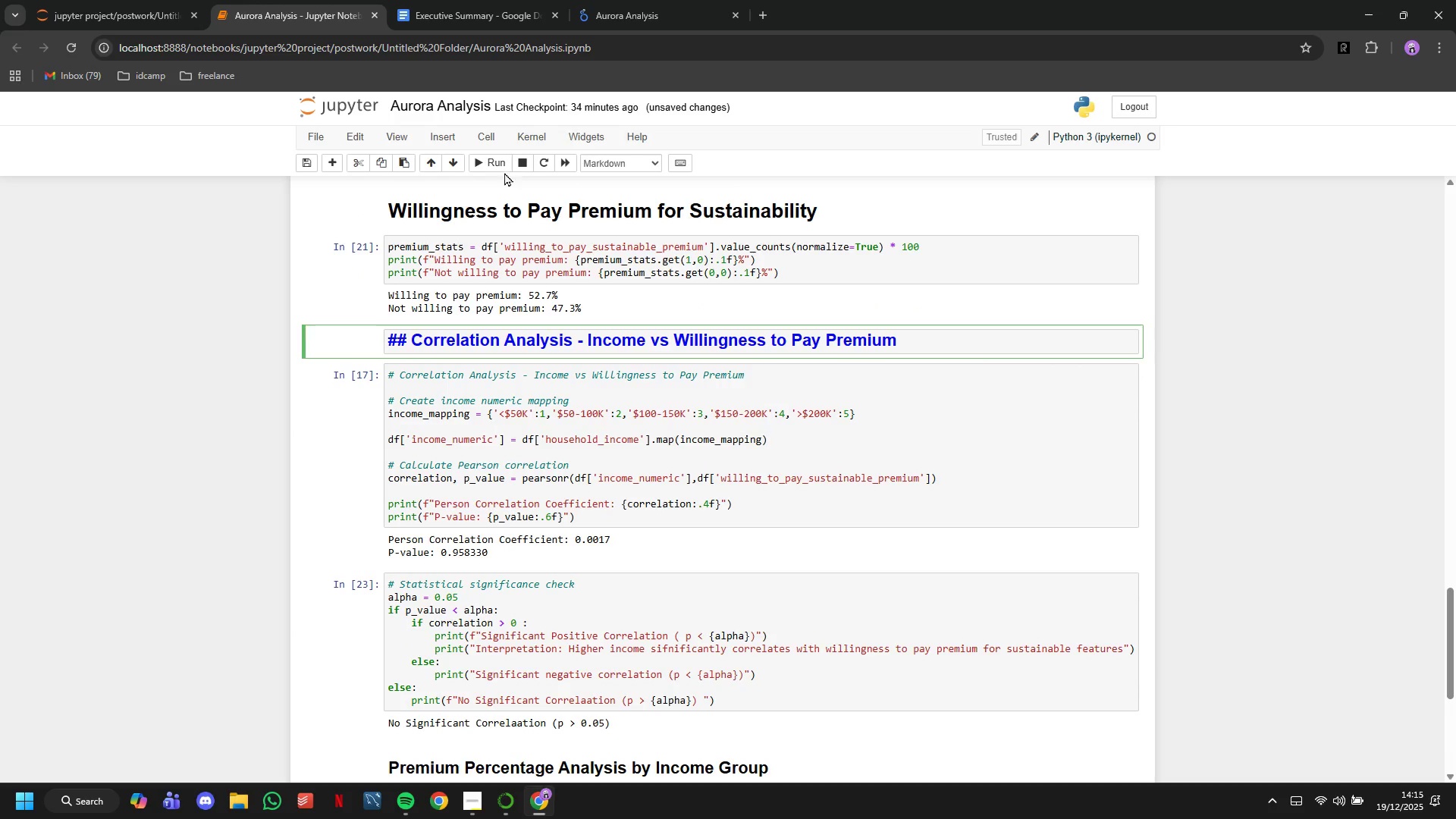 
left_click([501, 166])
 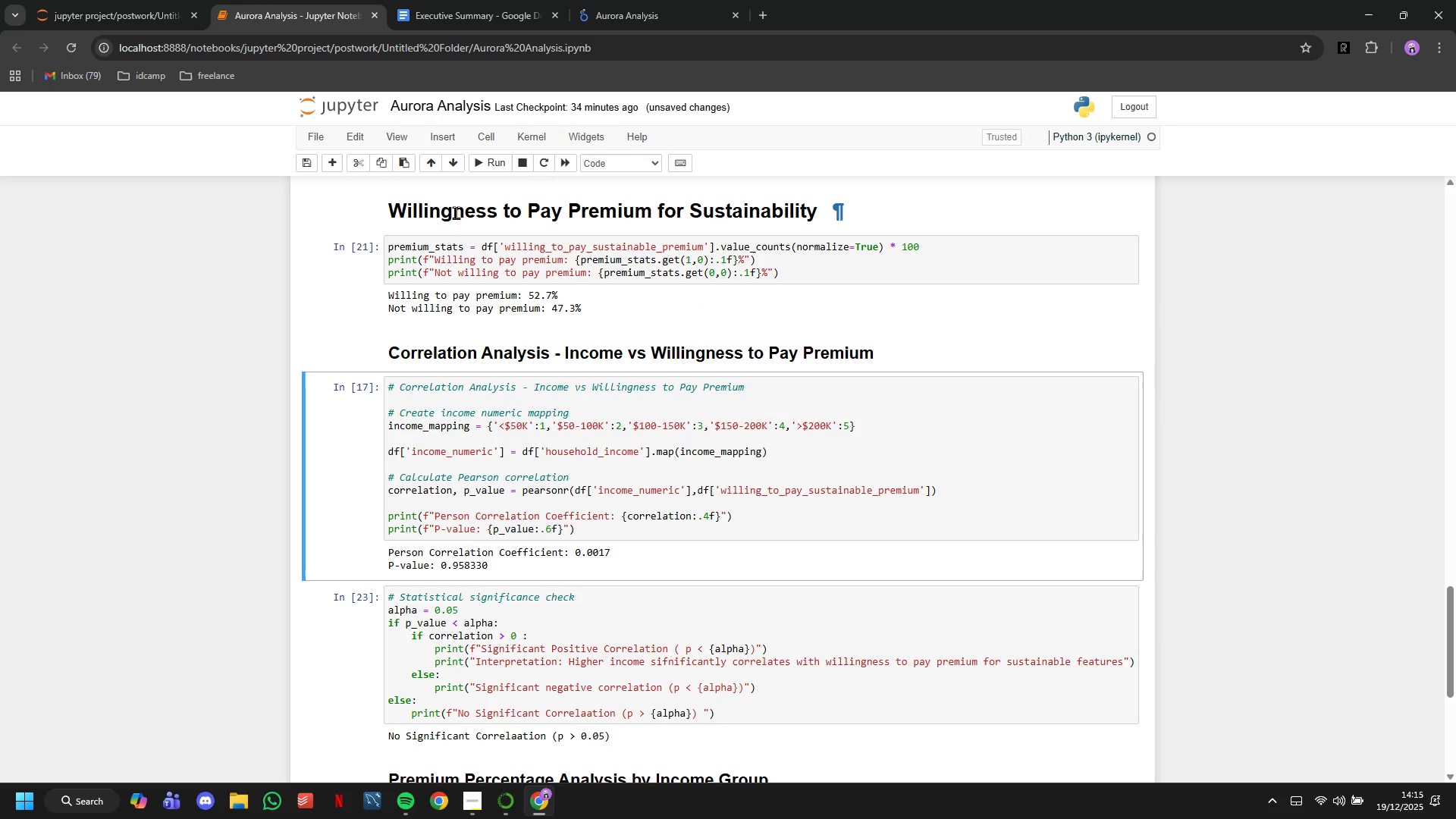 
double_click([456, 212])
 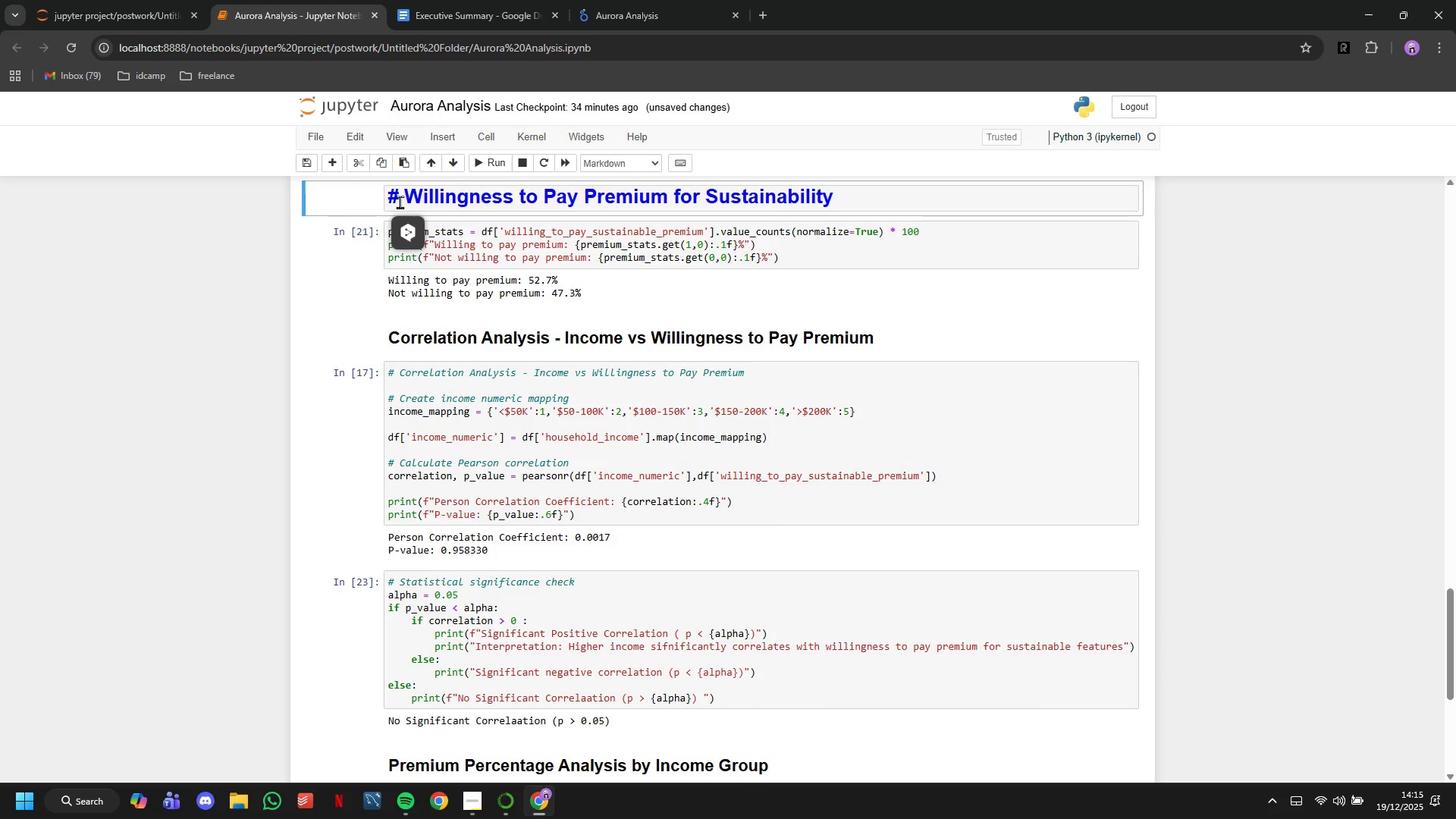 
left_click([400, 202])
 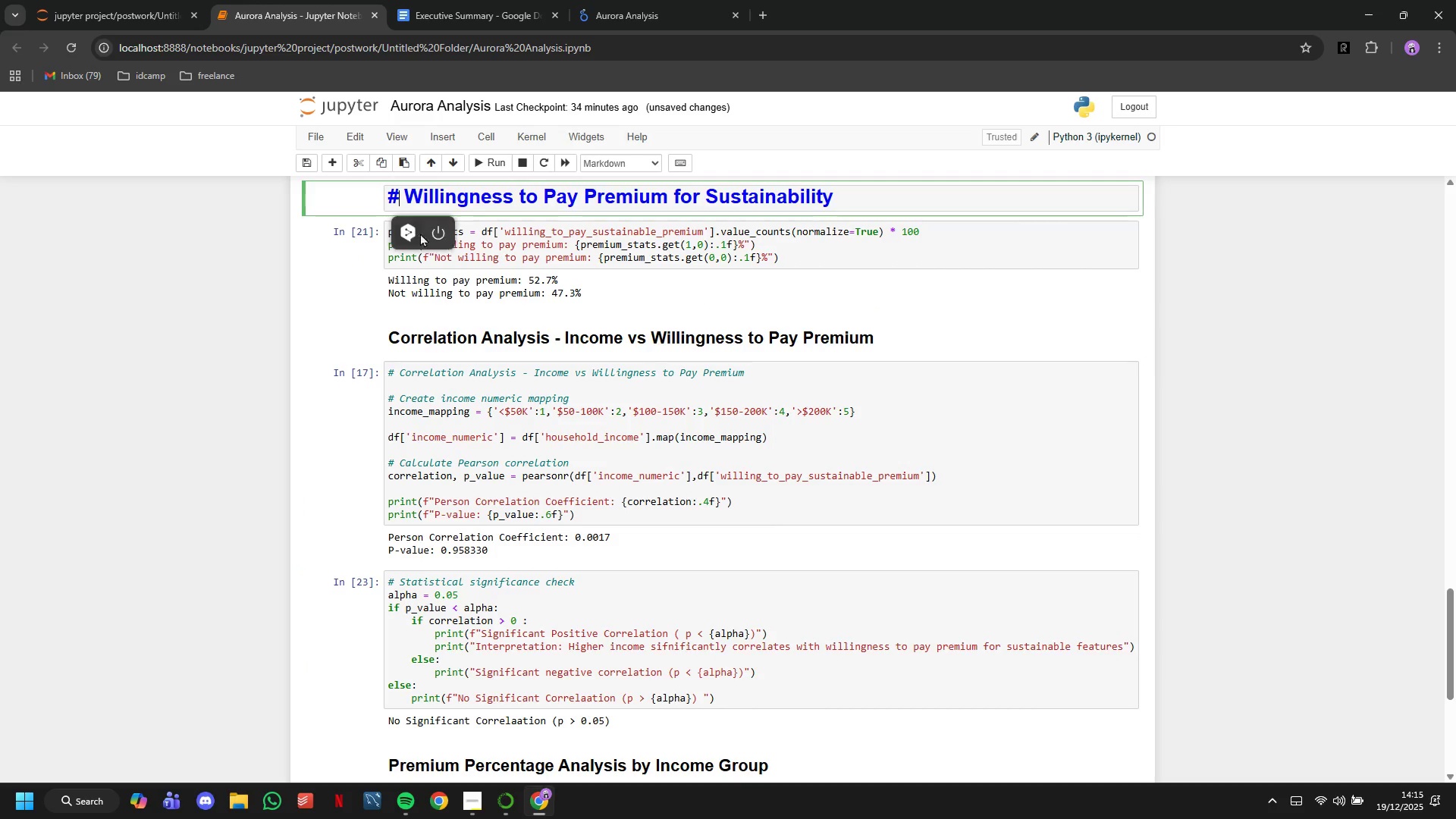 
key(Shift+3)
 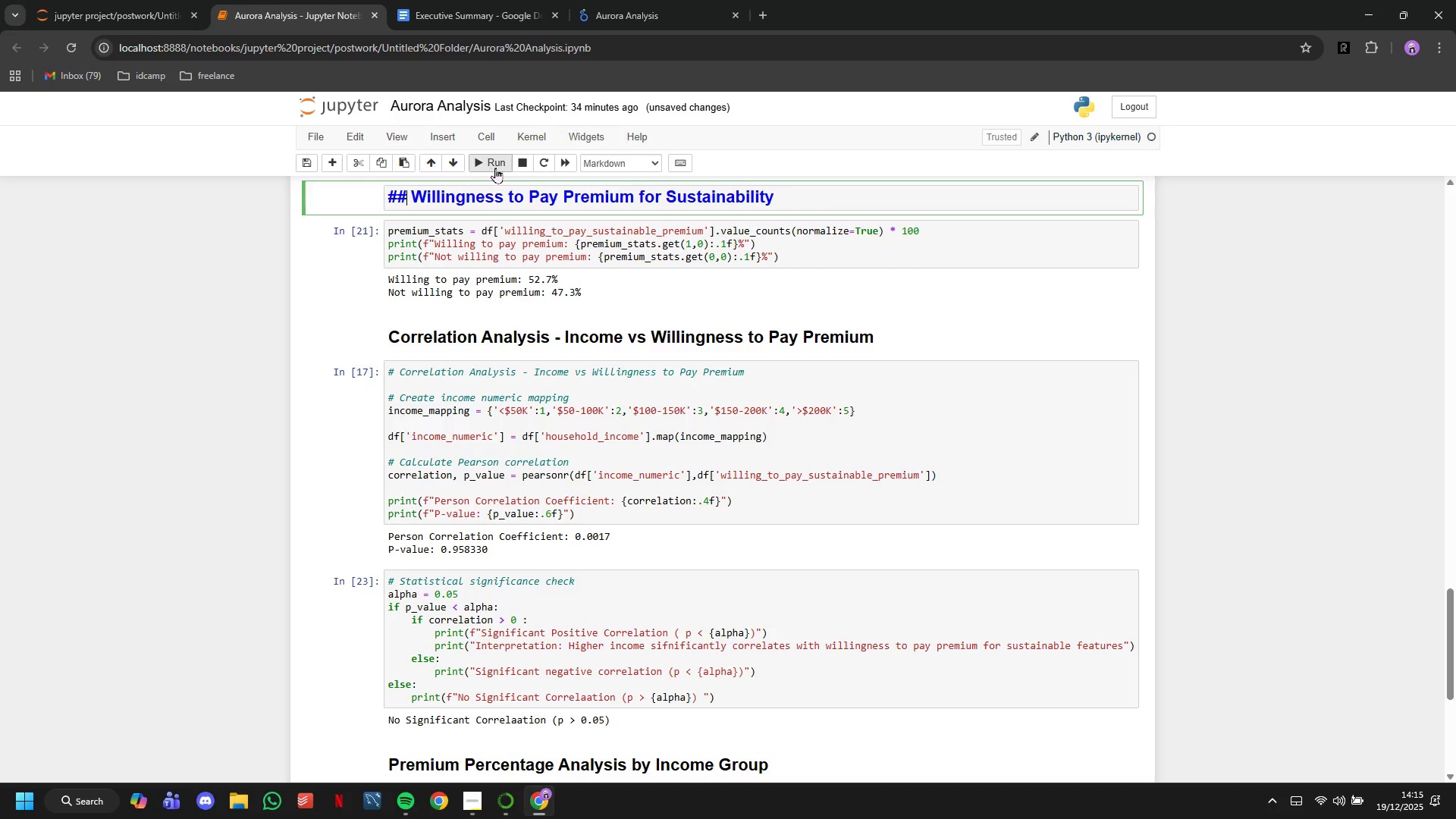 
left_click([495, 168])
 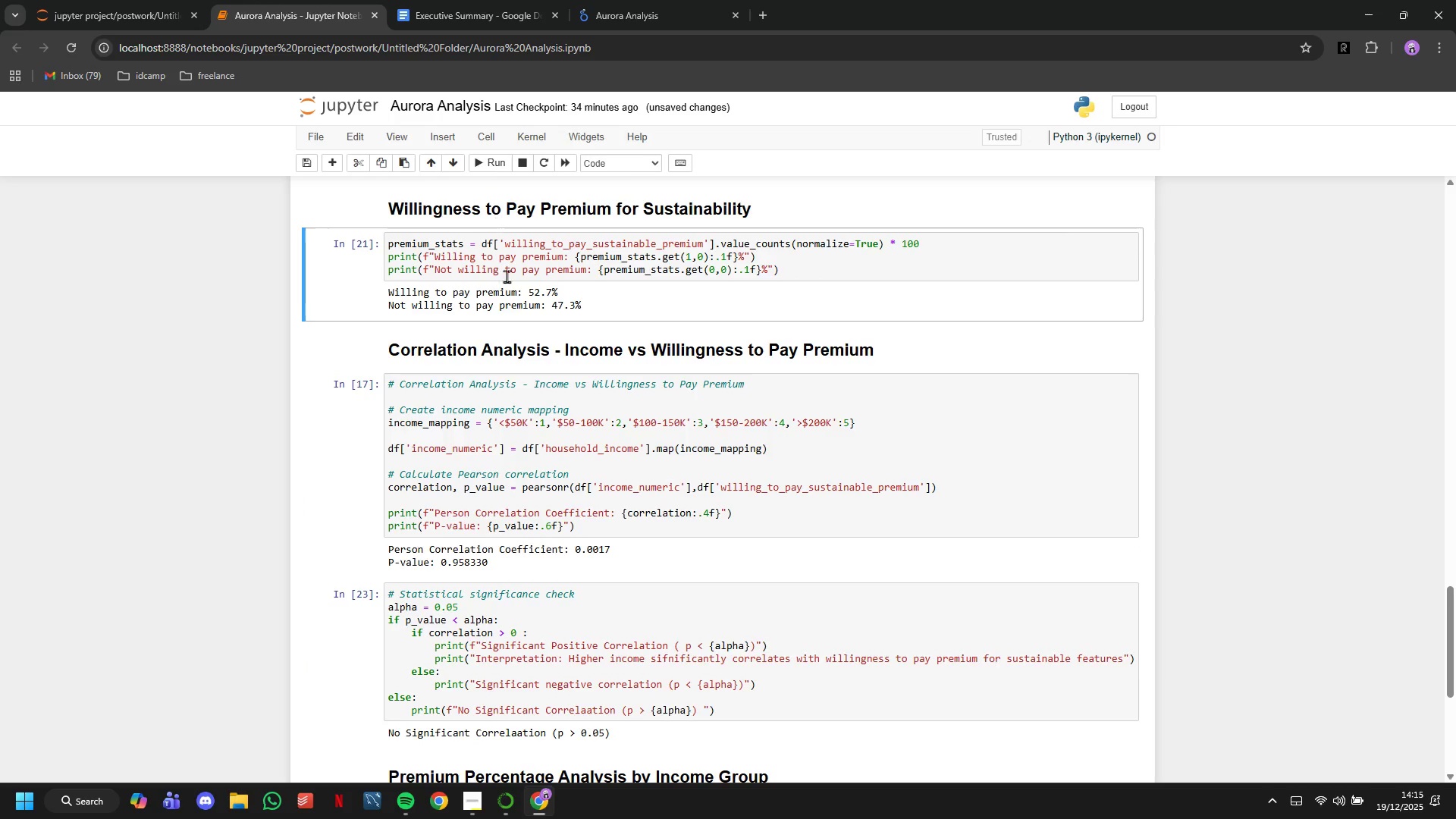 
scroll: coordinate [508, 297], scroll_direction: up, amount: 4.0
 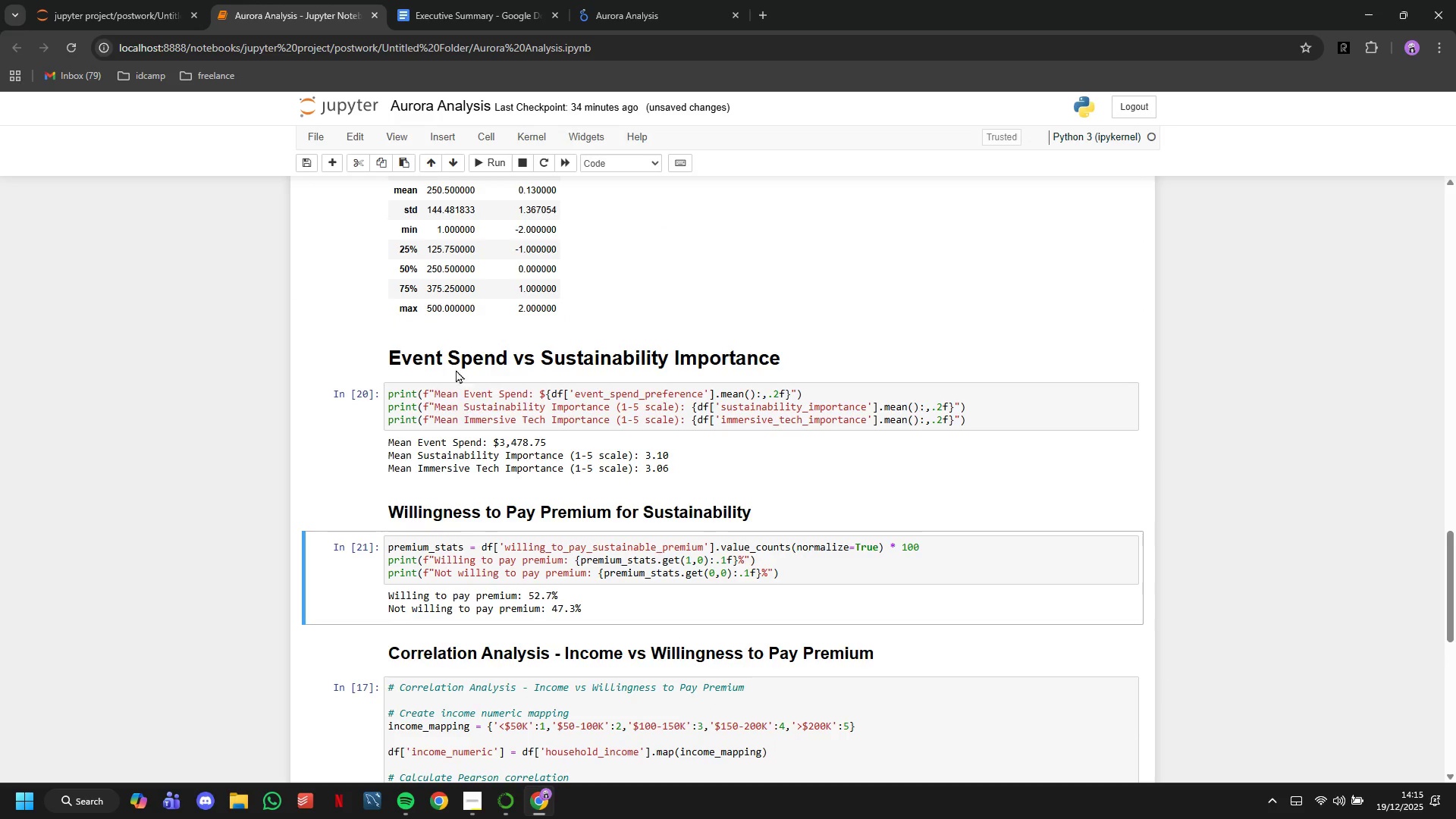 
double_click([453, 362])
 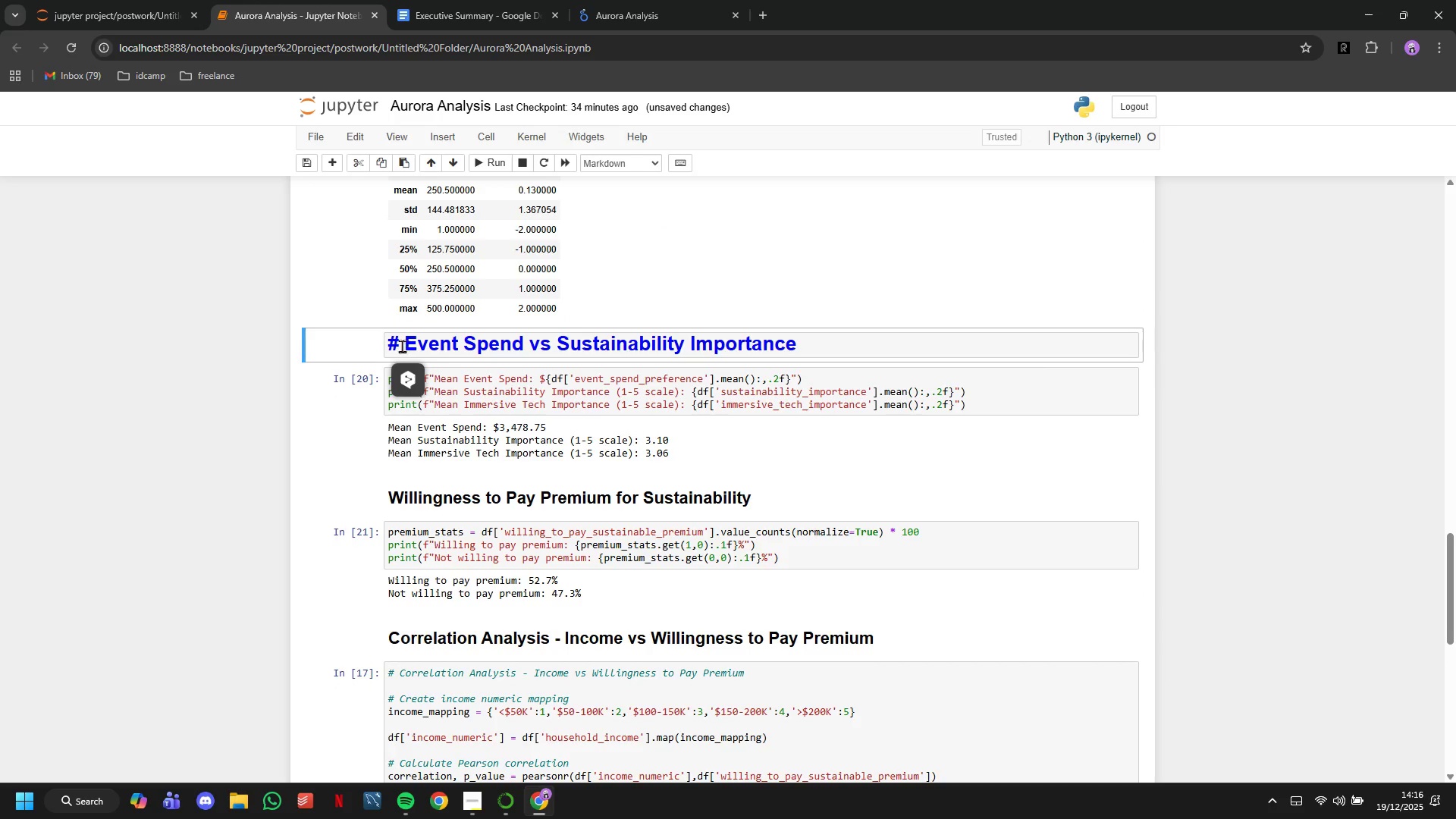 
left_click([399, 346])
 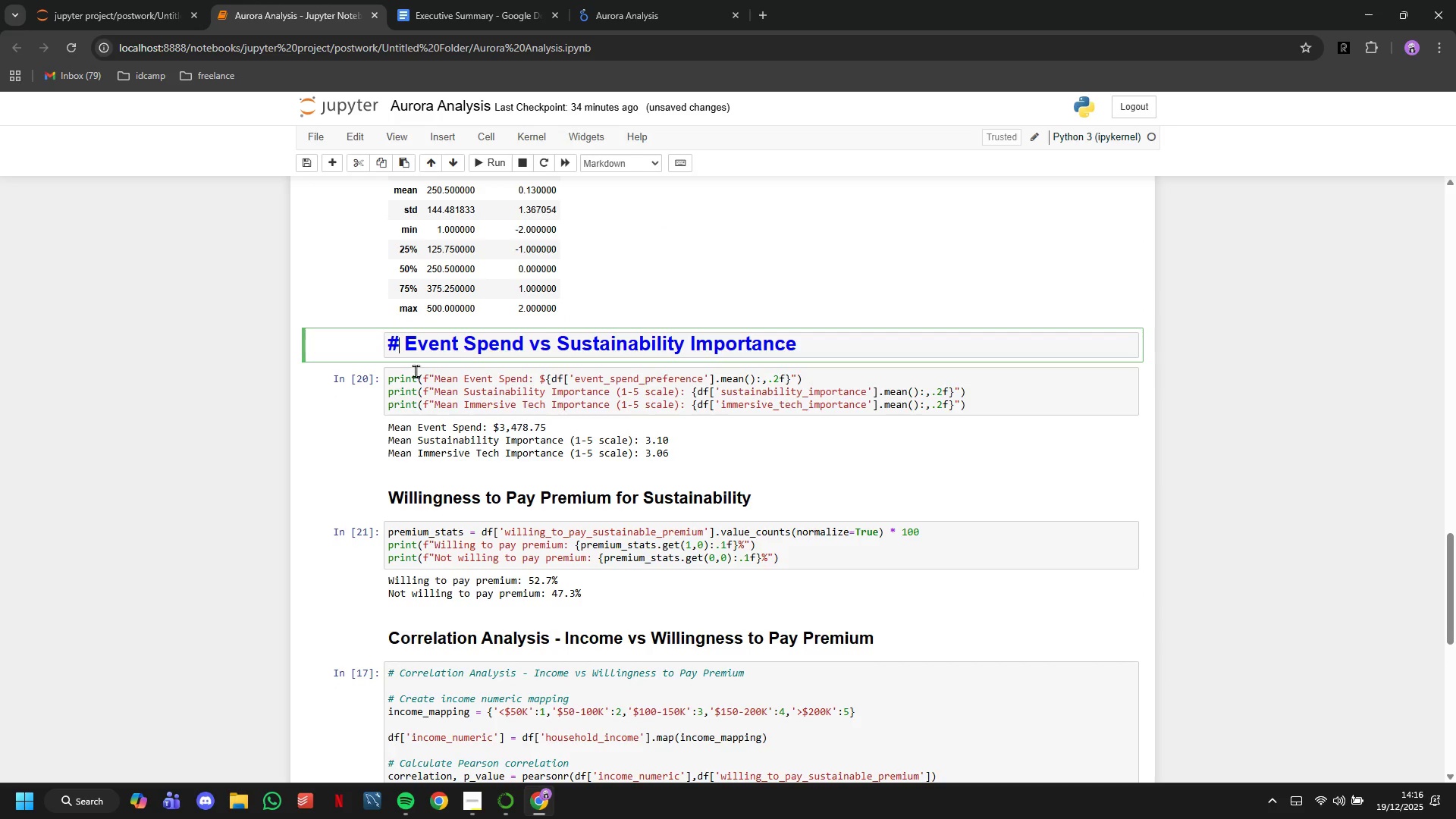 
key(Shift+3)
 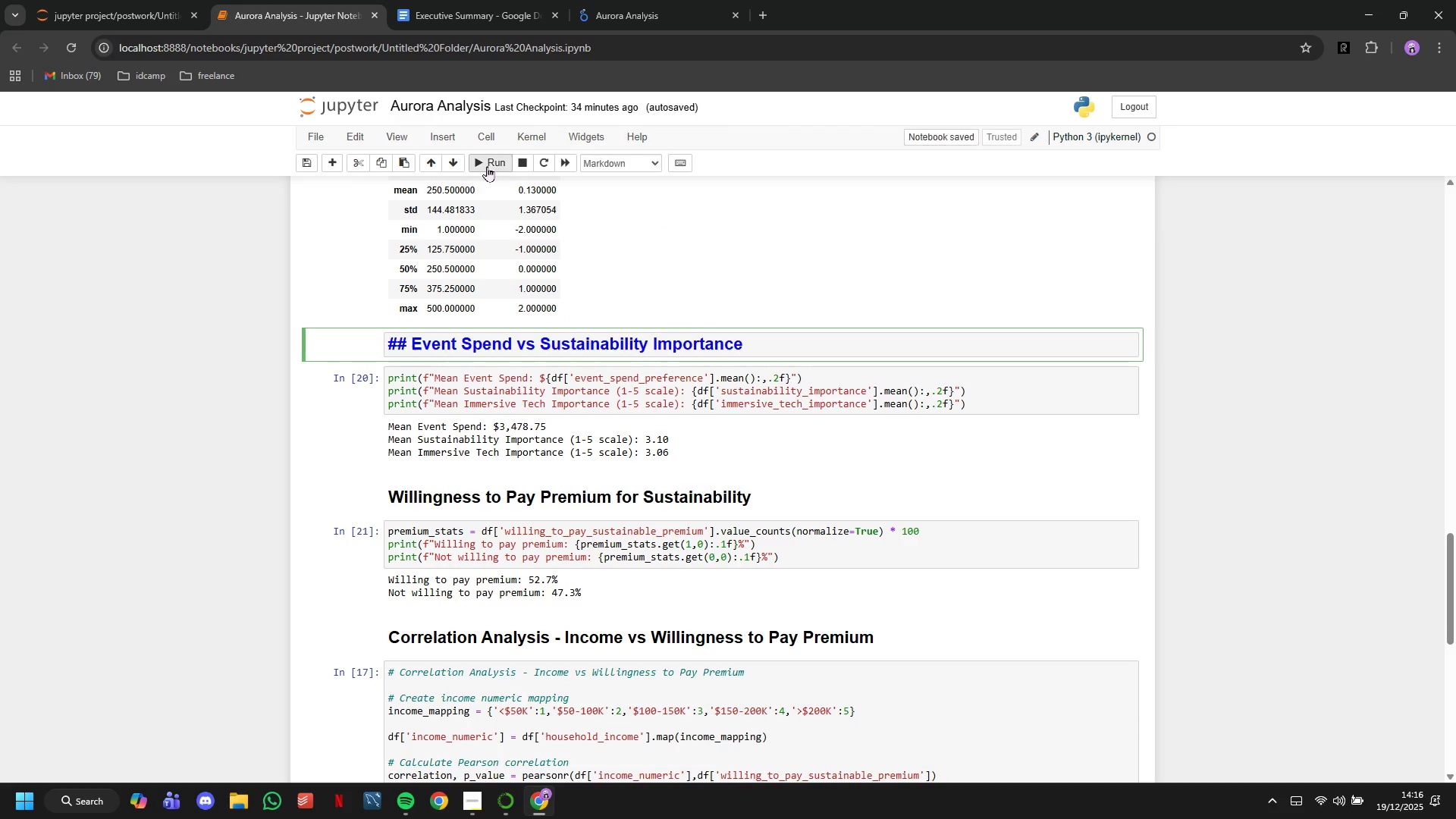 
left_click([492, 163])
 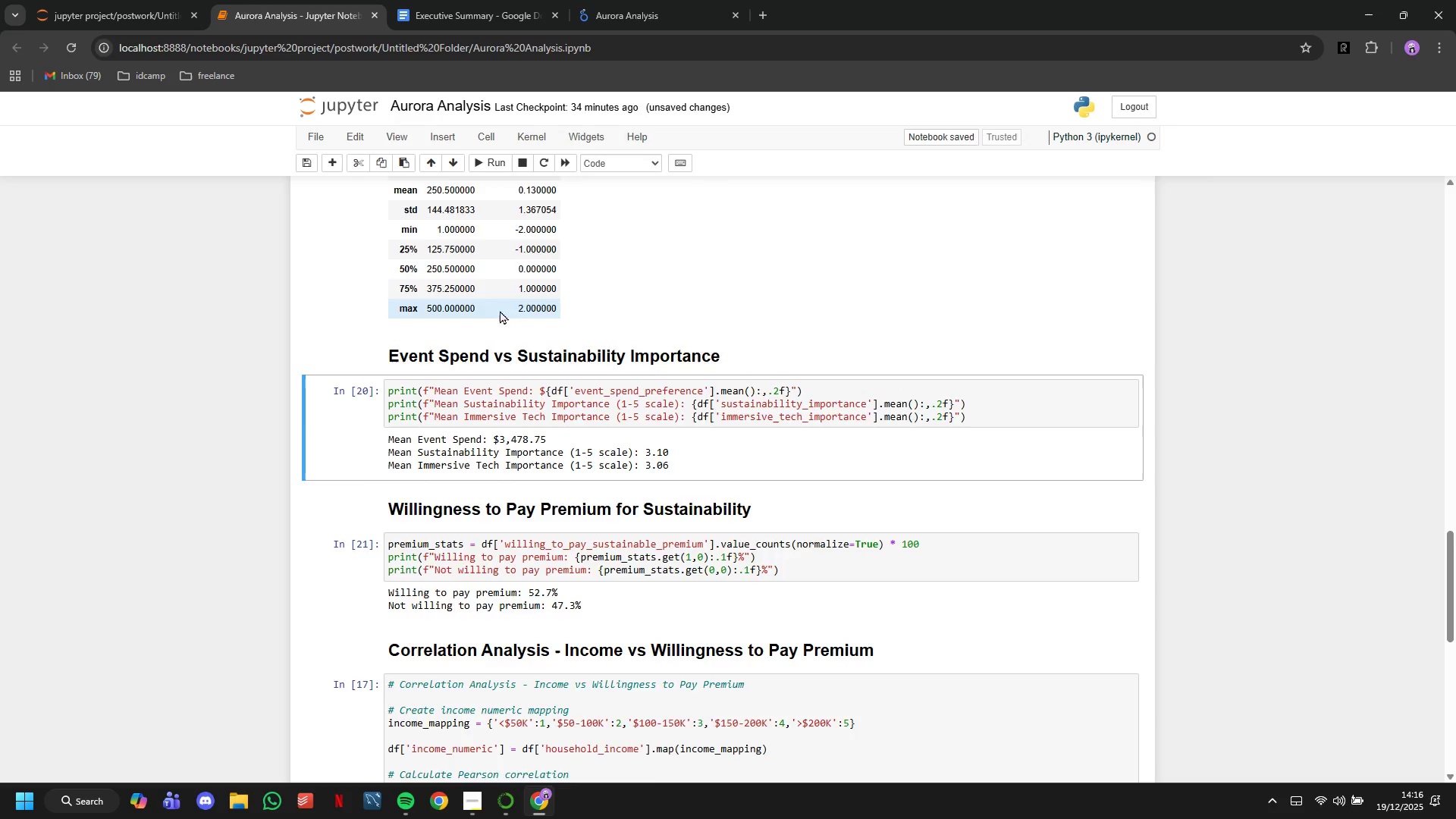 
scroll: coordinate [556, 385], scroll_direction: up, amount: 26.0
 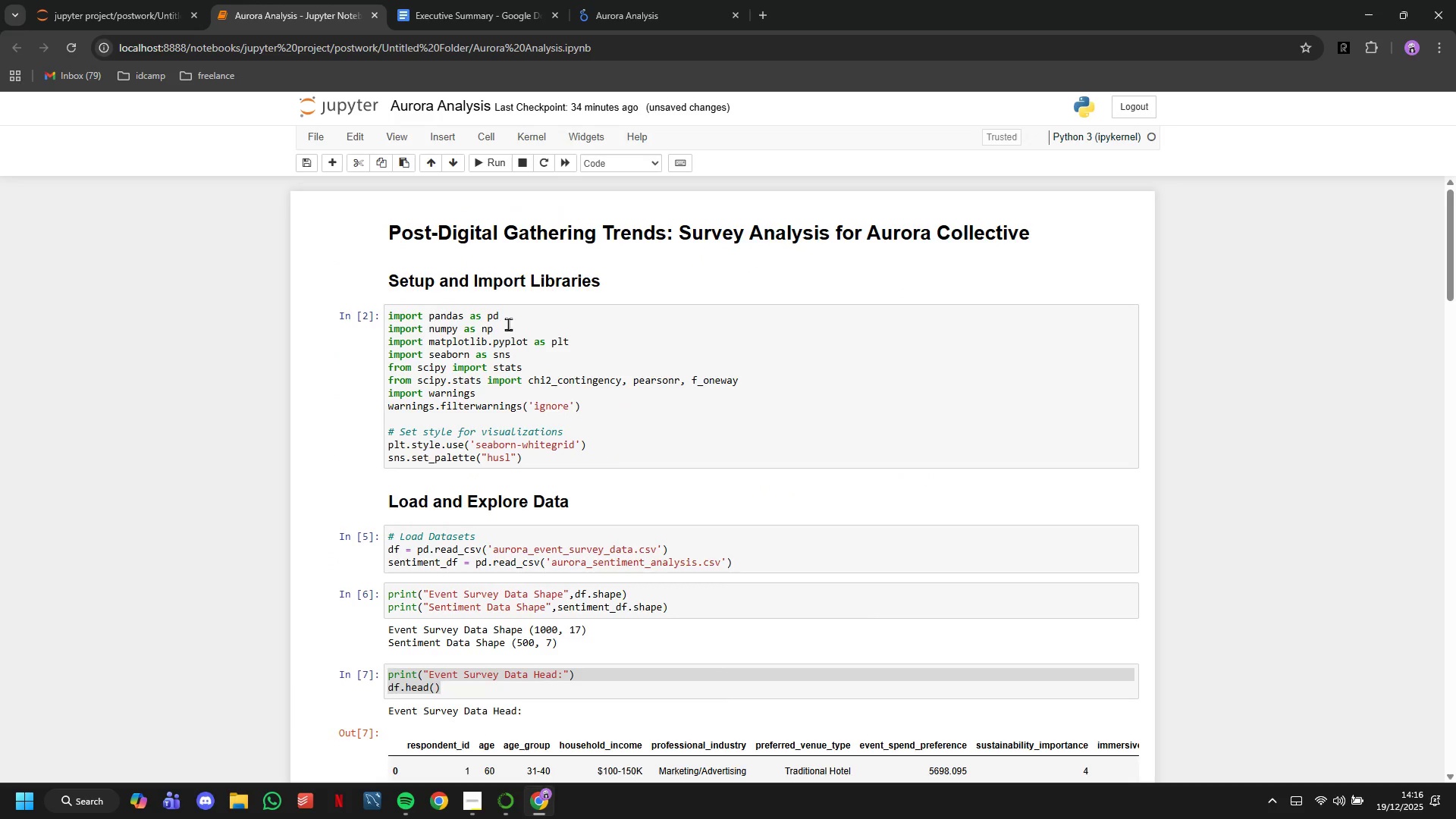 
scroll: coordinate [529, 481], scroll_direction: down, amount: 44.0
 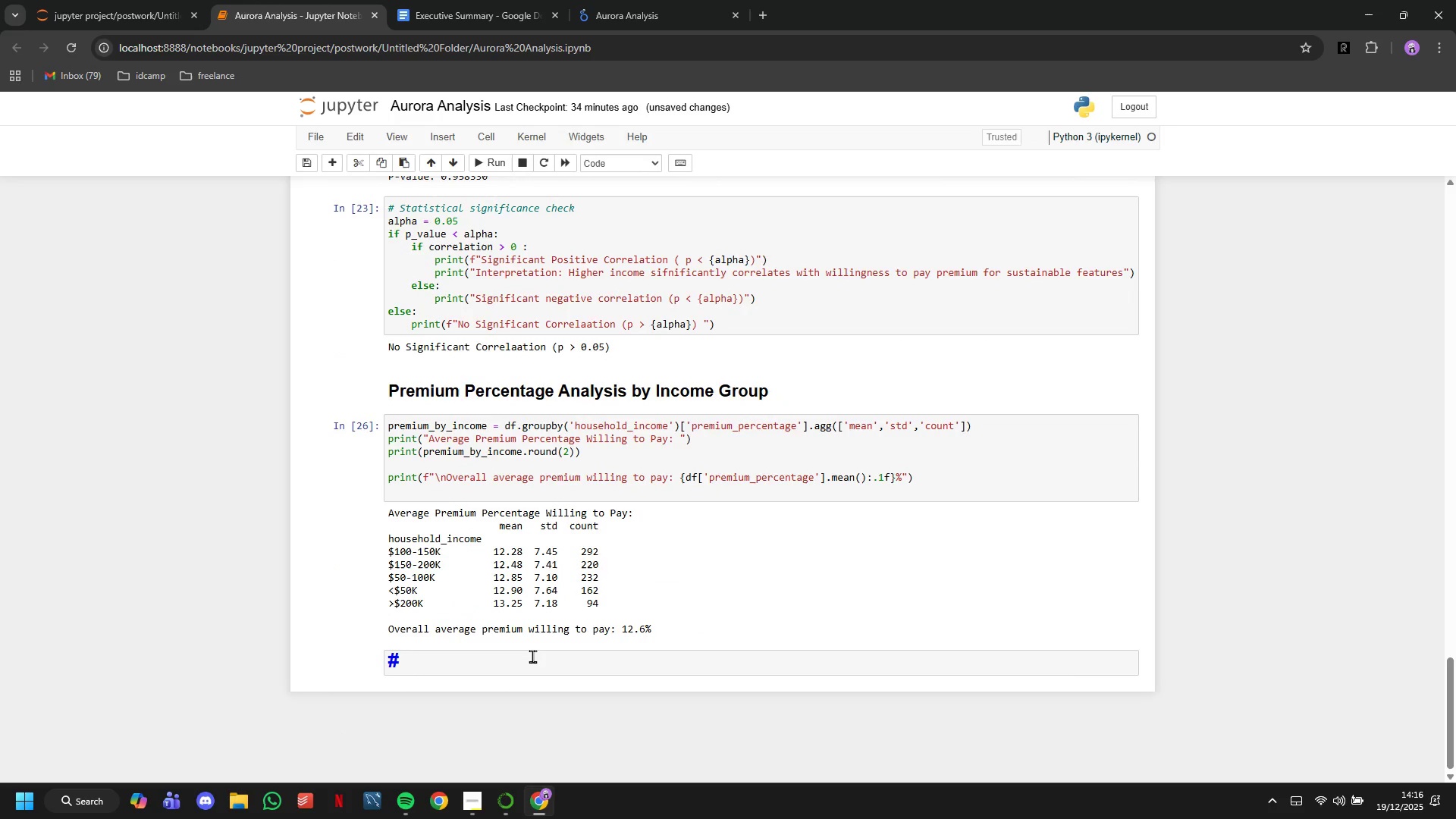 
left_click([532, 657])
 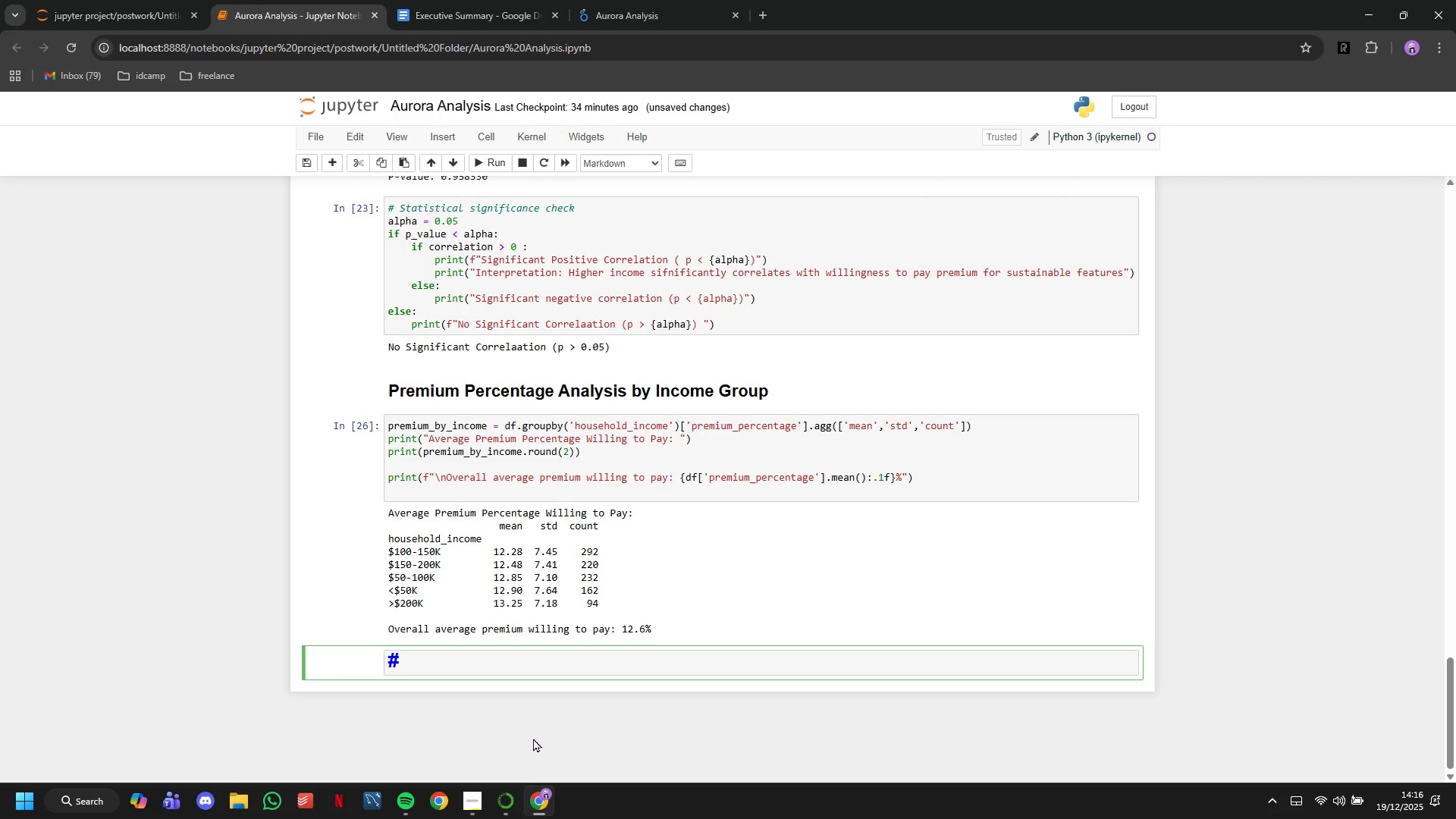 
key(ArrowLeft)
 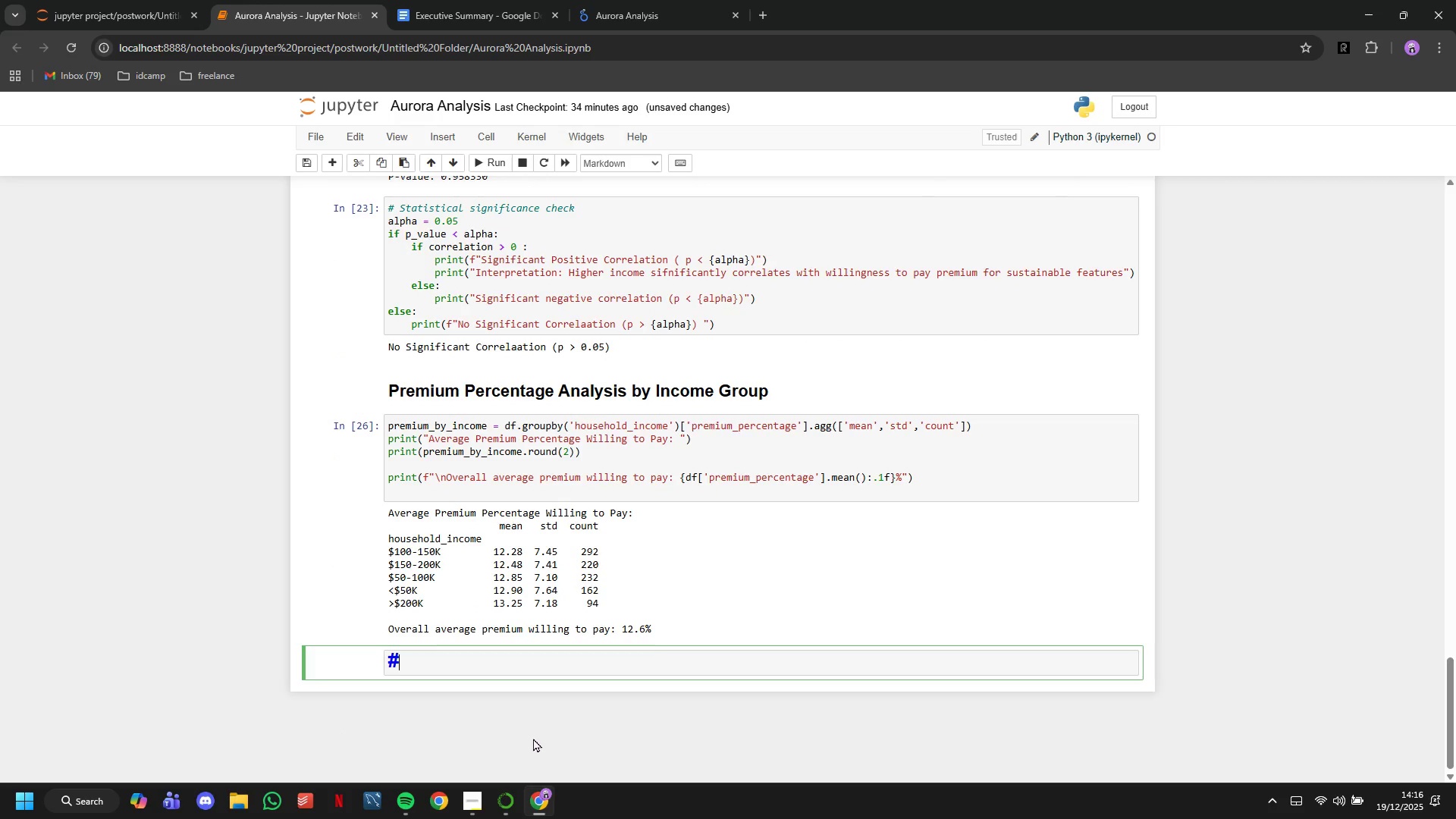 
key(Shift+3)
 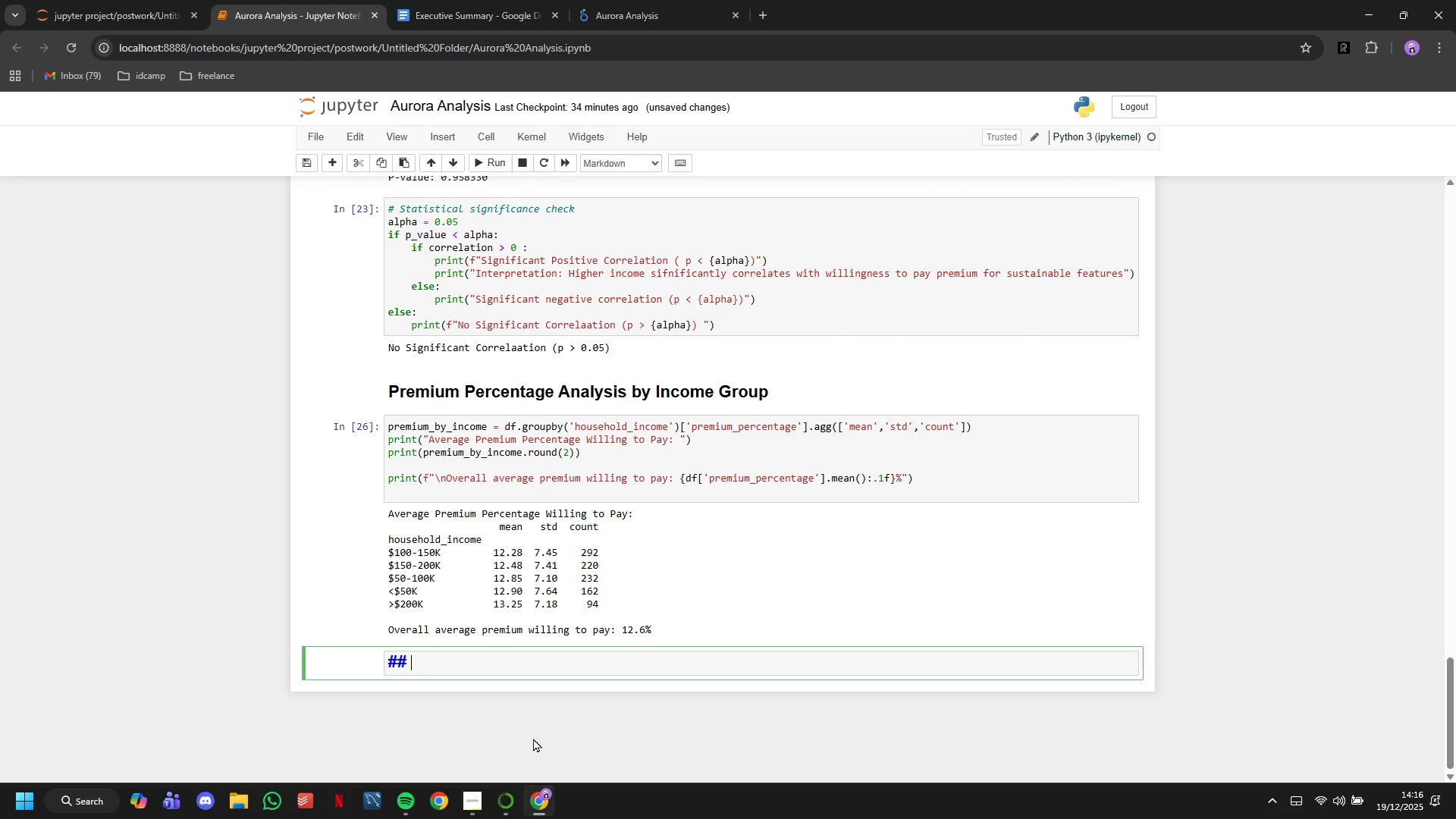 
key(Space)
 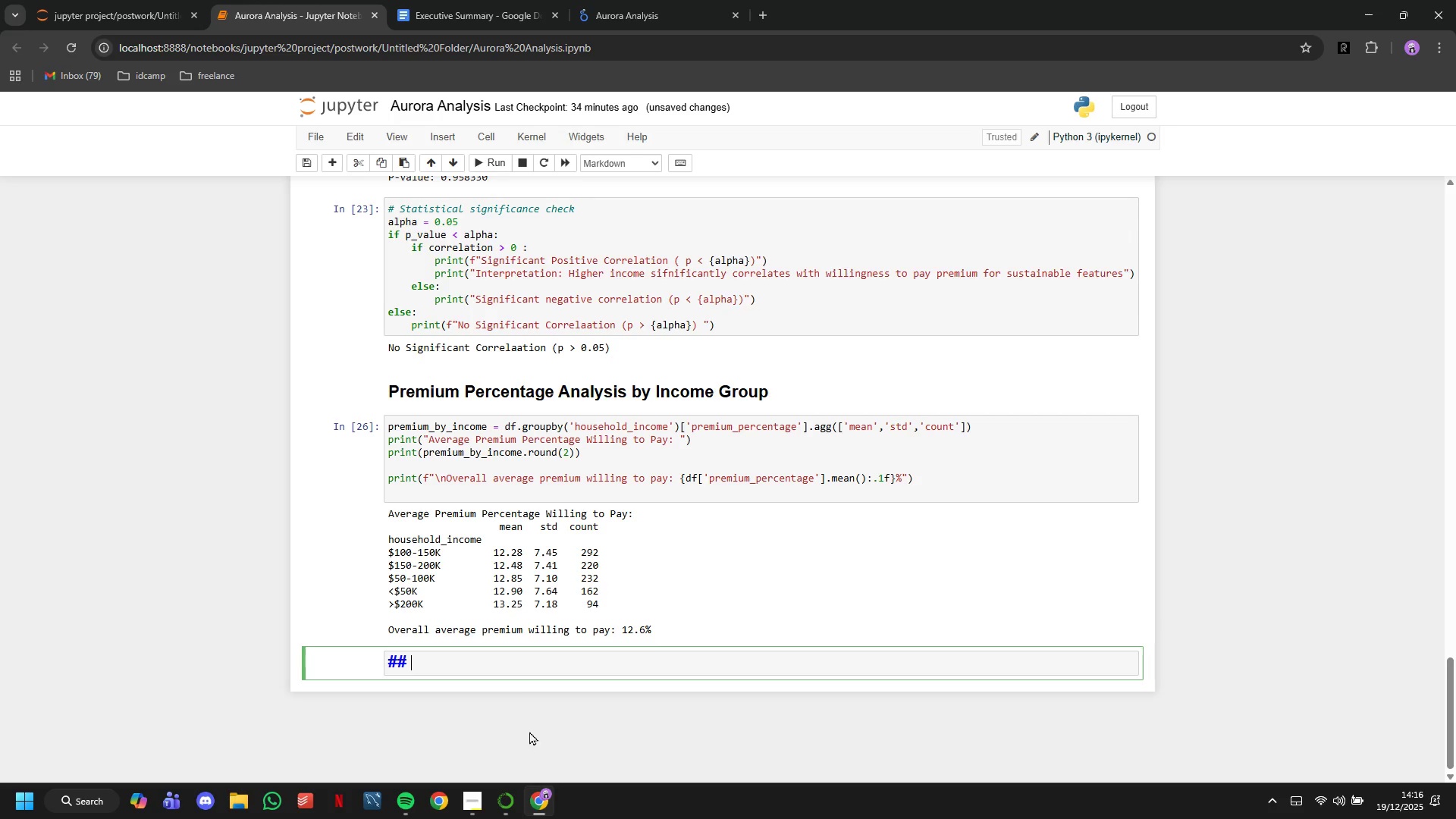 
left_click([469, 797])
 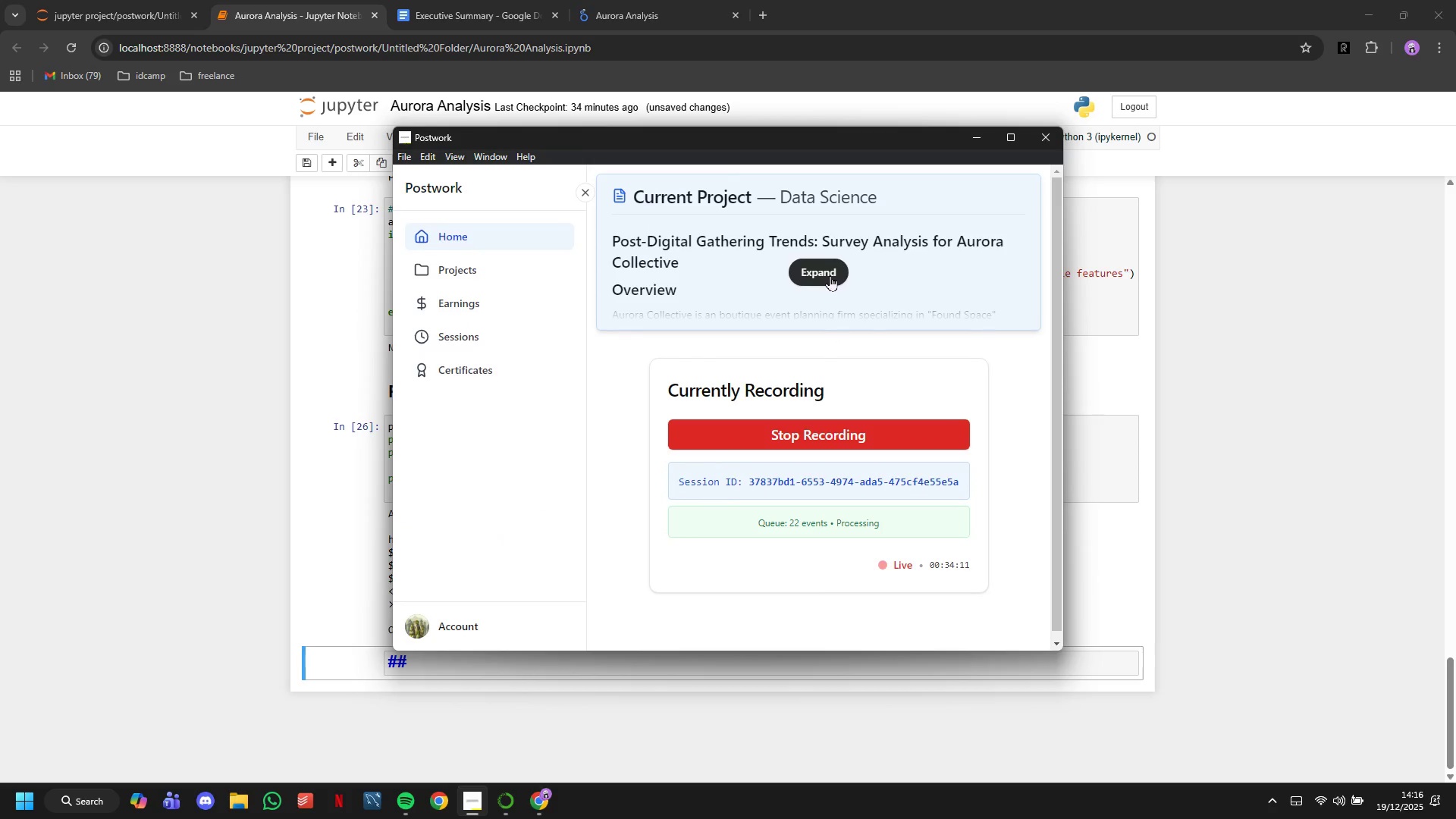 
left_click([830, 275])
 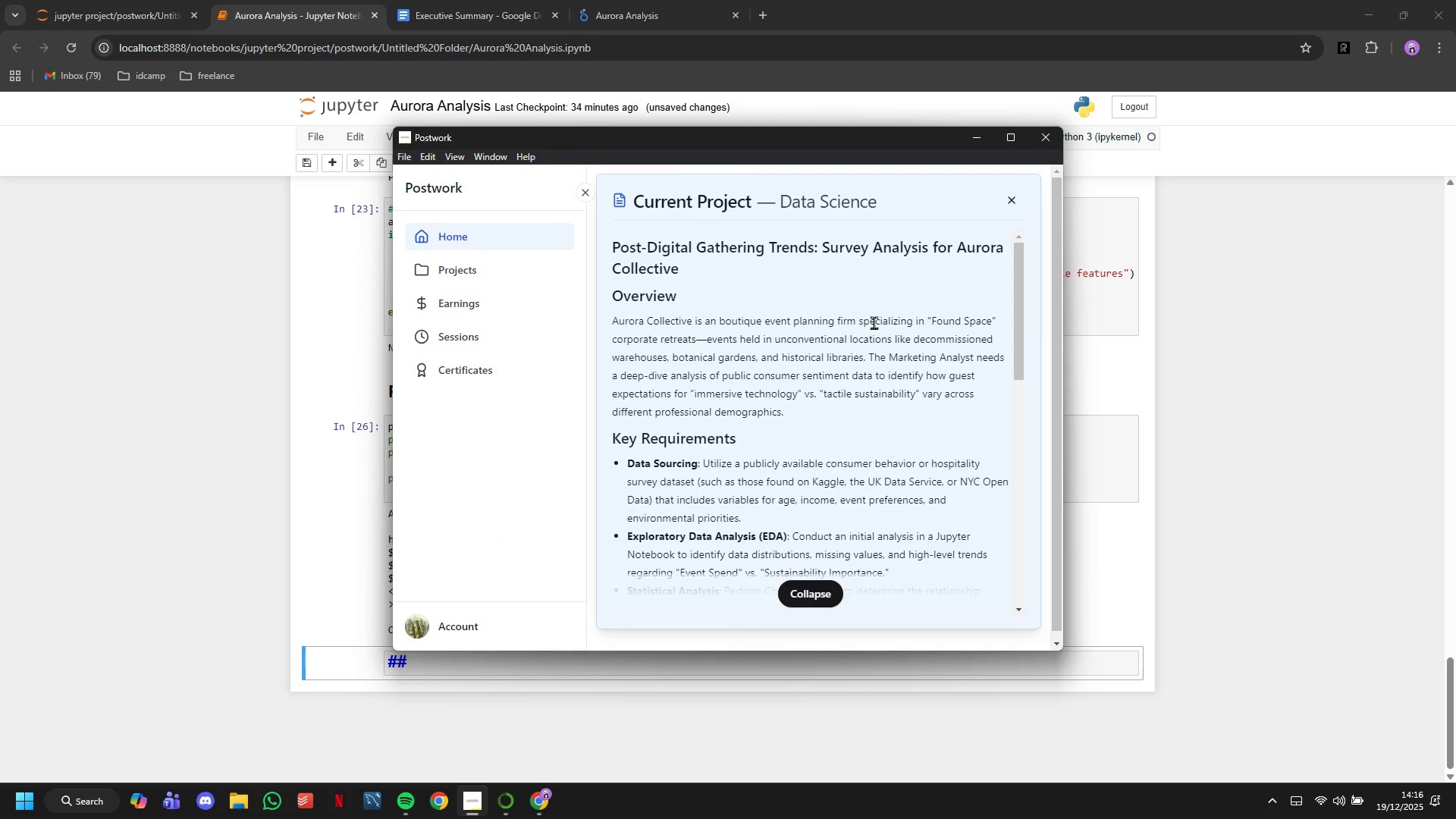 
scroll: coordinate [836, 463], scroll_direction: down, amount: 3.0
 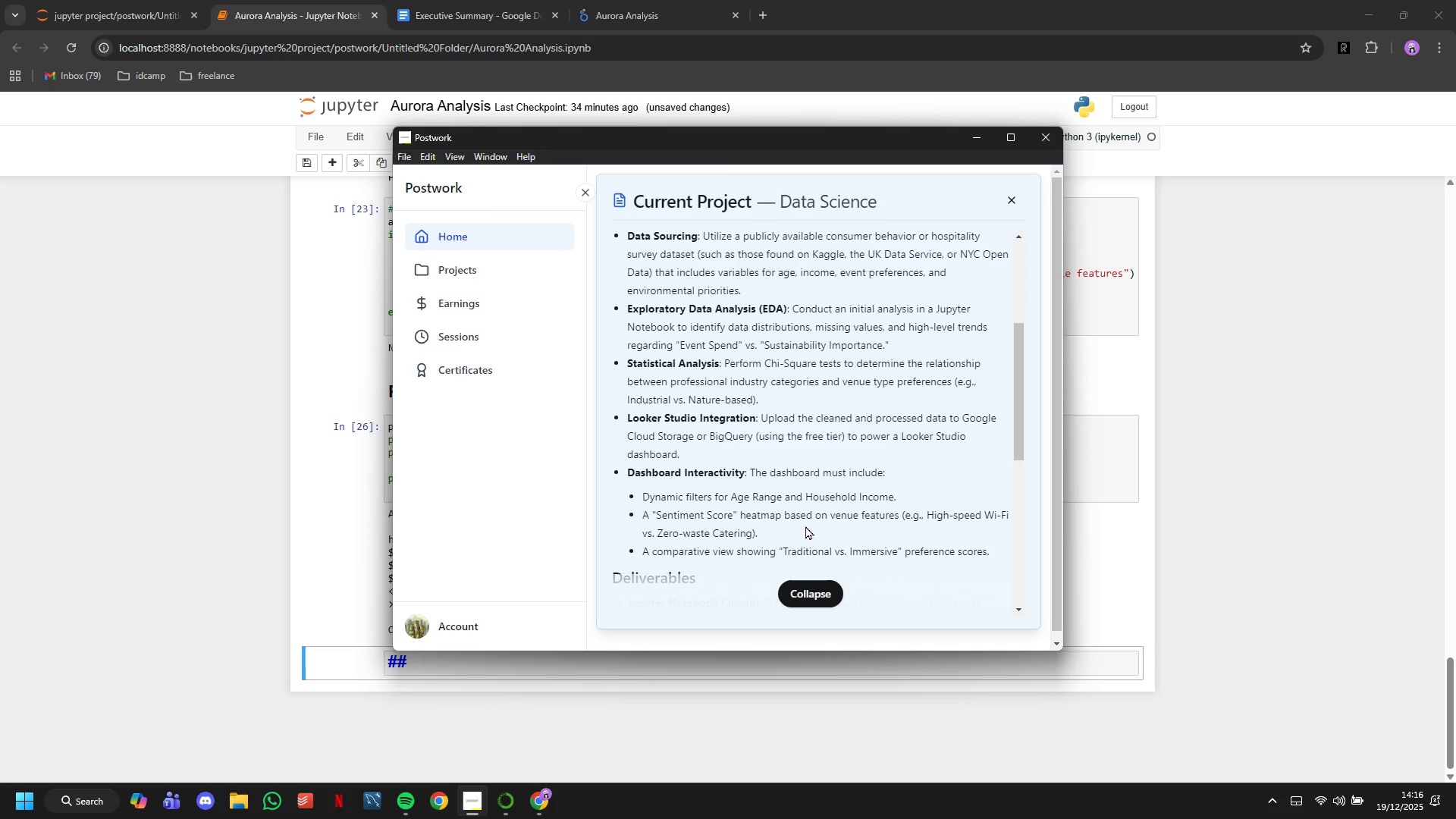 
wait(5.68)
 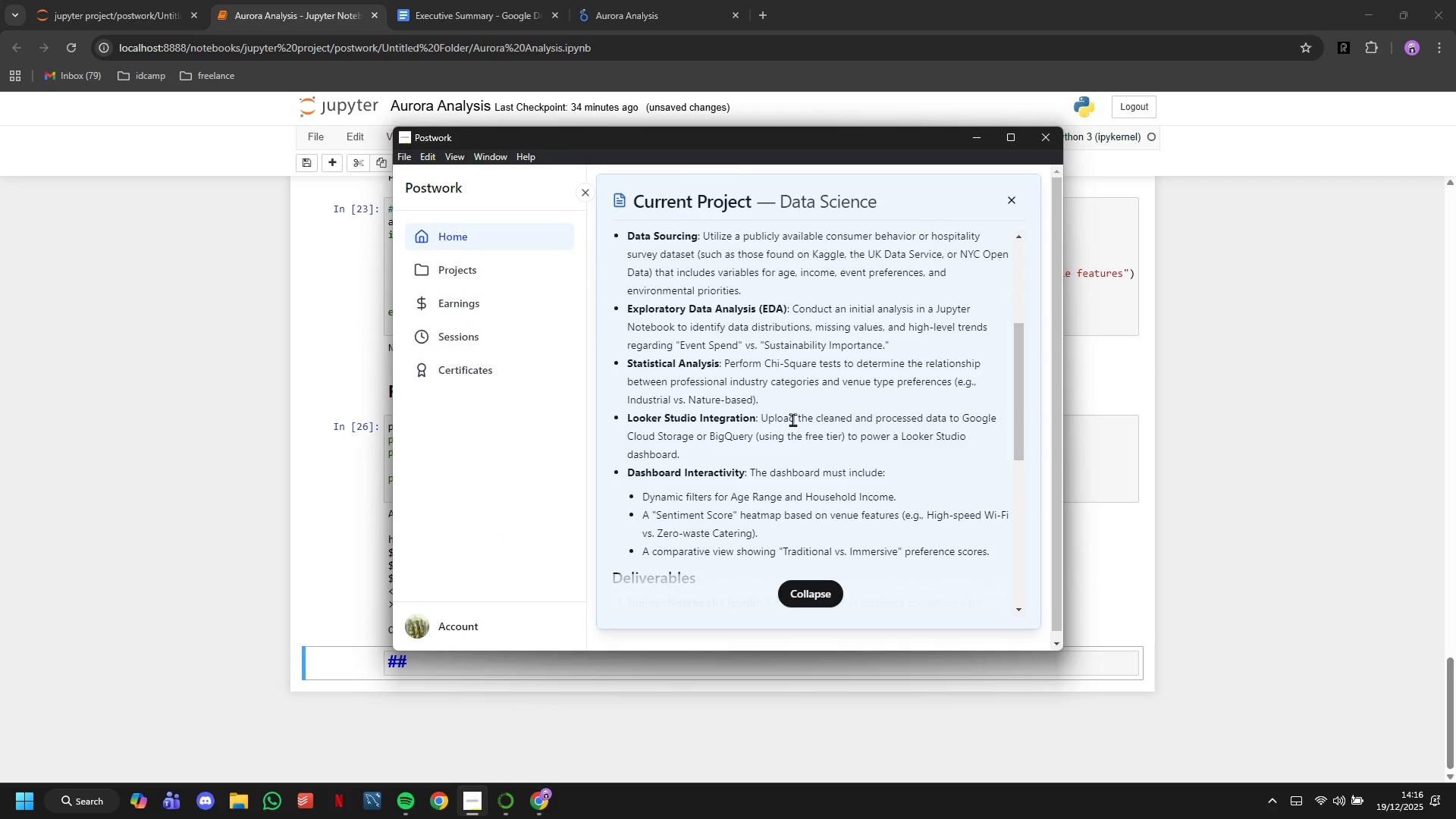 
scroll: coordinate [805, 529], scroll_direction: down, amount: 1.0
 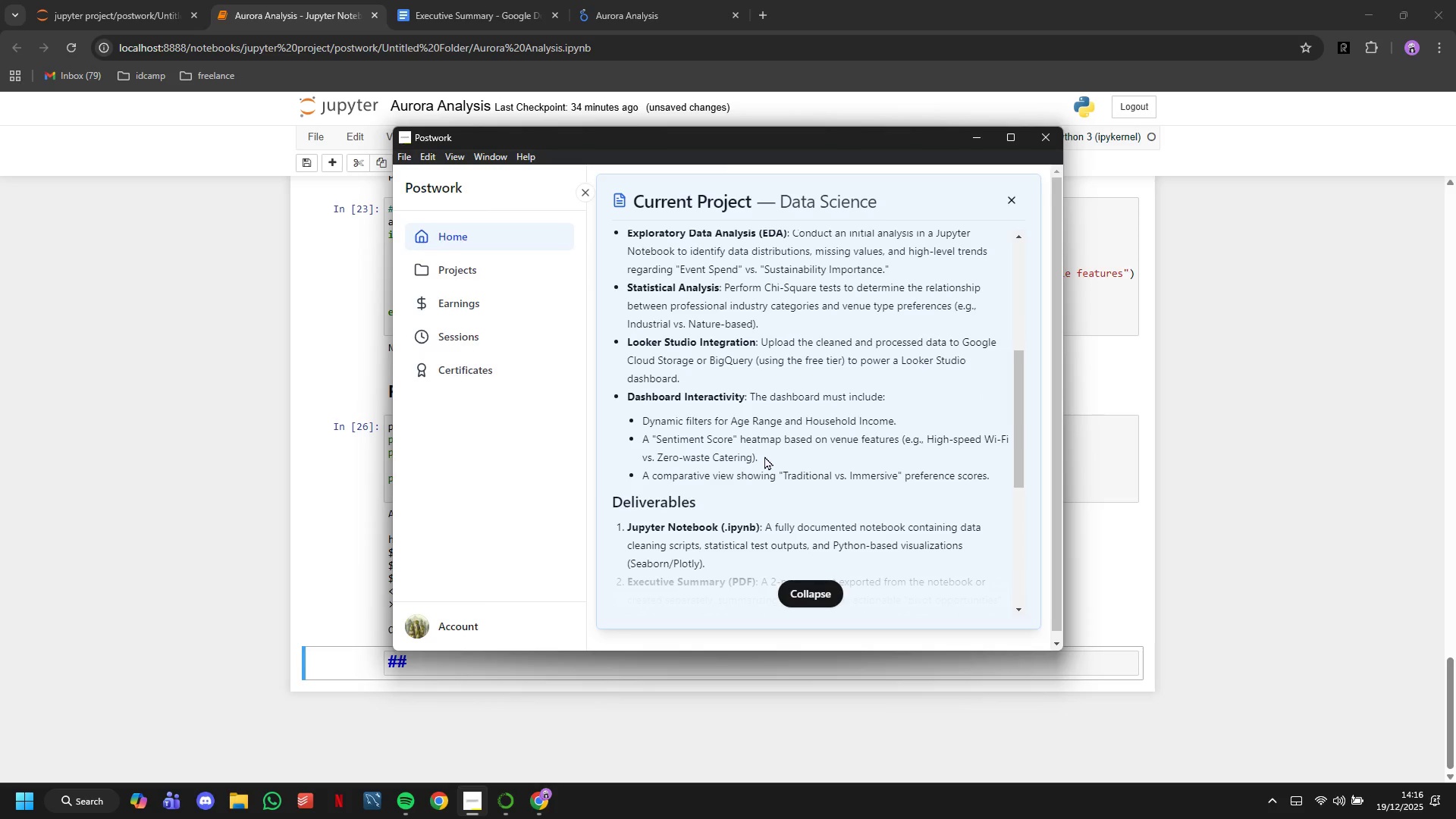 
wait(6.92)
 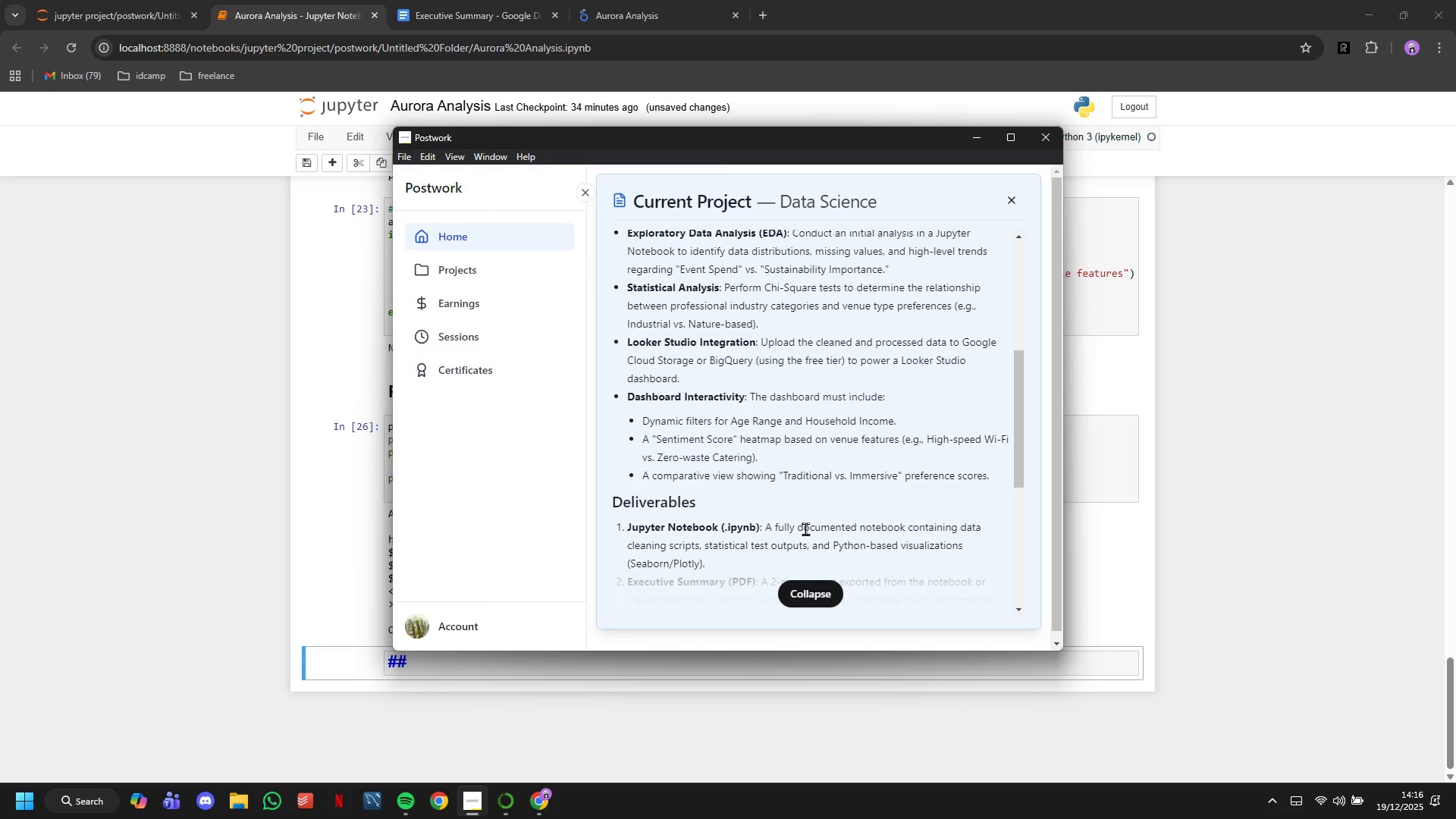 
scroll: coordinate [764, 456], scroll_direction: down, amount: 1.0
 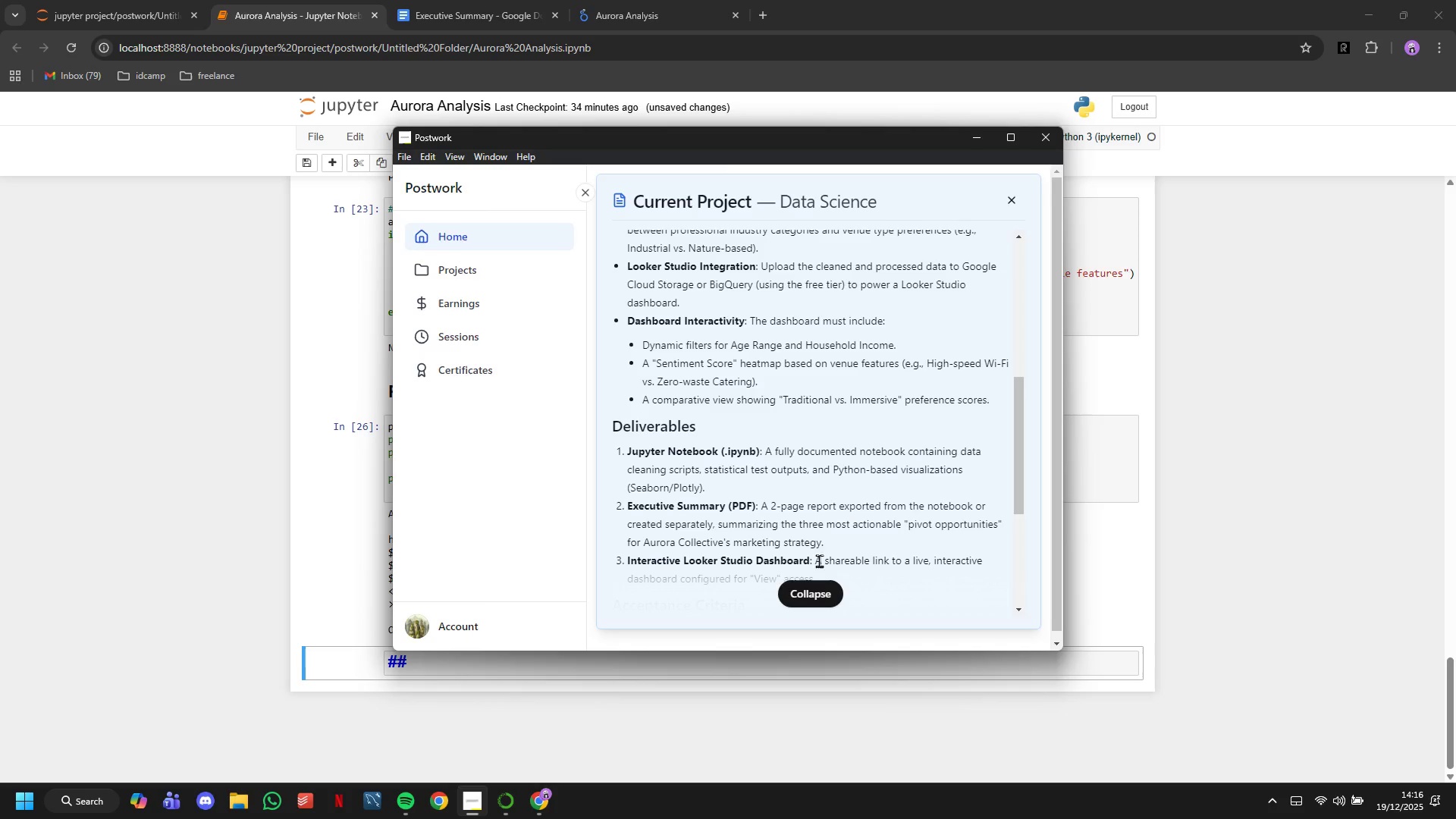 
wait(6.28)
 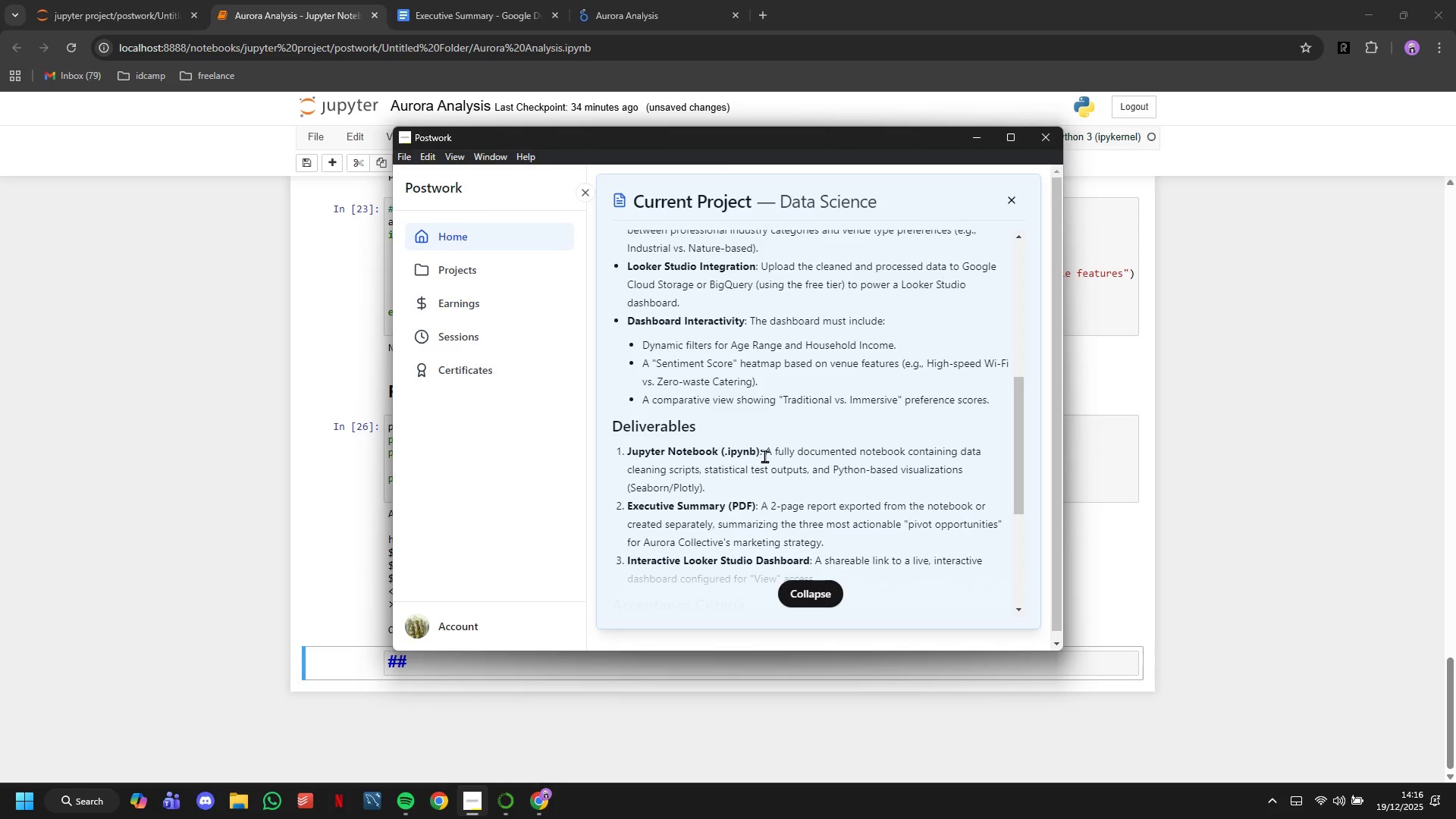 
left_click([817, 593])
 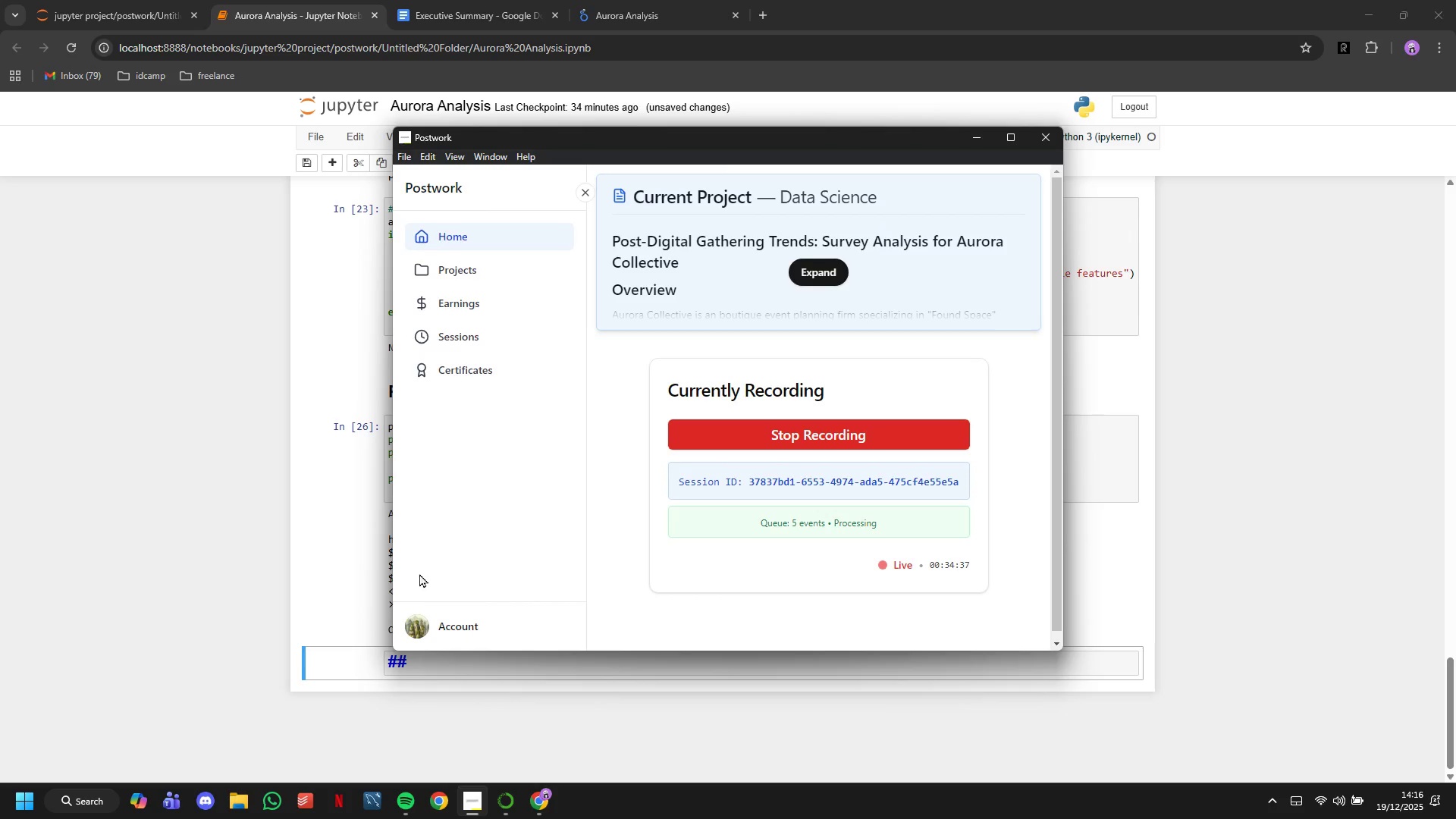 
left_click([360, 568])
 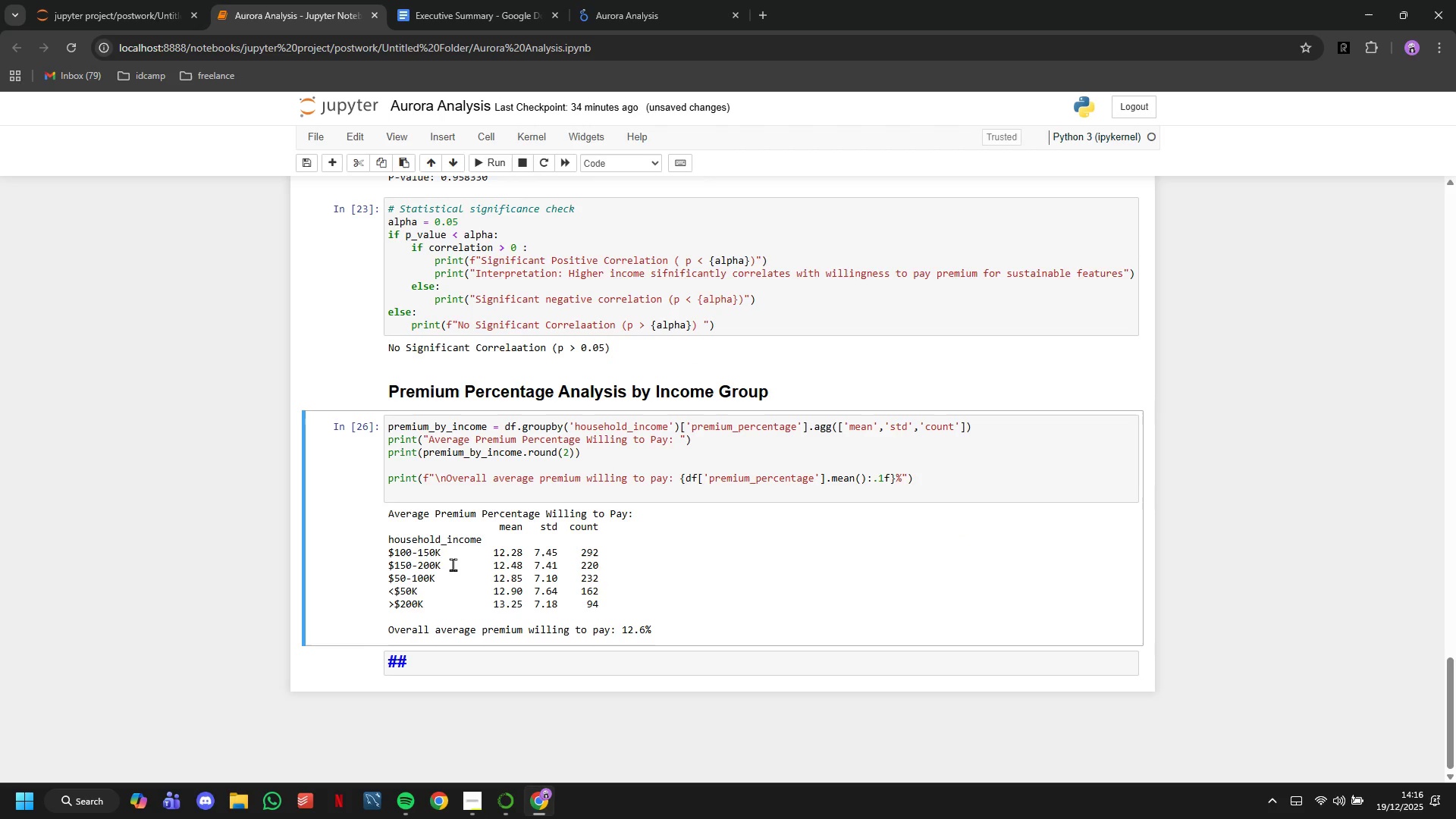 
scroll: coordinate [536, 560], scroll_direction: up, amount: 8.0
 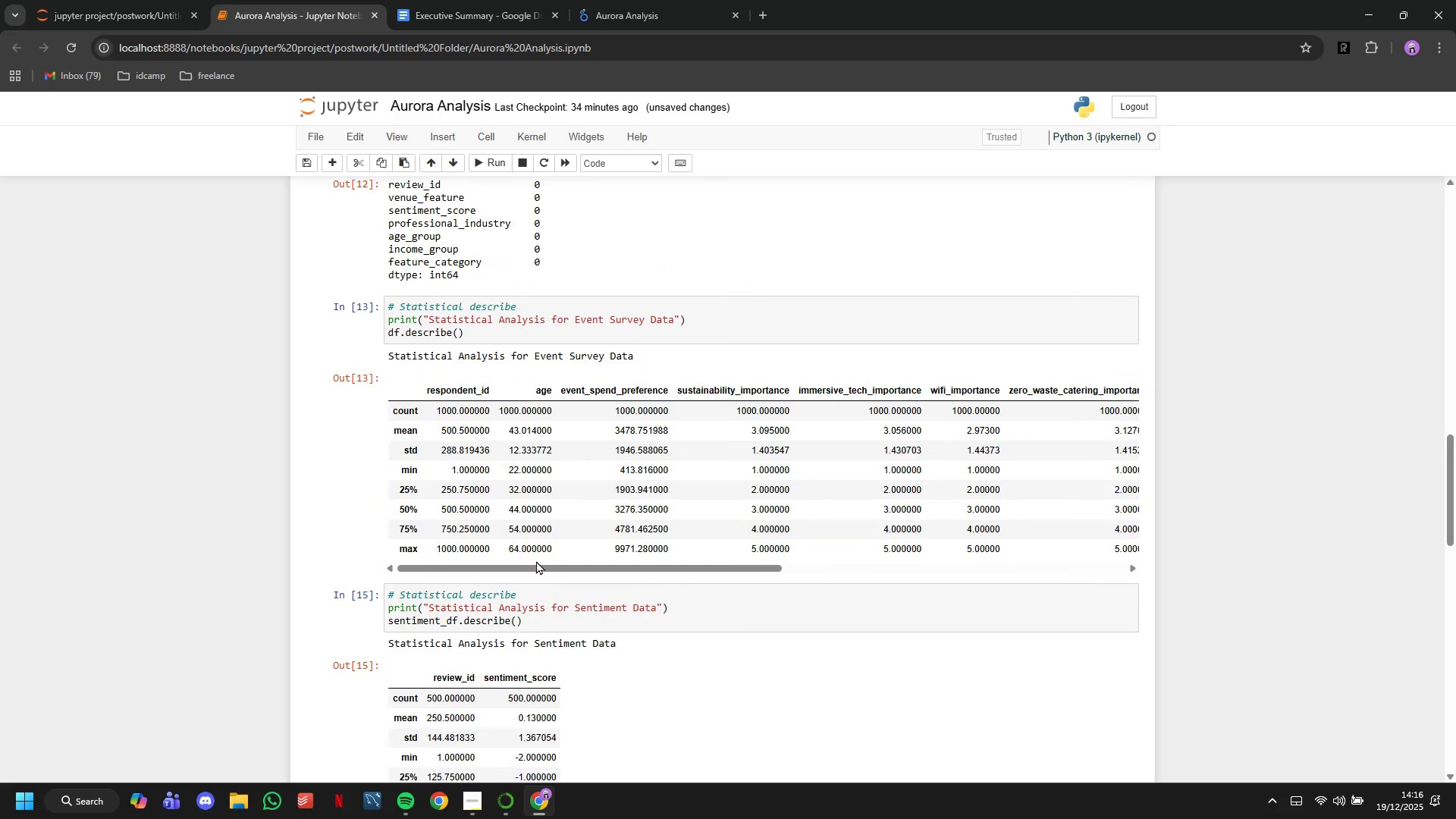 
left_click_drag(start_coordinate=[544, 568], to_coordinate=[496, 581])
 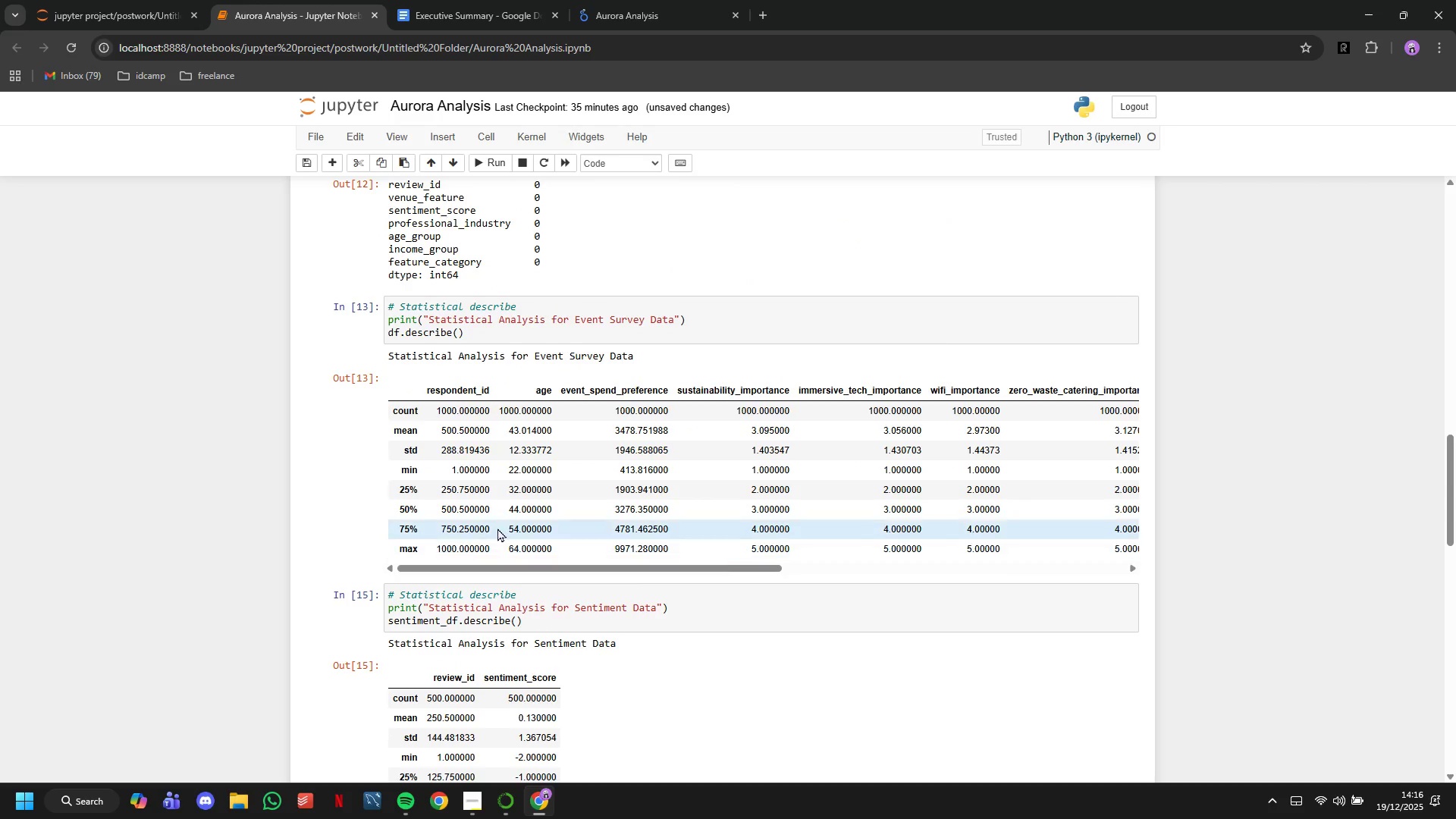 
scroll: coordinate [535, 539], scroll_direction: down, amount: 27.0
 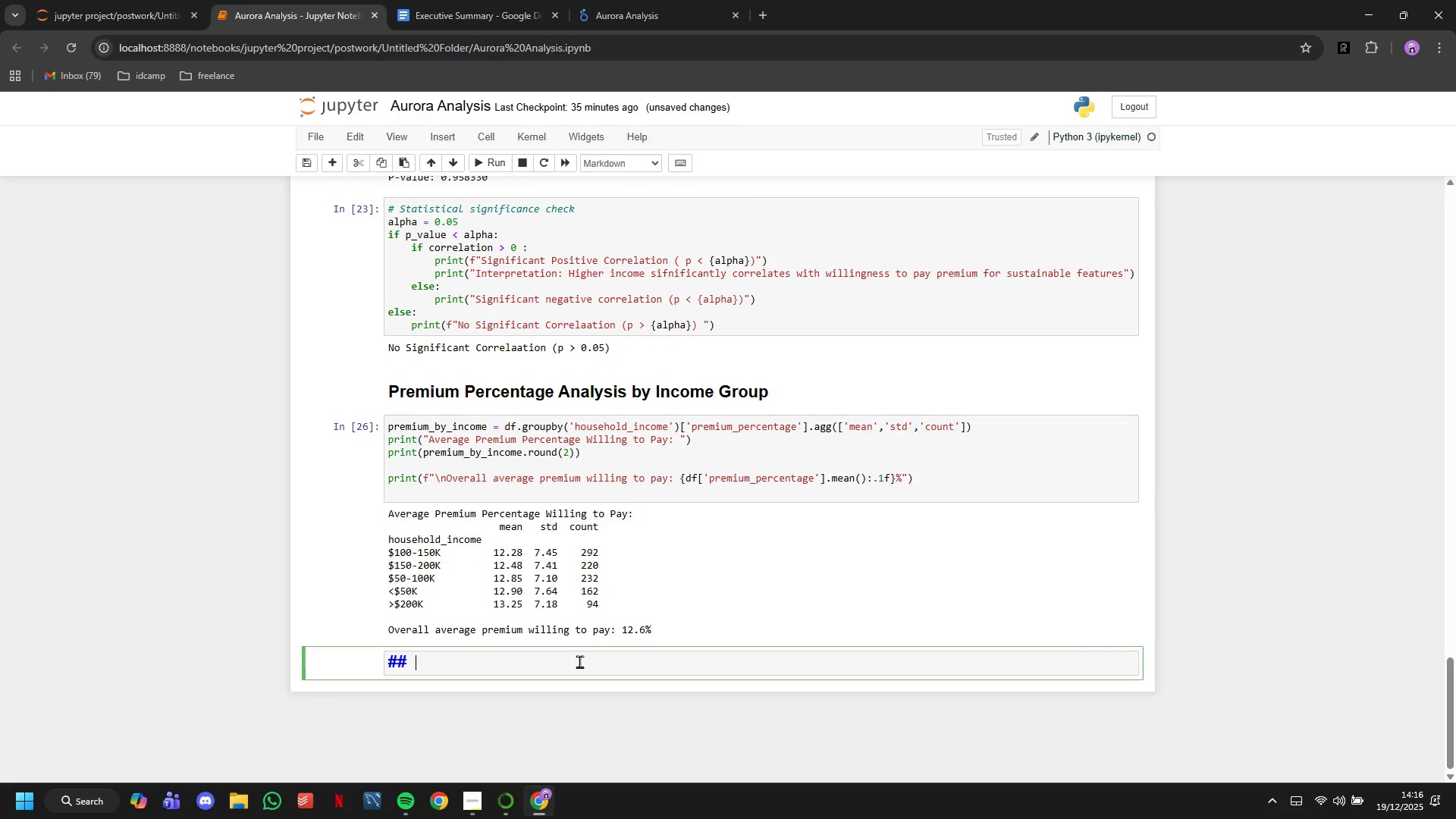 
left_click([579, 661])
 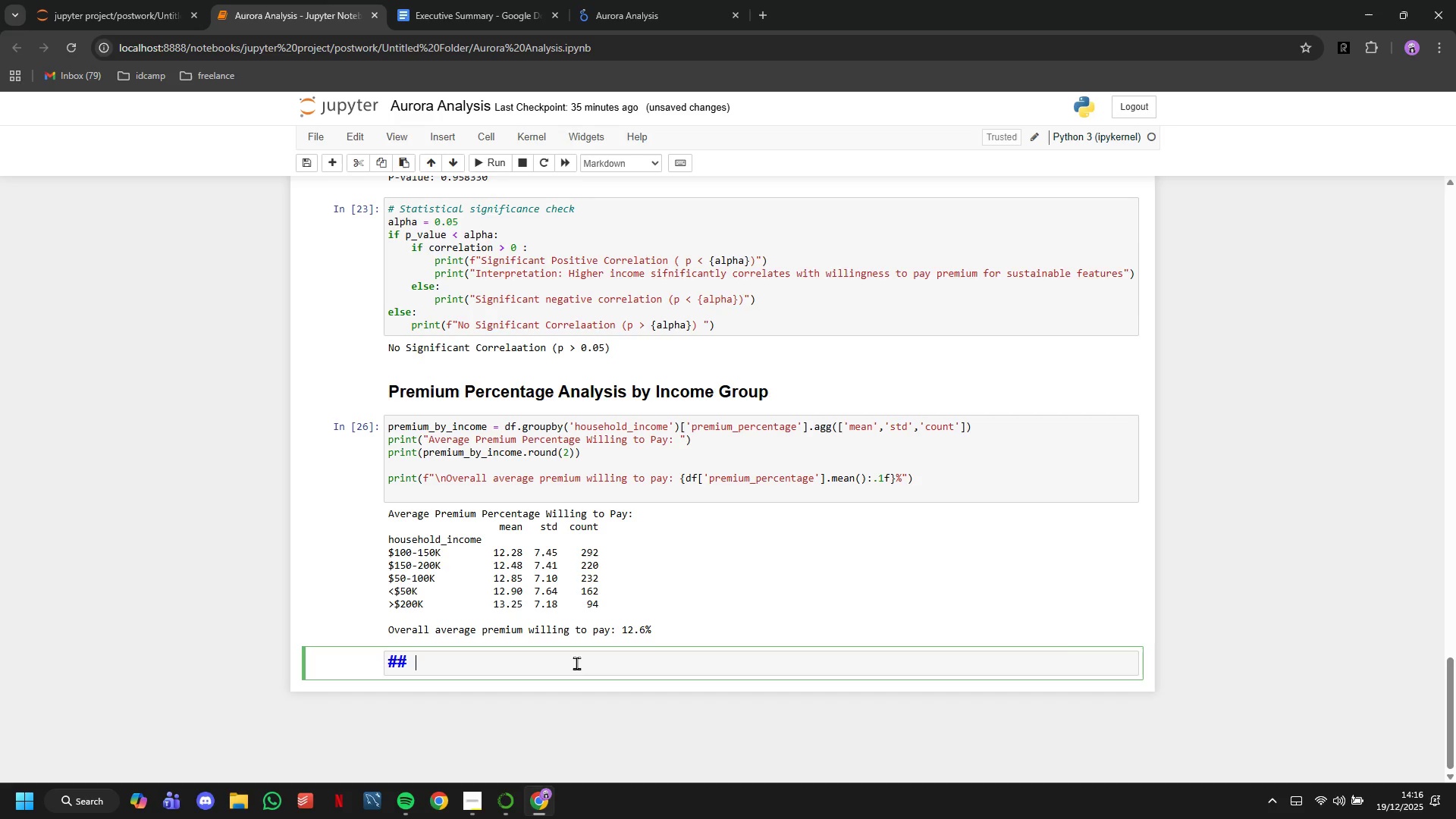 
type(Chi-Square Test - Professional Industry vs Venue Type)
 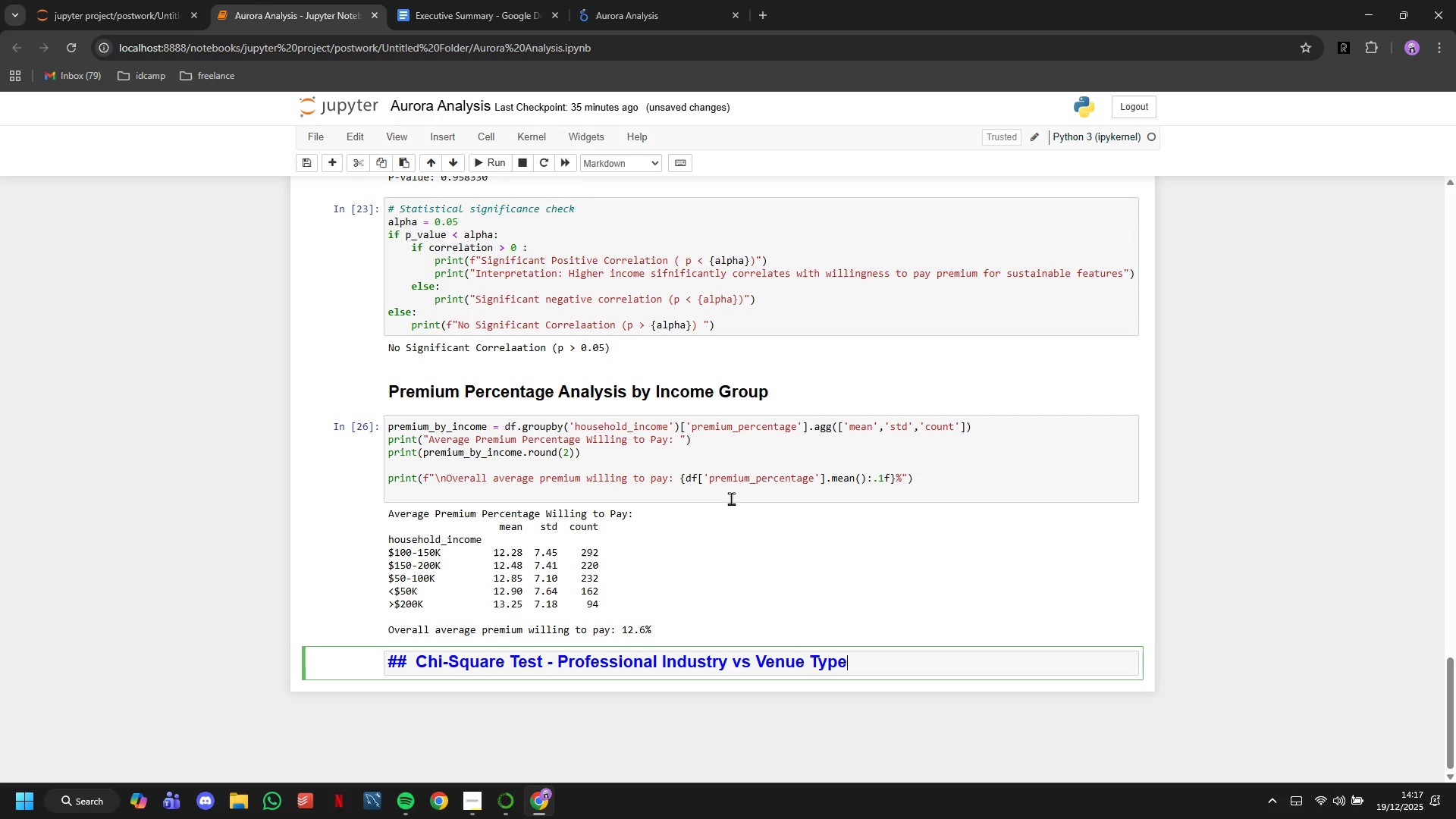 
left_click([497, 159])
 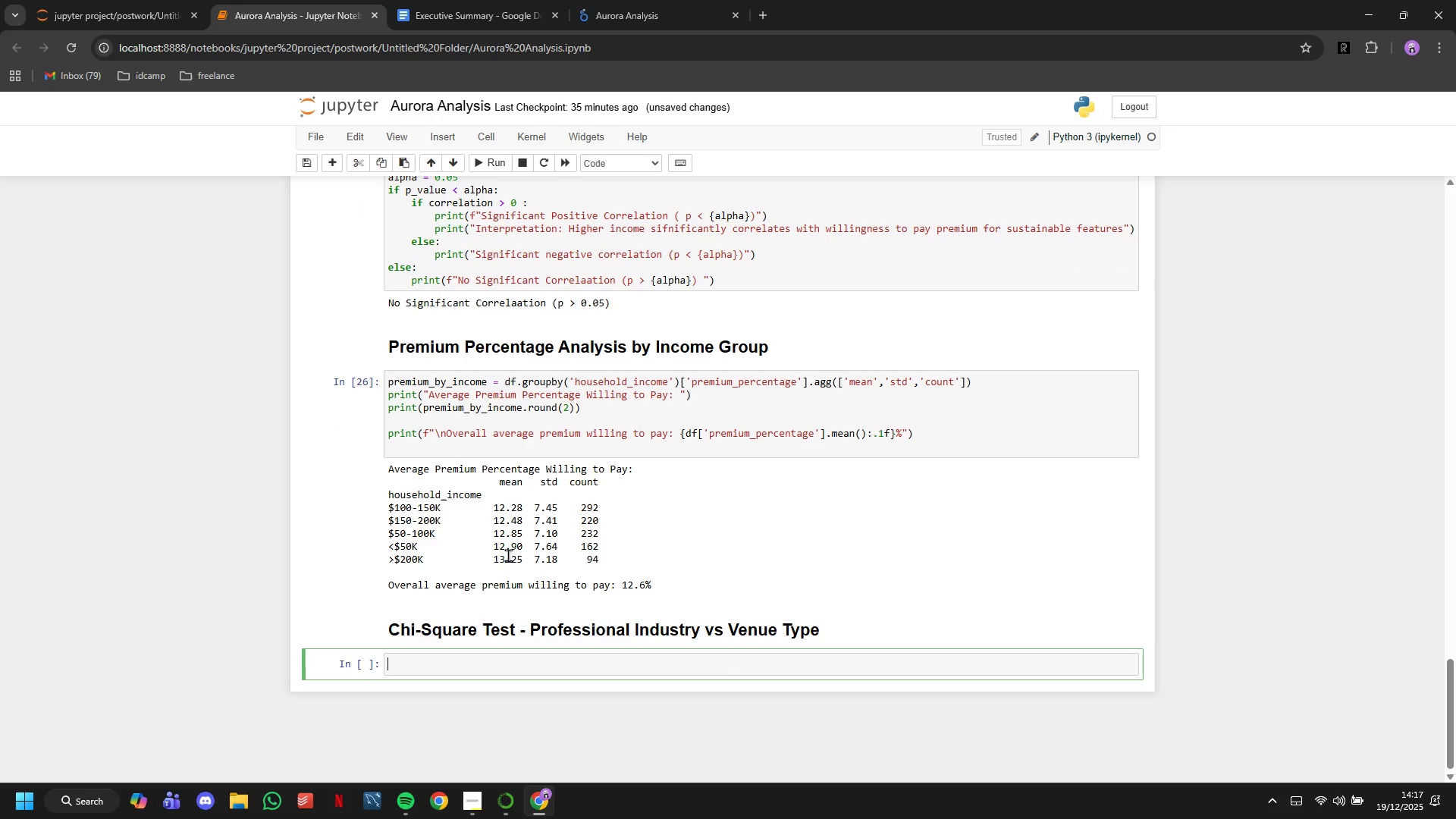 
type(# Create )
 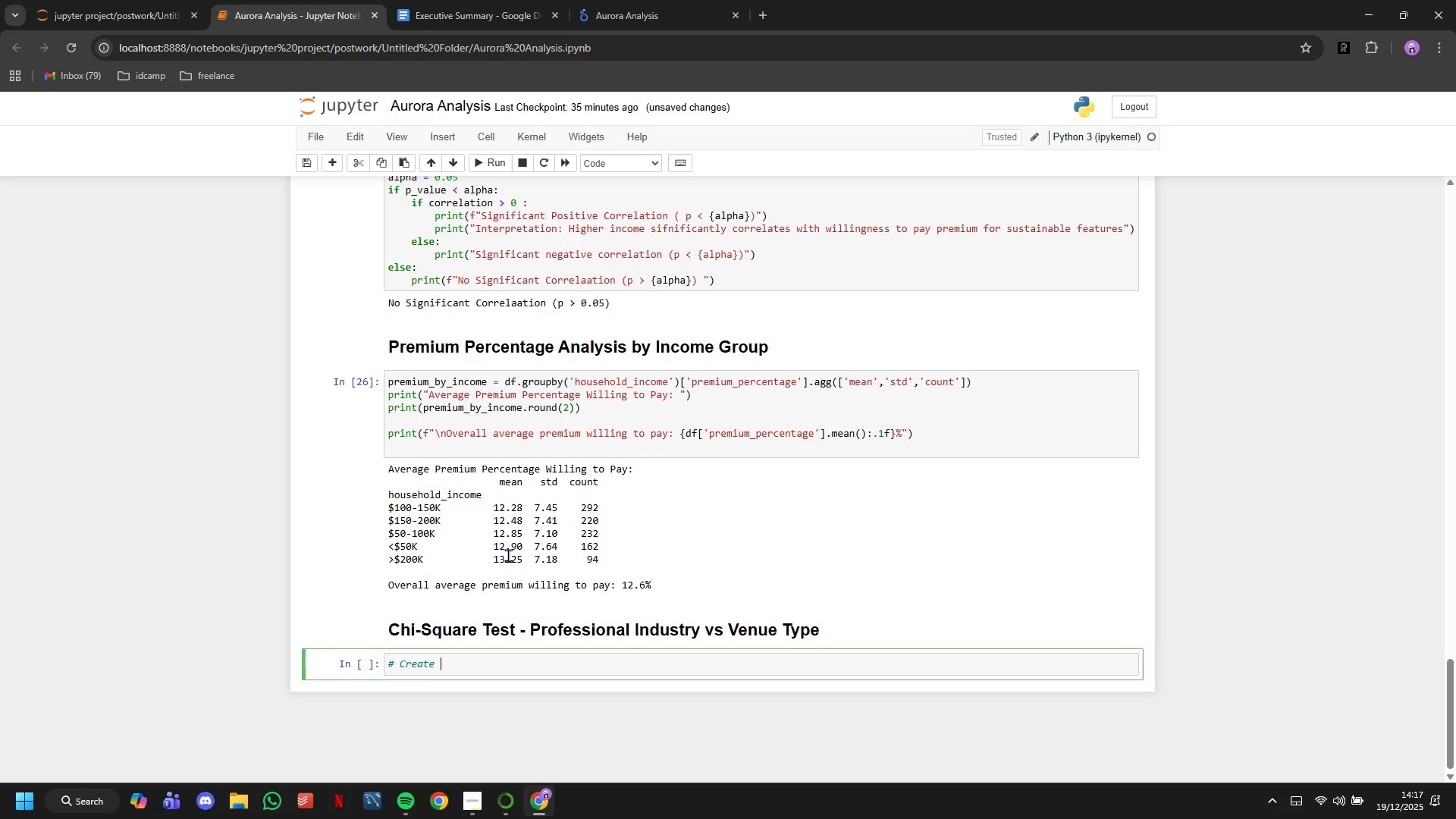 
wait(6.94)
 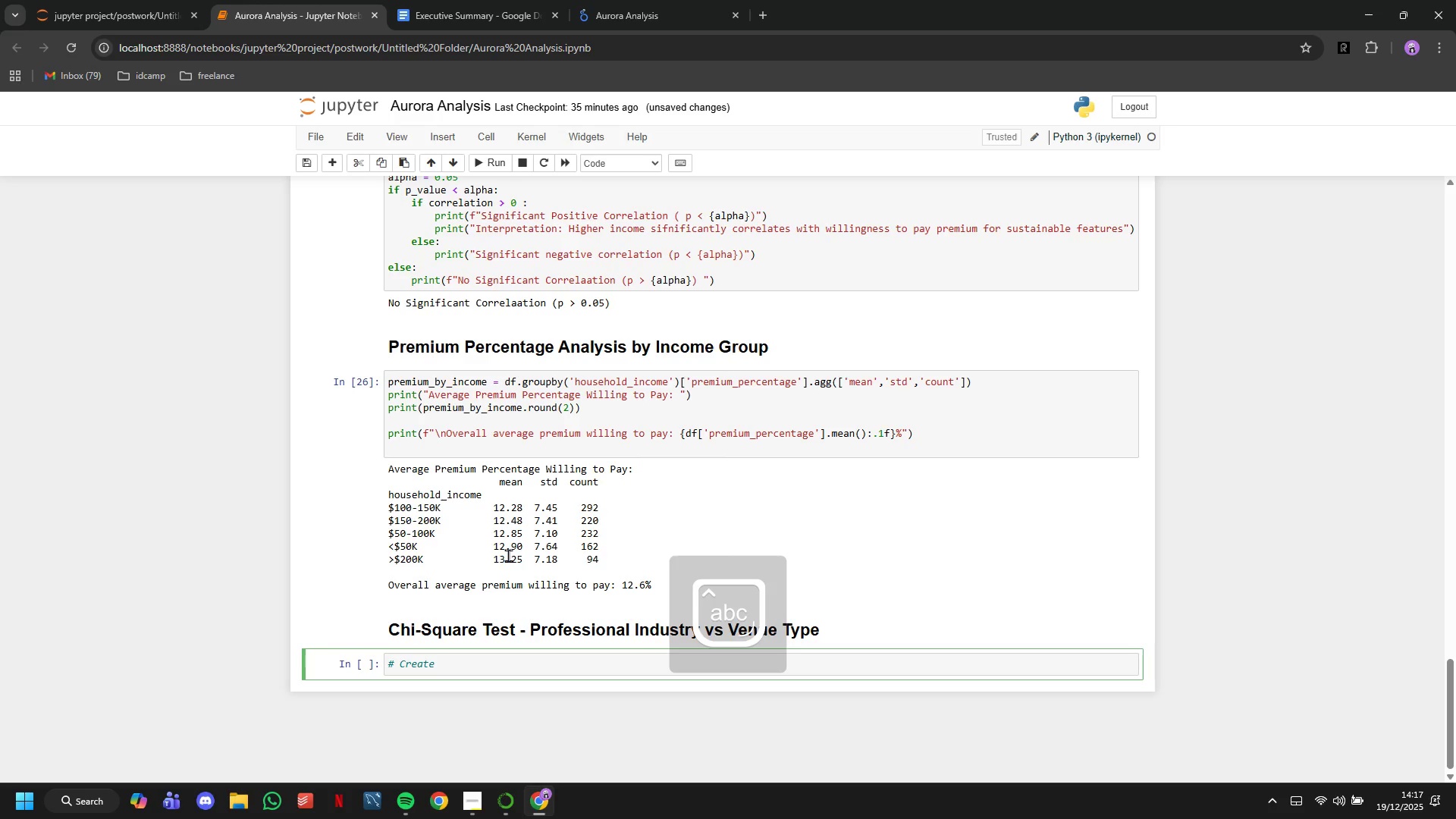 
type(contingency table)
 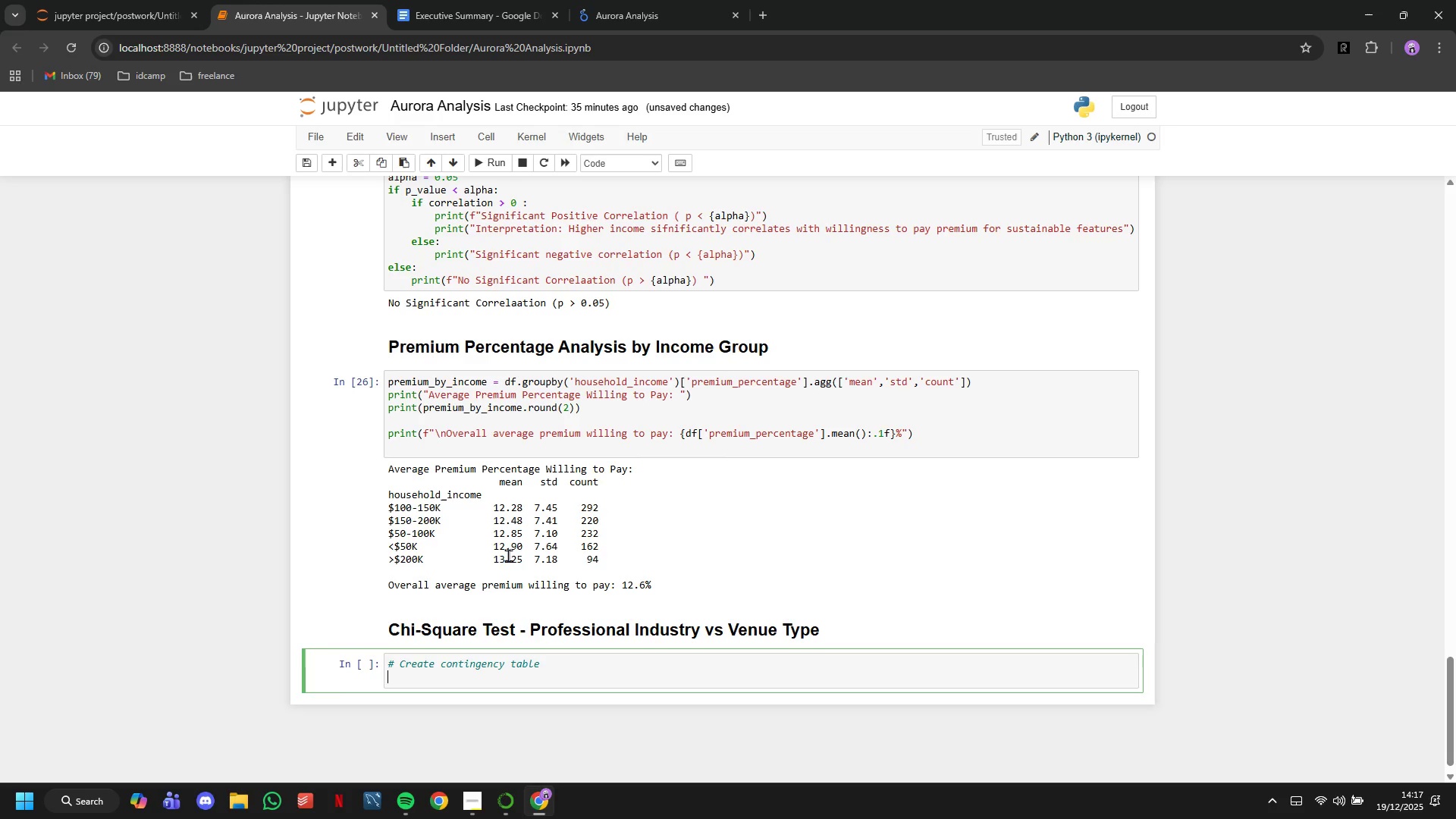 
key(Enter)
 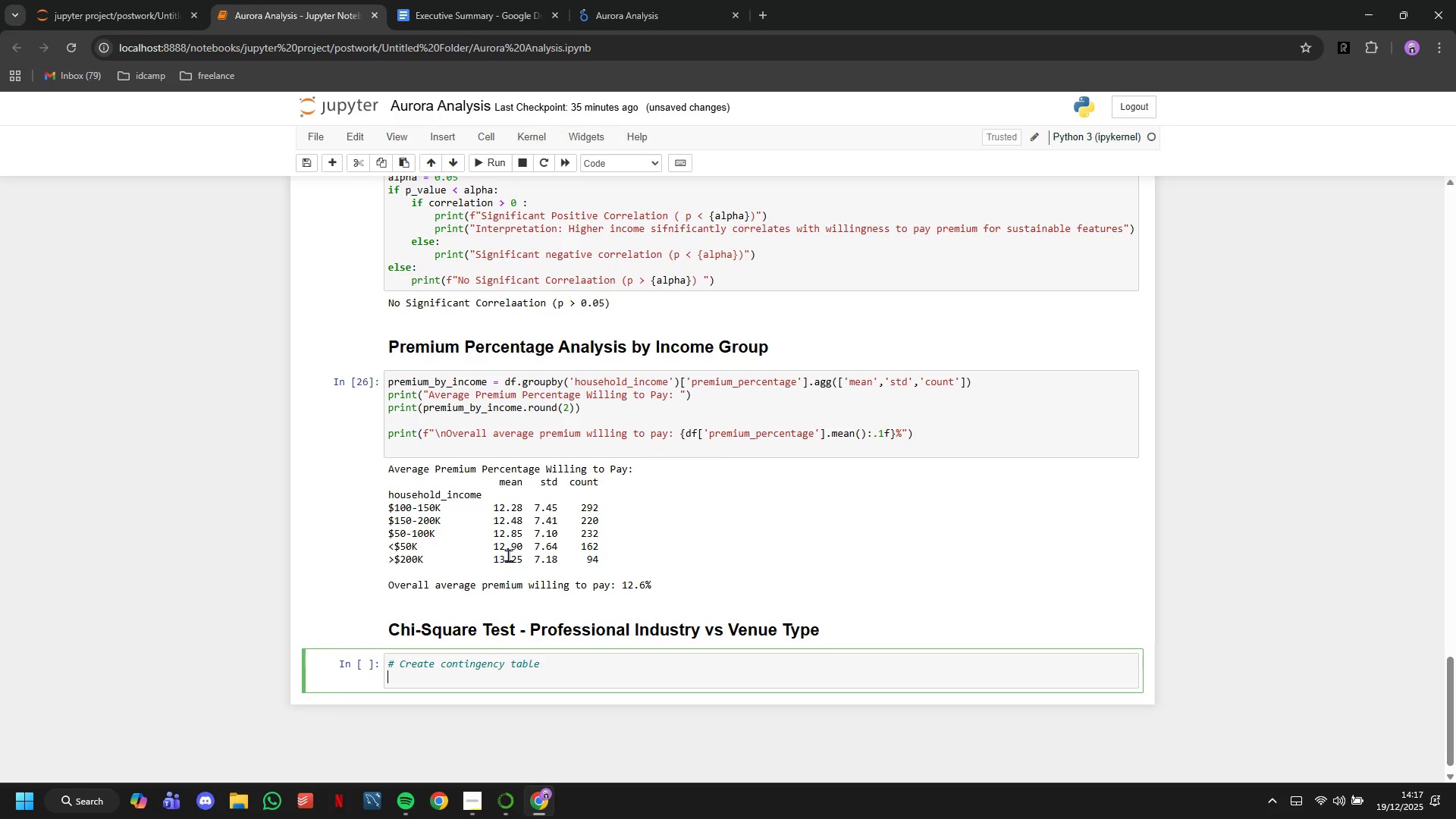 
type(contingency_table = pd.crosstab)
 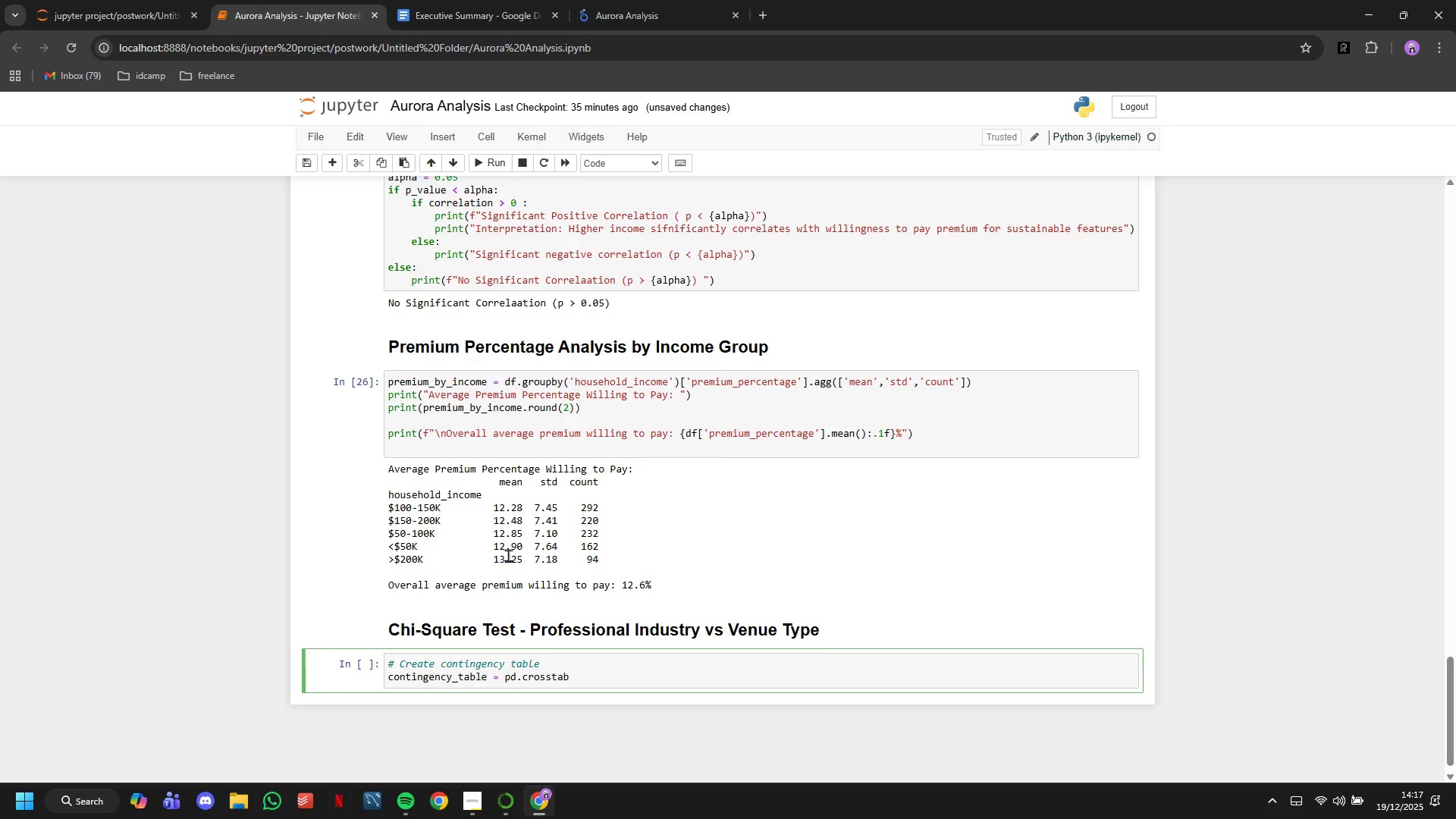 
type((df)
 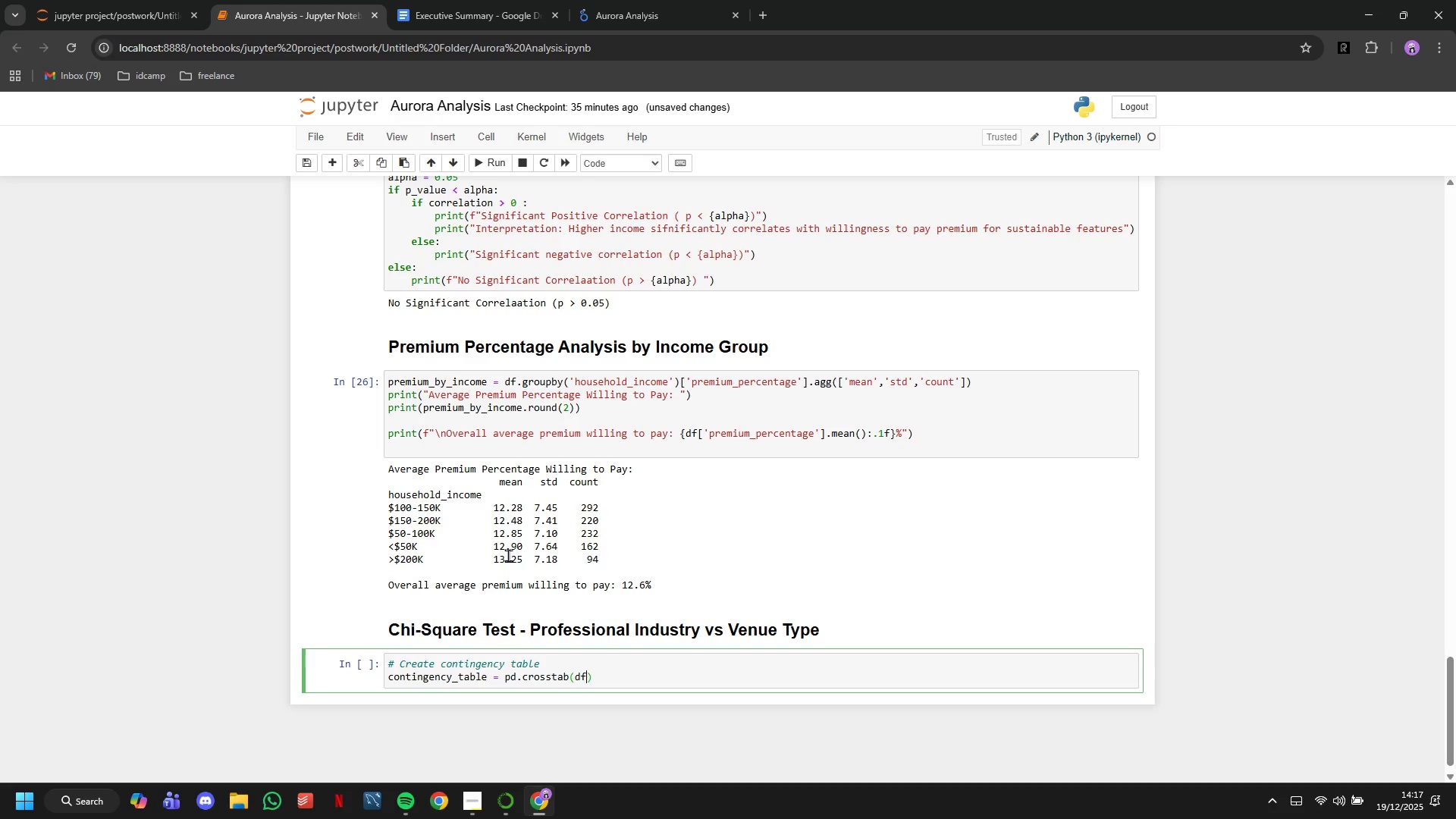 
type(['professional_industry)
 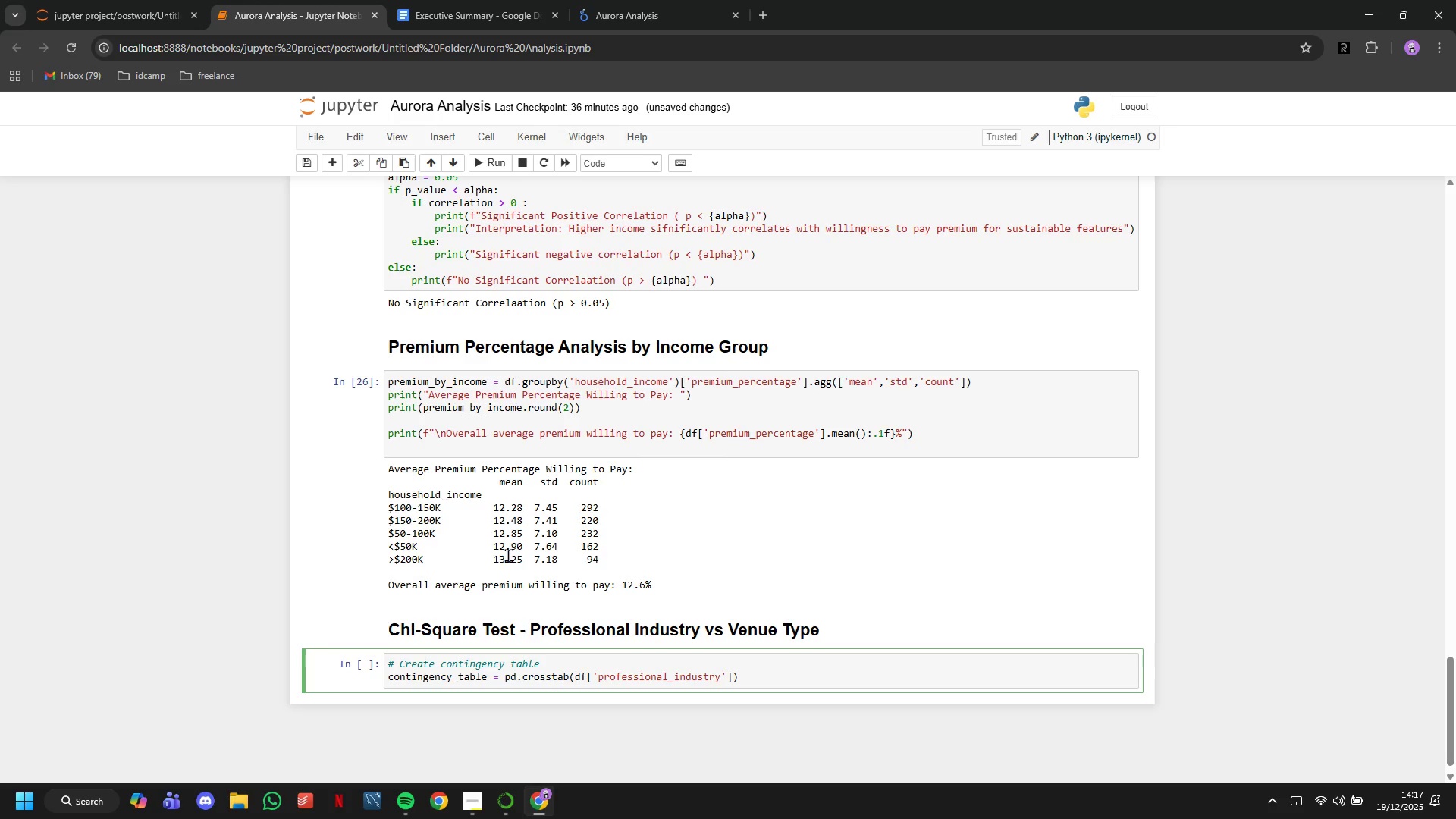 
key(ArrowRight)
 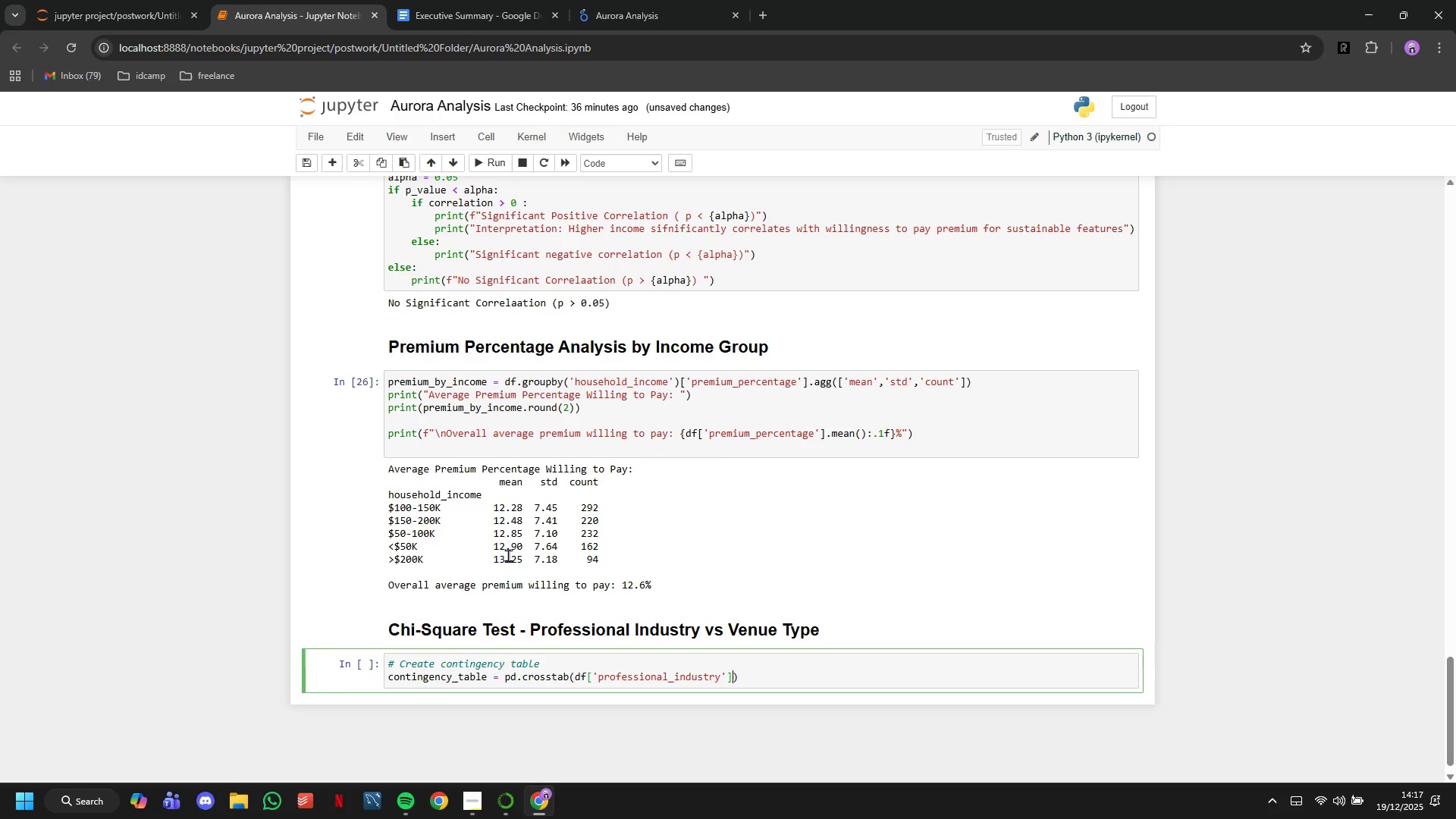 
key(ArrowRight)
 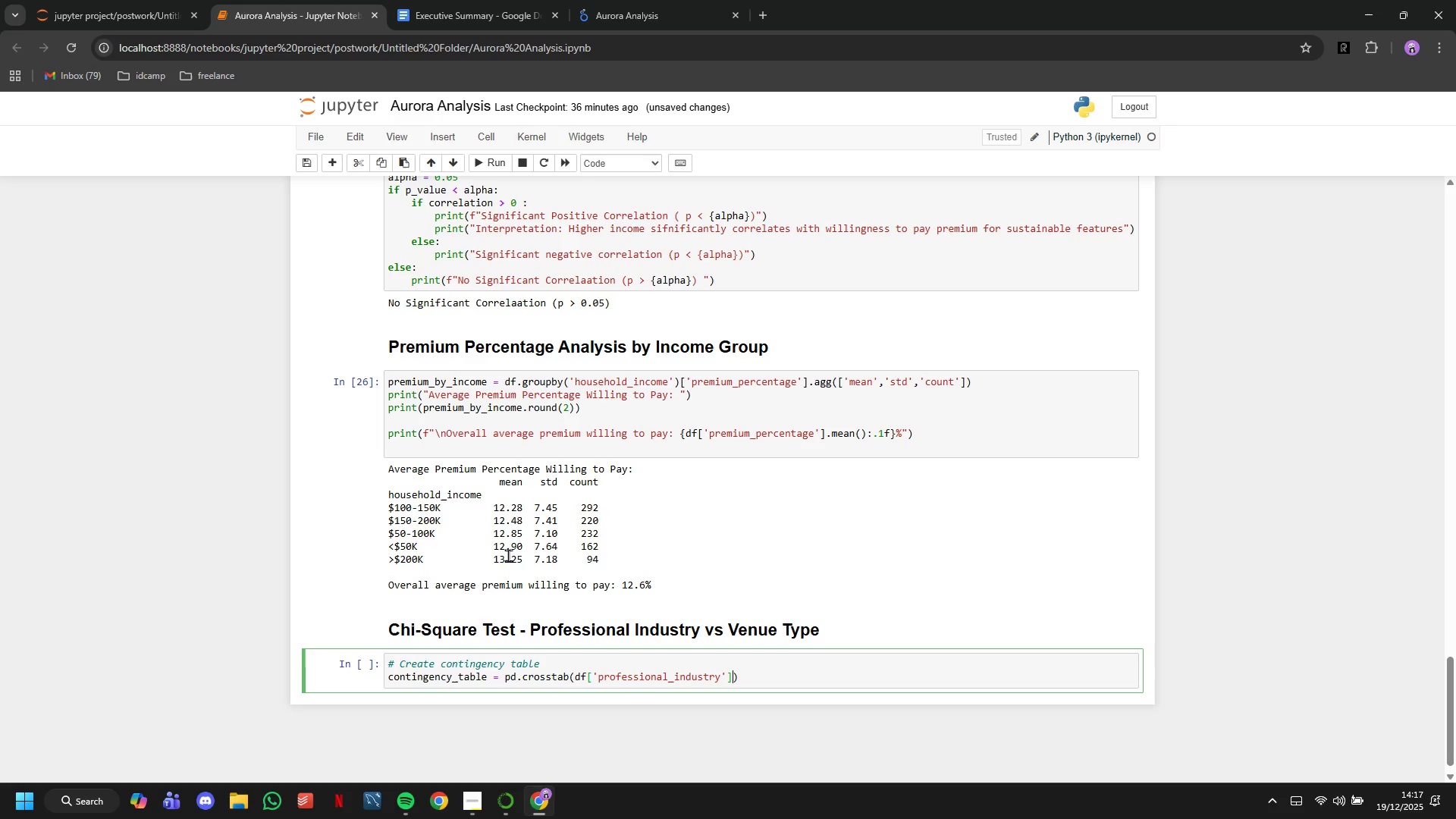 
type(,df['preferred_venue_type)
 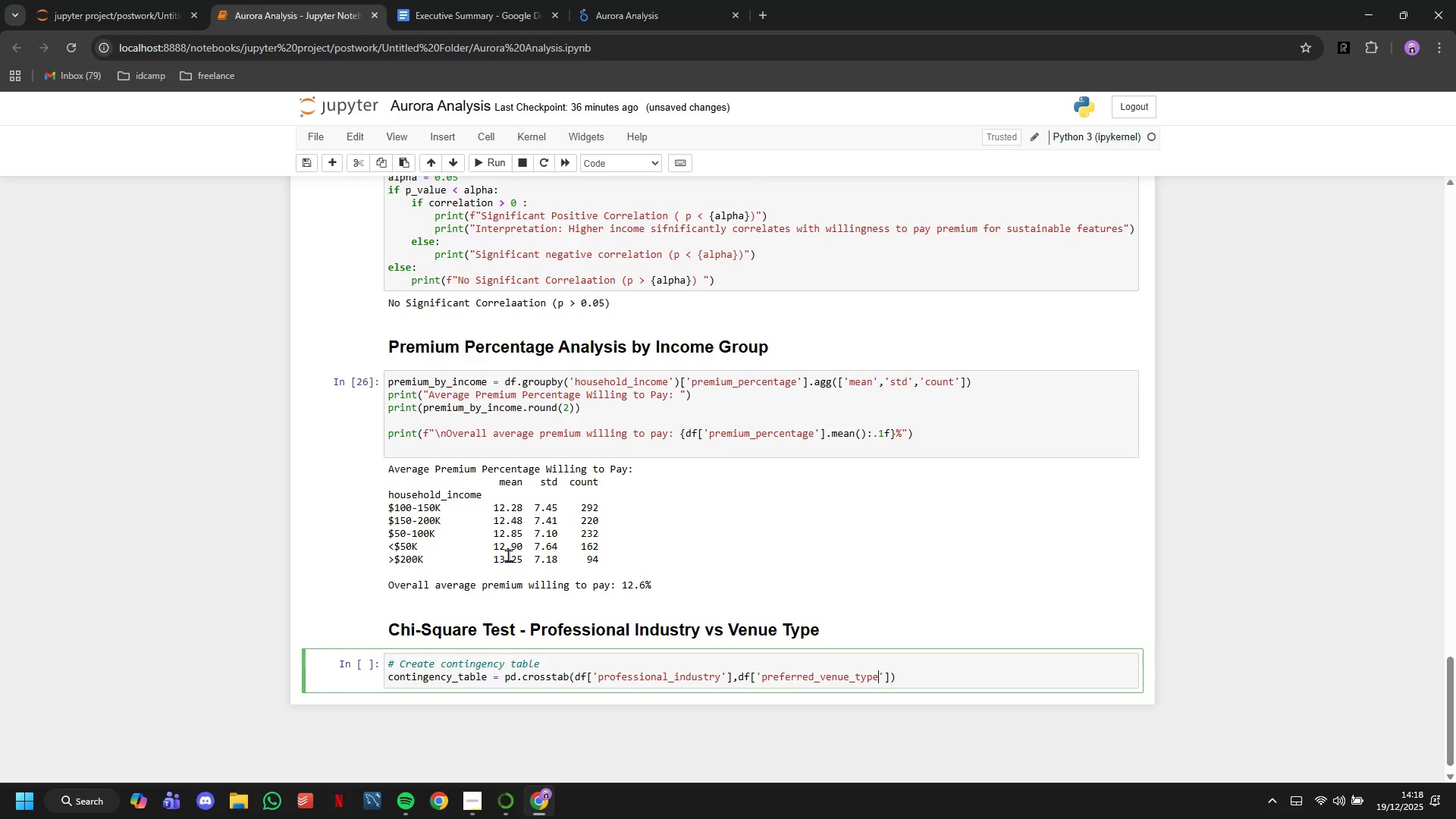 
key(ArrowRight)
 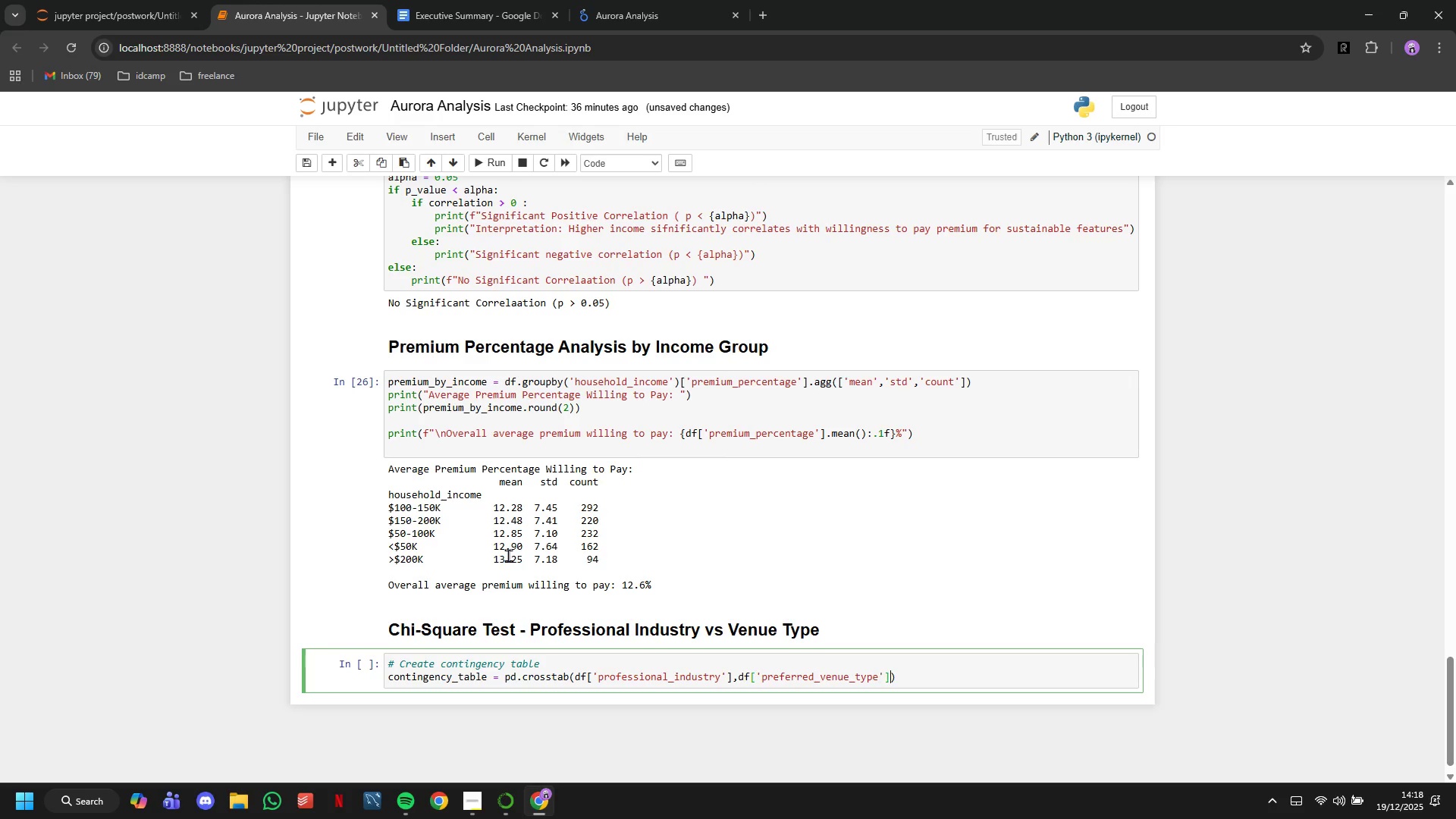 
key(ArrowRight)
 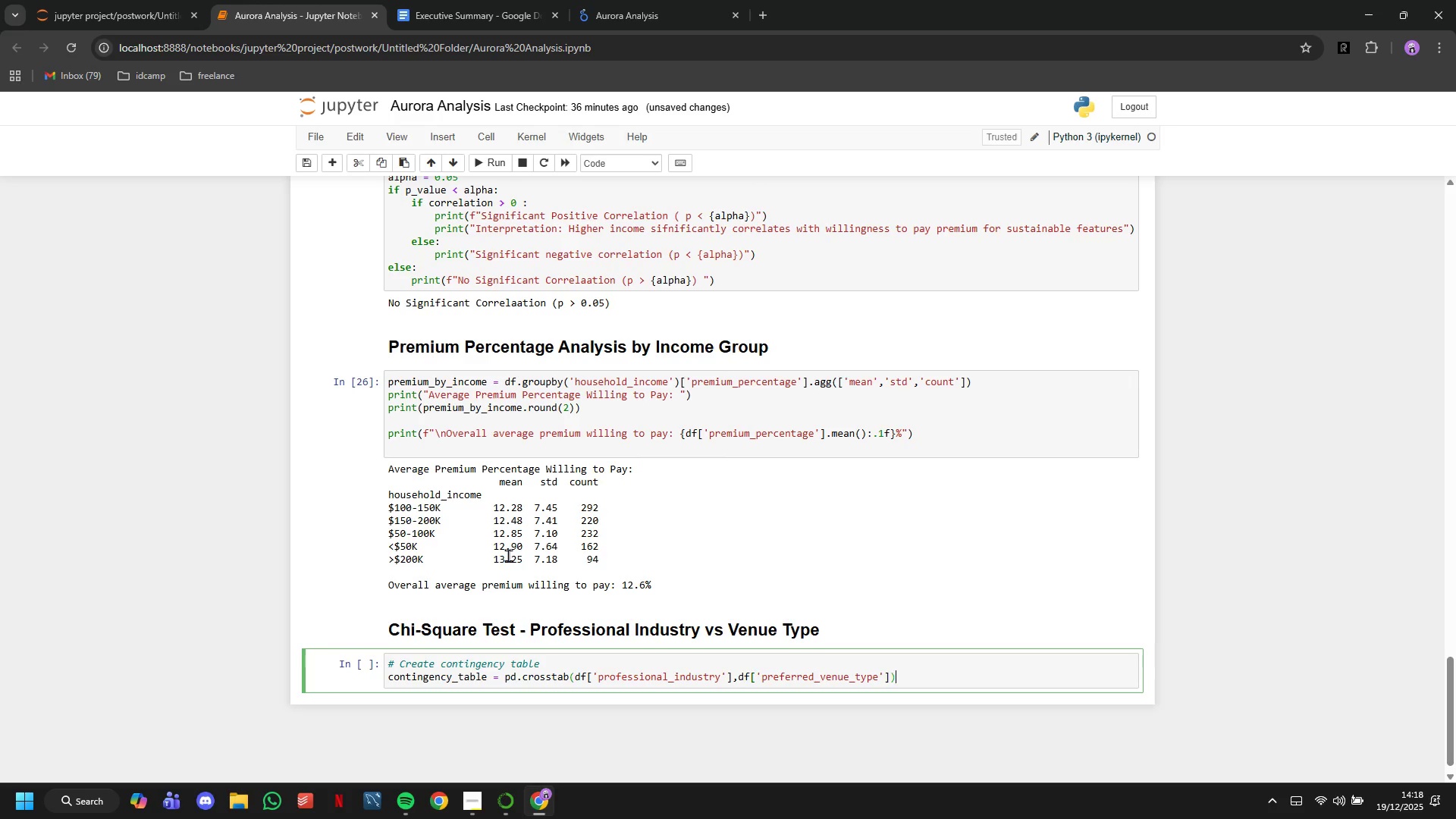 
key(ArrowRight)
 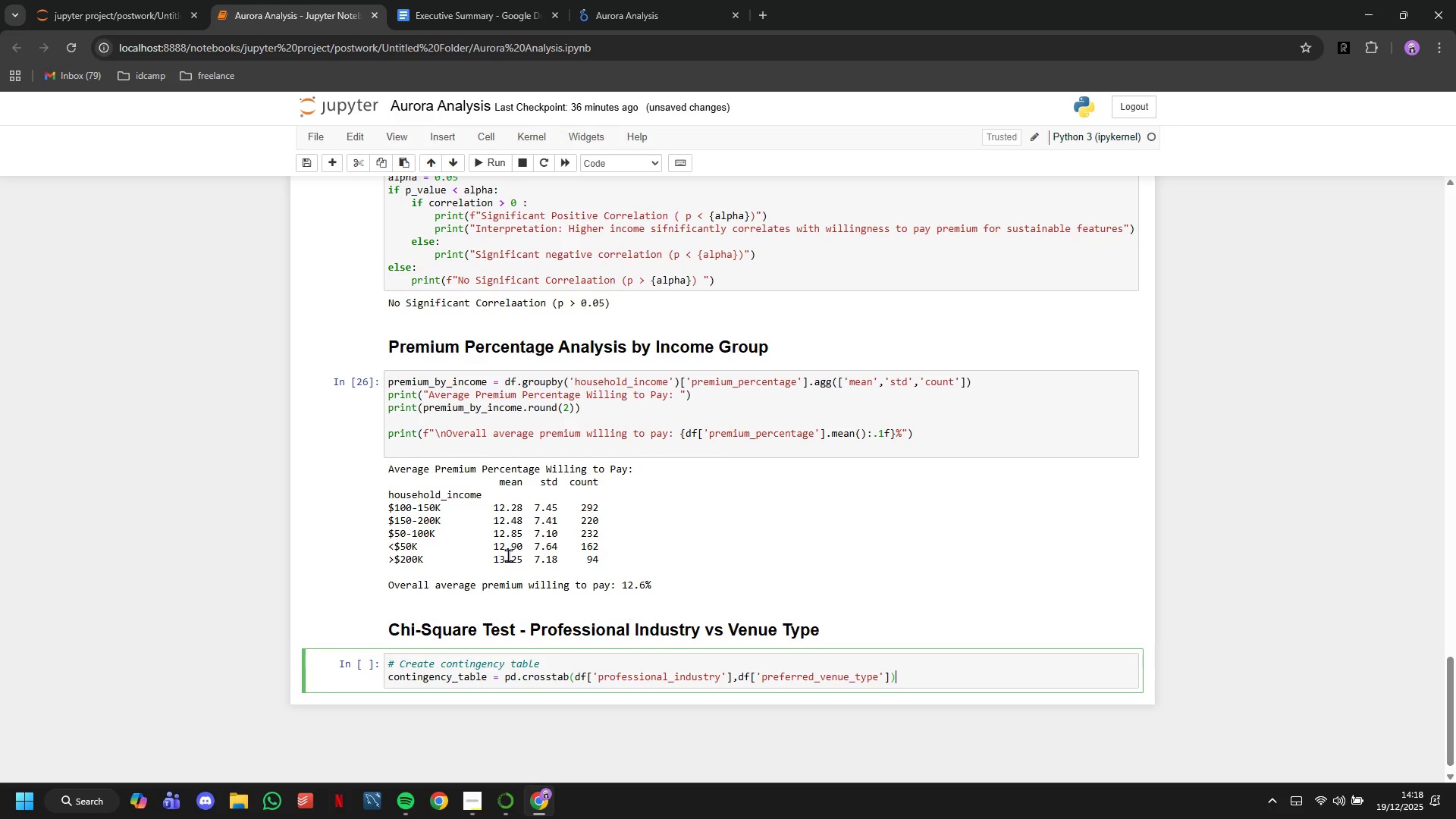 
key(Enter)
 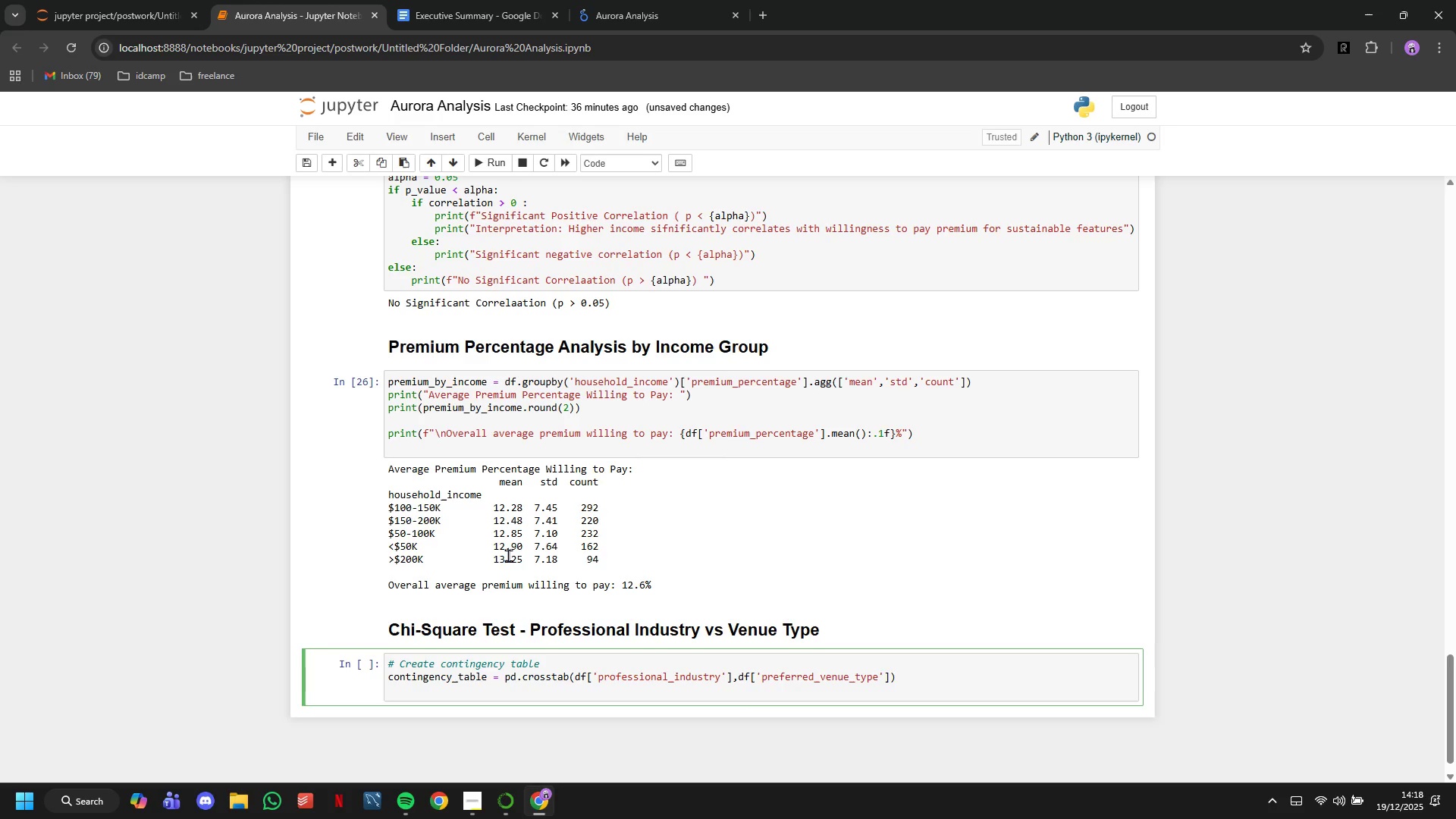 
key(Enter)
 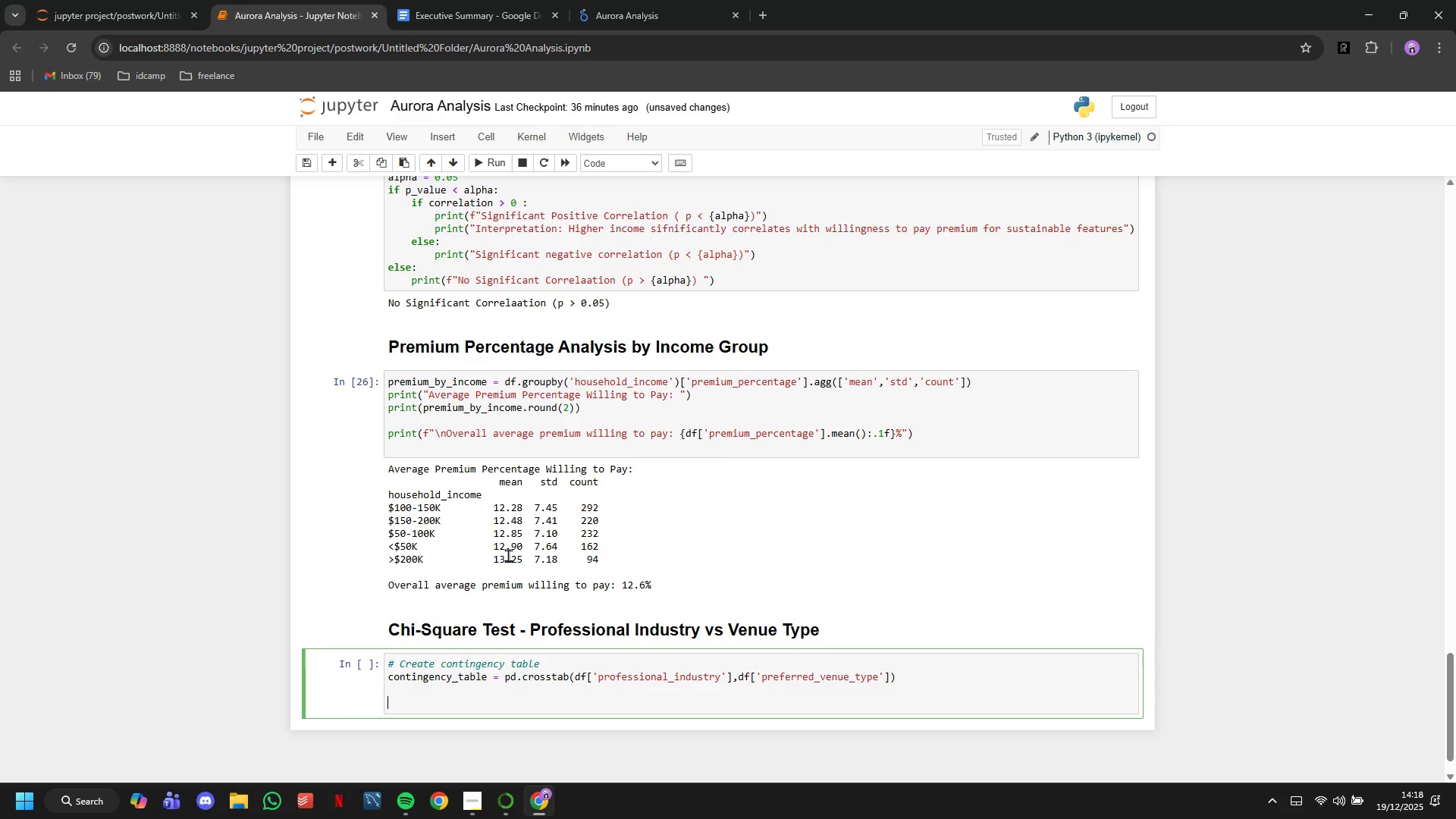 
type(contingency_table)
 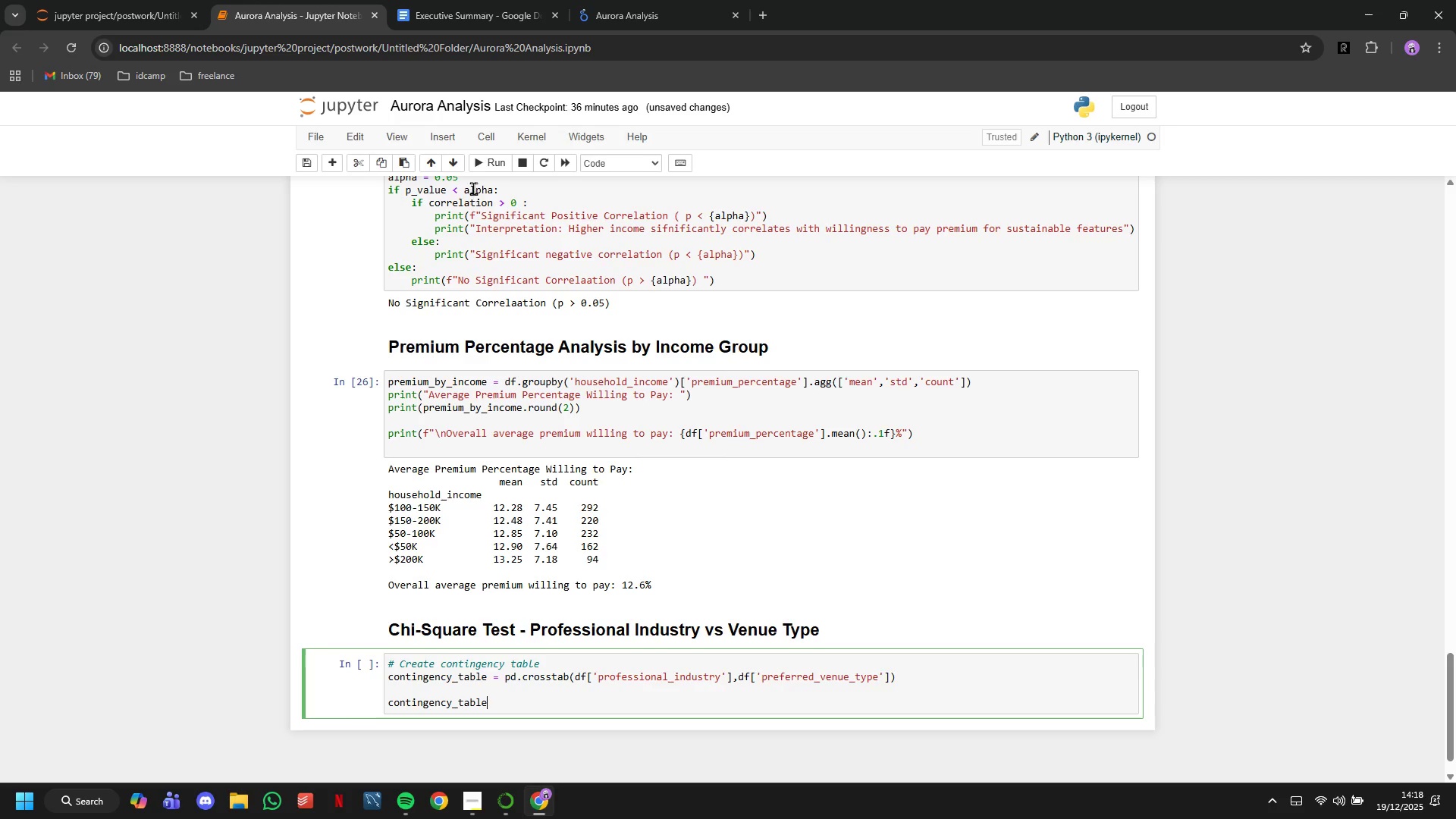 
left_click([485, 170])
 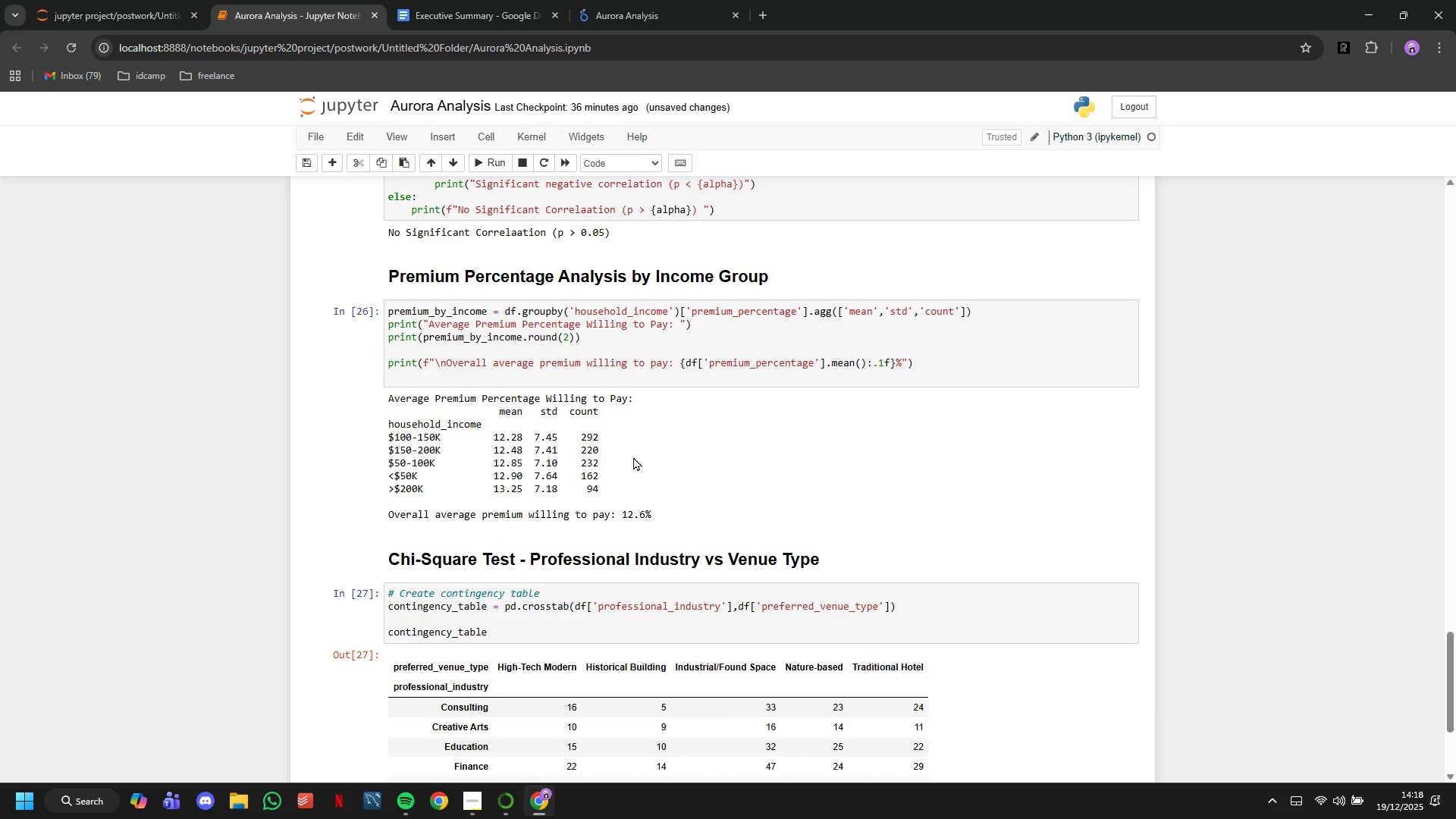 
scroll: coordinate [660, 513], scroll_direction: down, amount: 5.0
 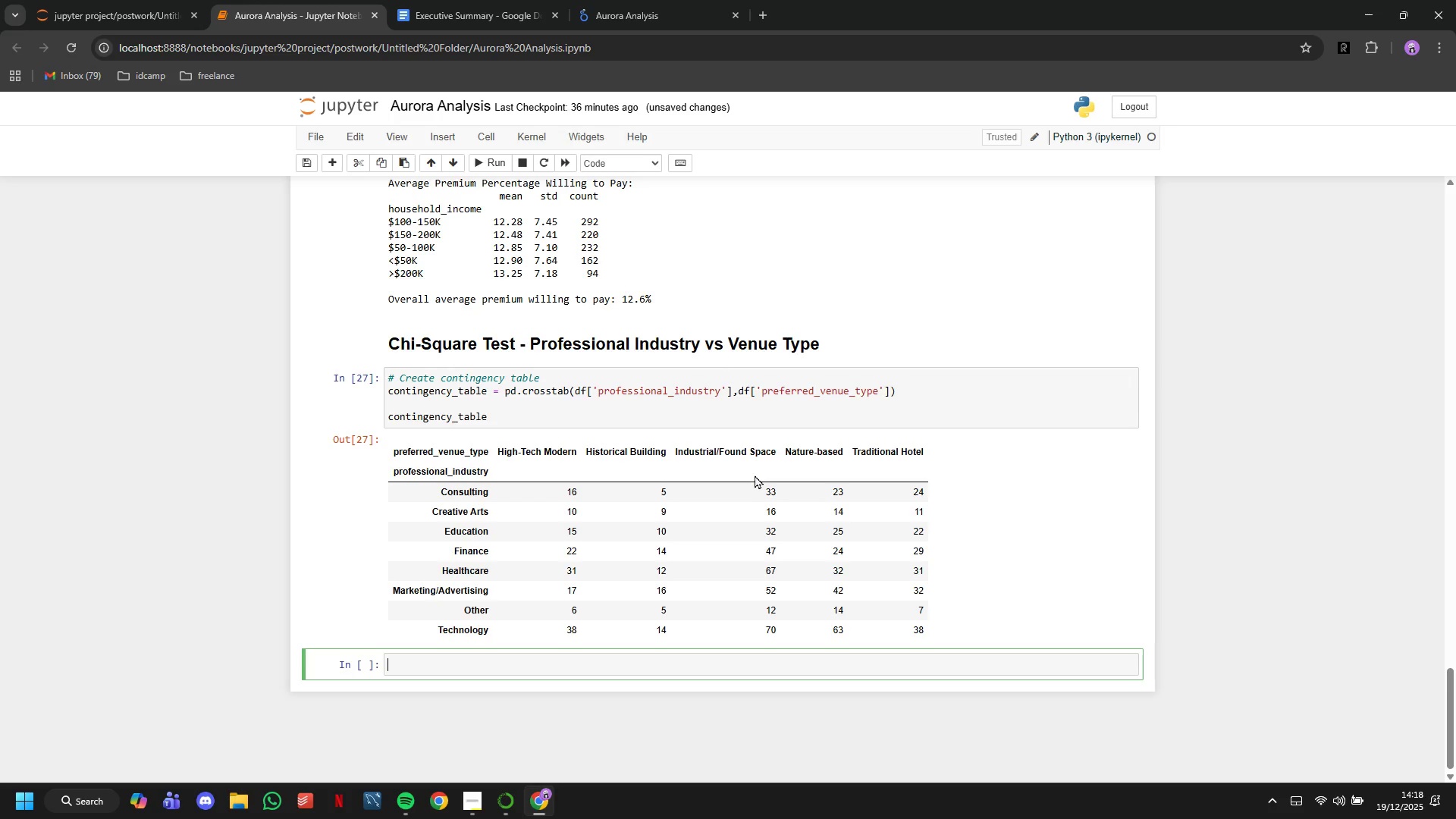 
wait(7.48)
 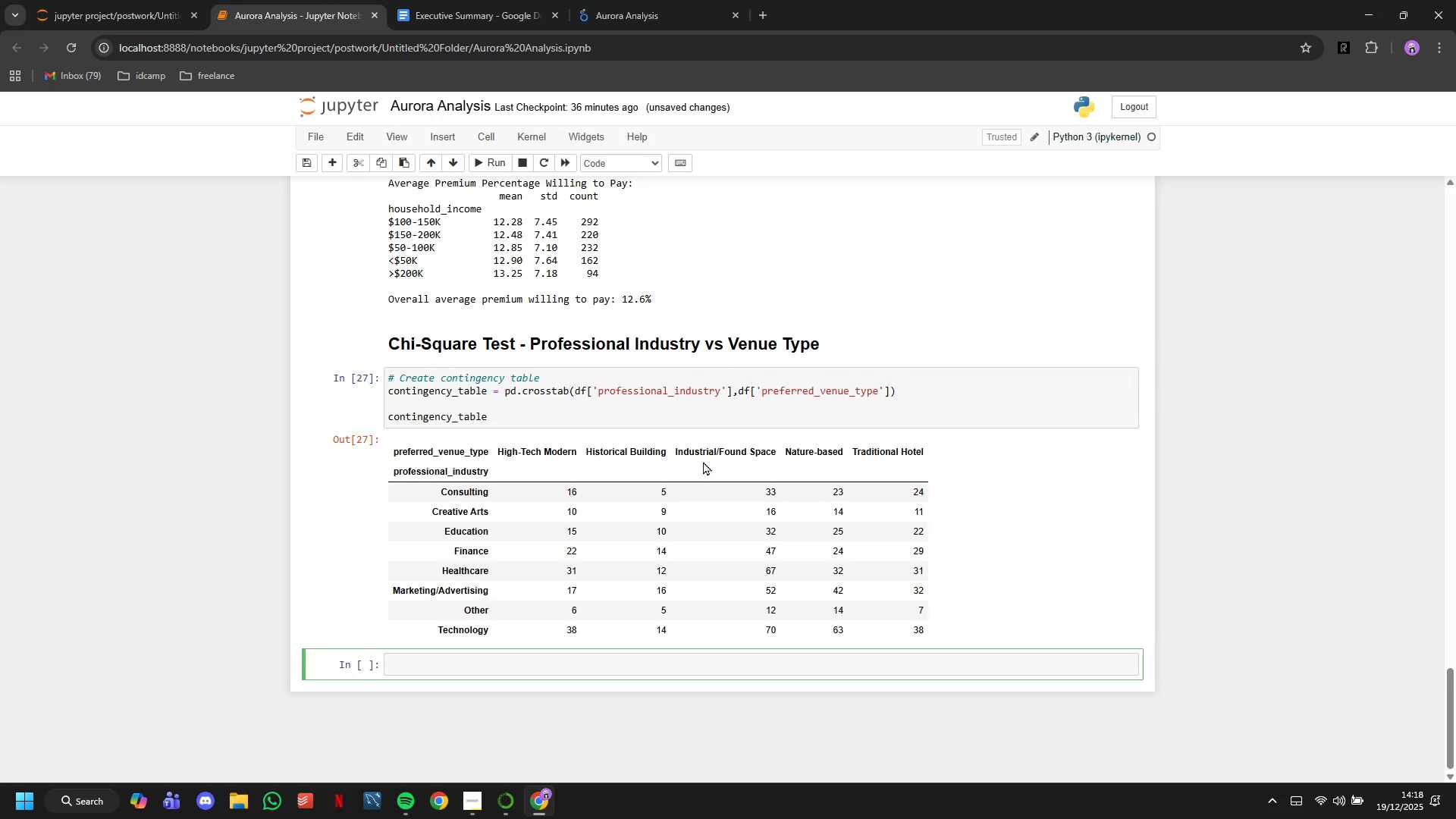 
left_click([570, 665])
 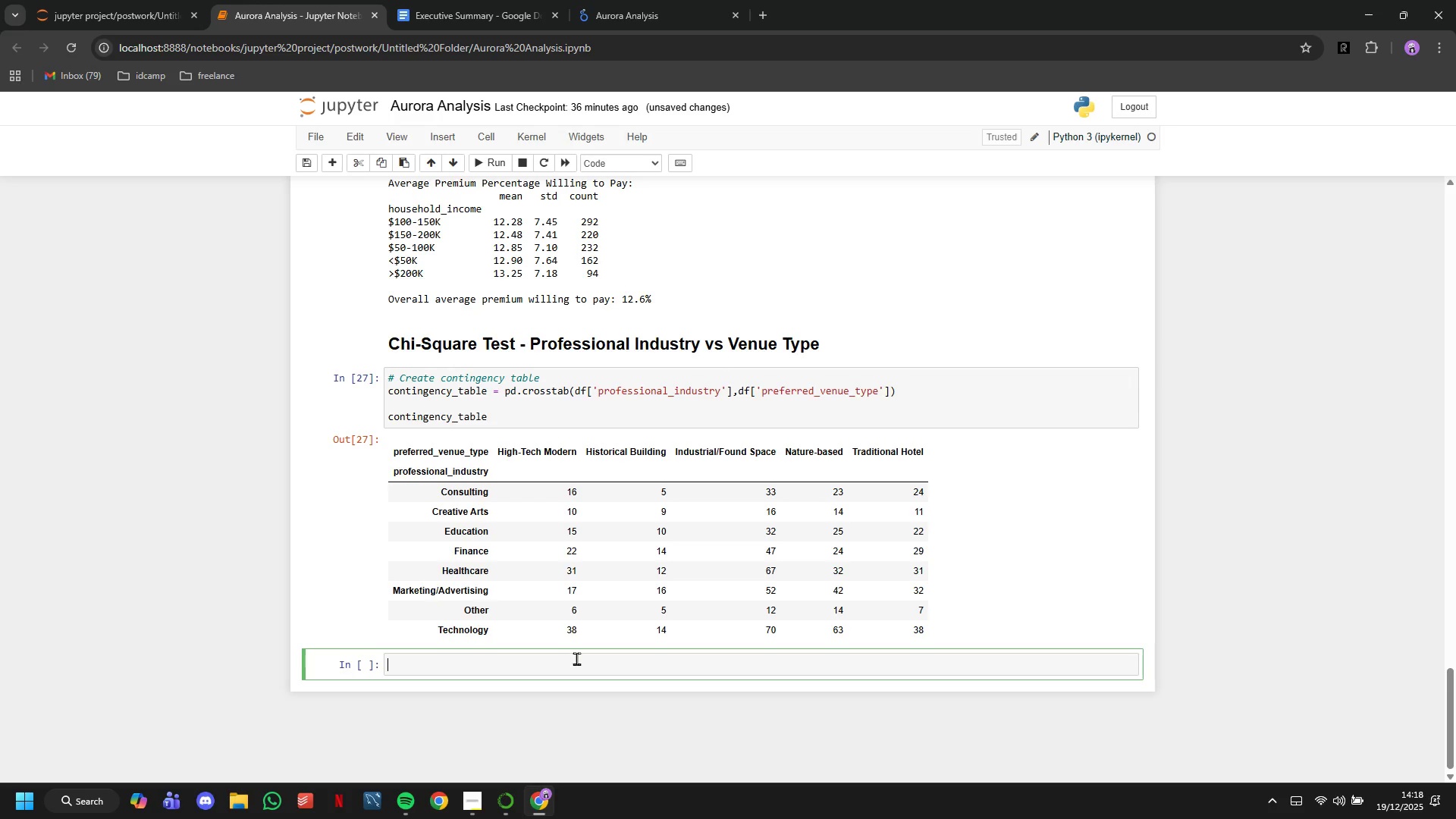 
type(# Perform Chi-Suare )
 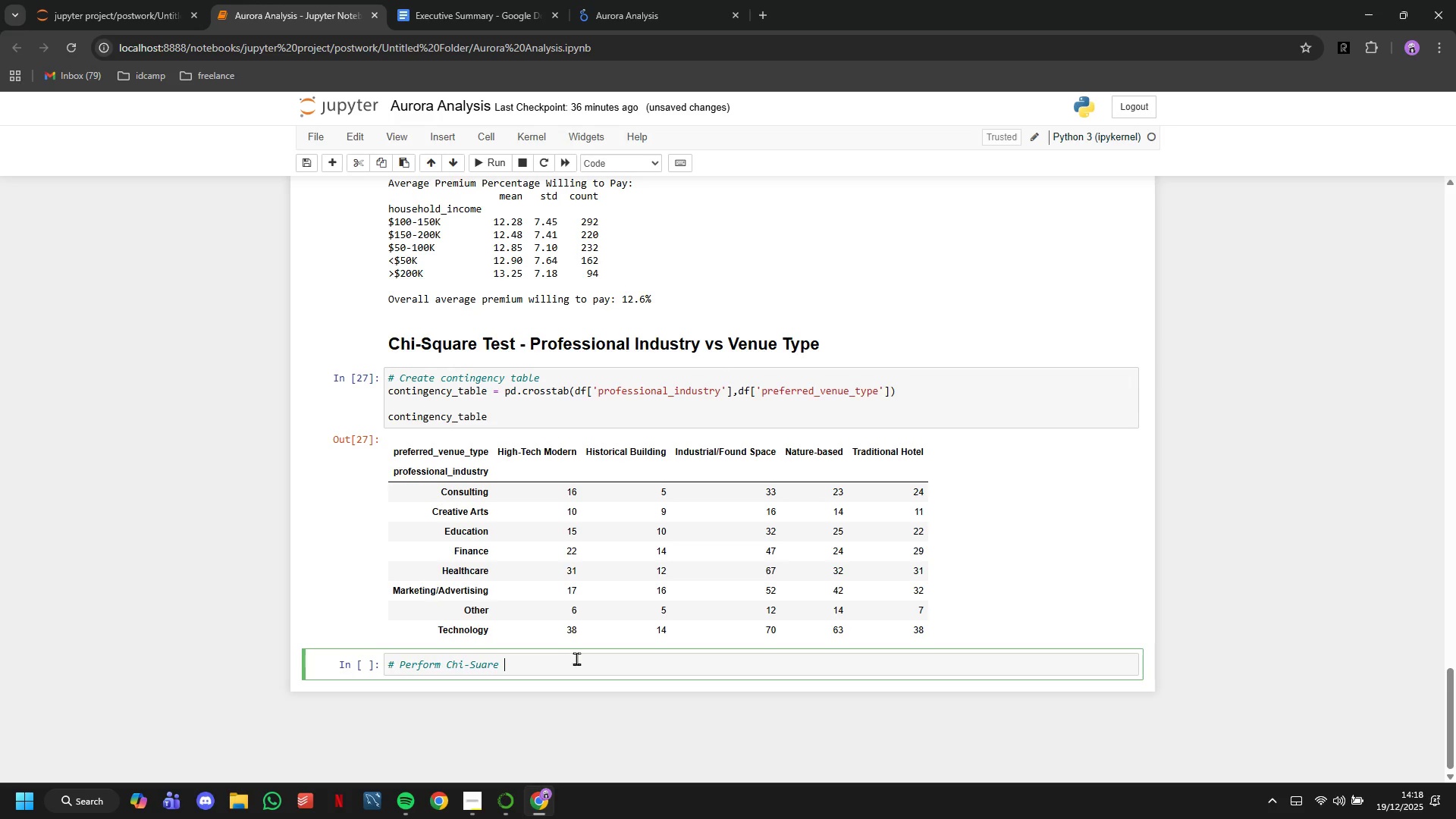 
type(test)
 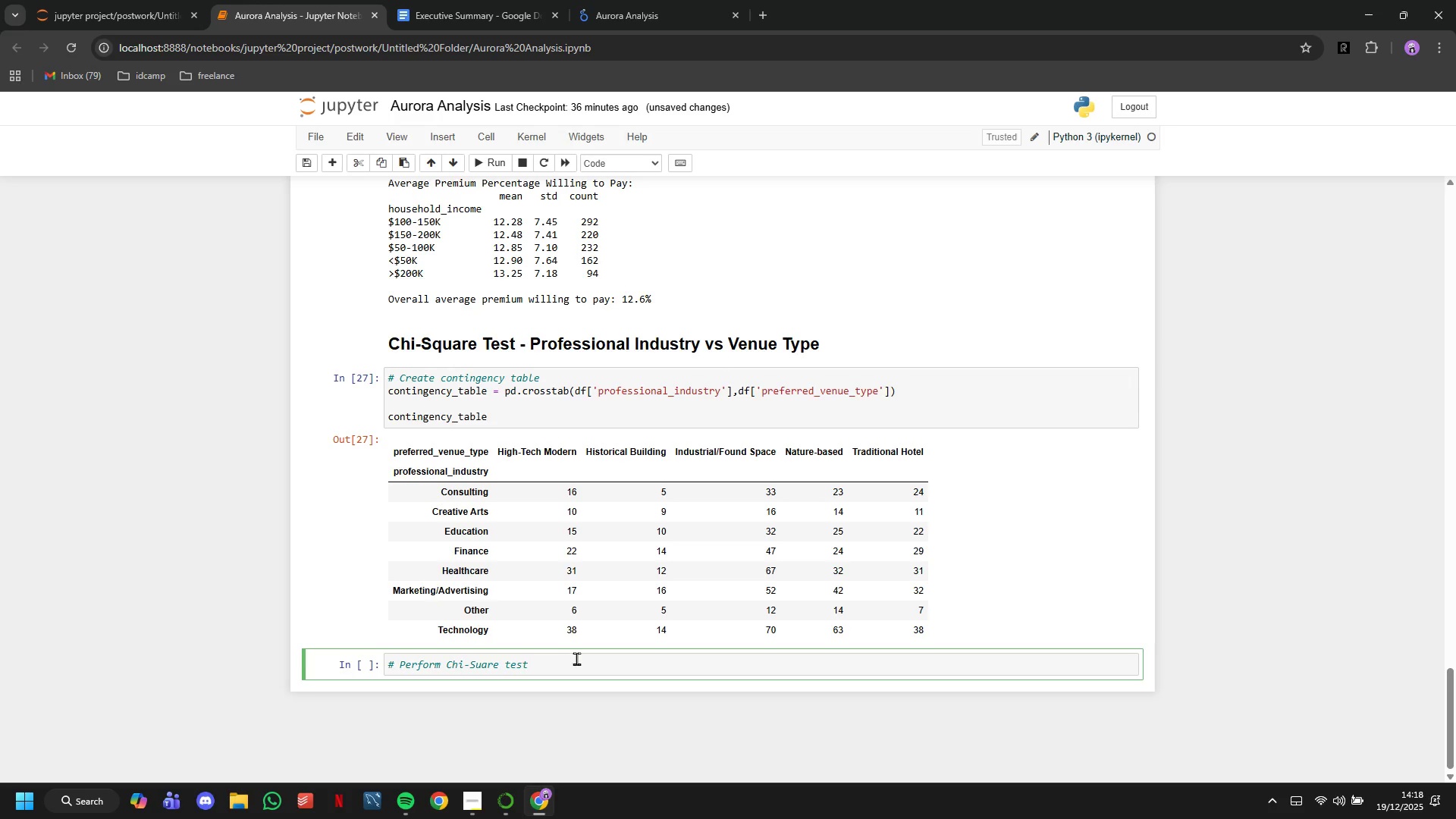 
key(Enter)
 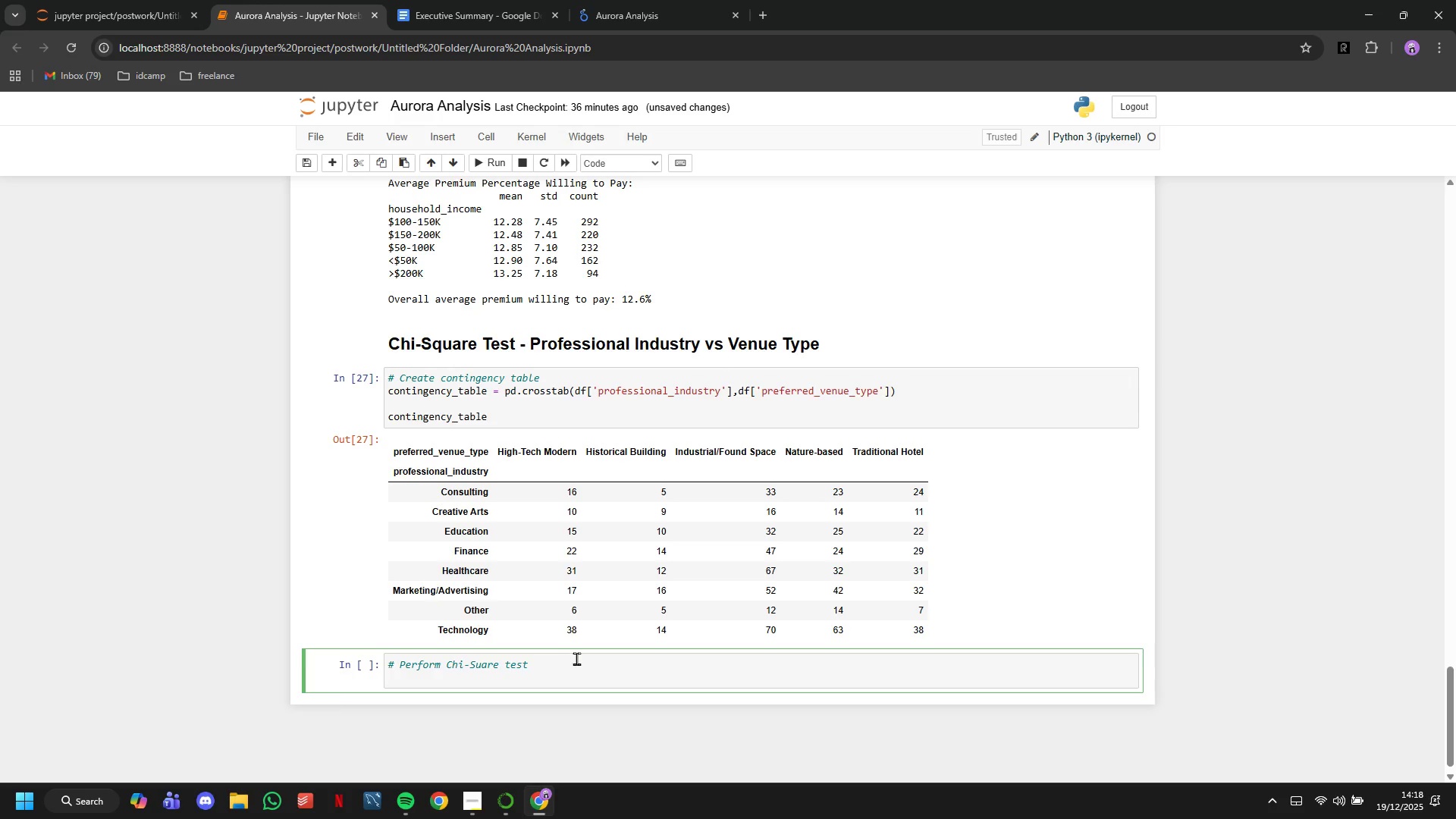 
type(chi2, p_value, dof, expected = chi2_cong)
key(Backspace)
type(tingency(contingency_table)
 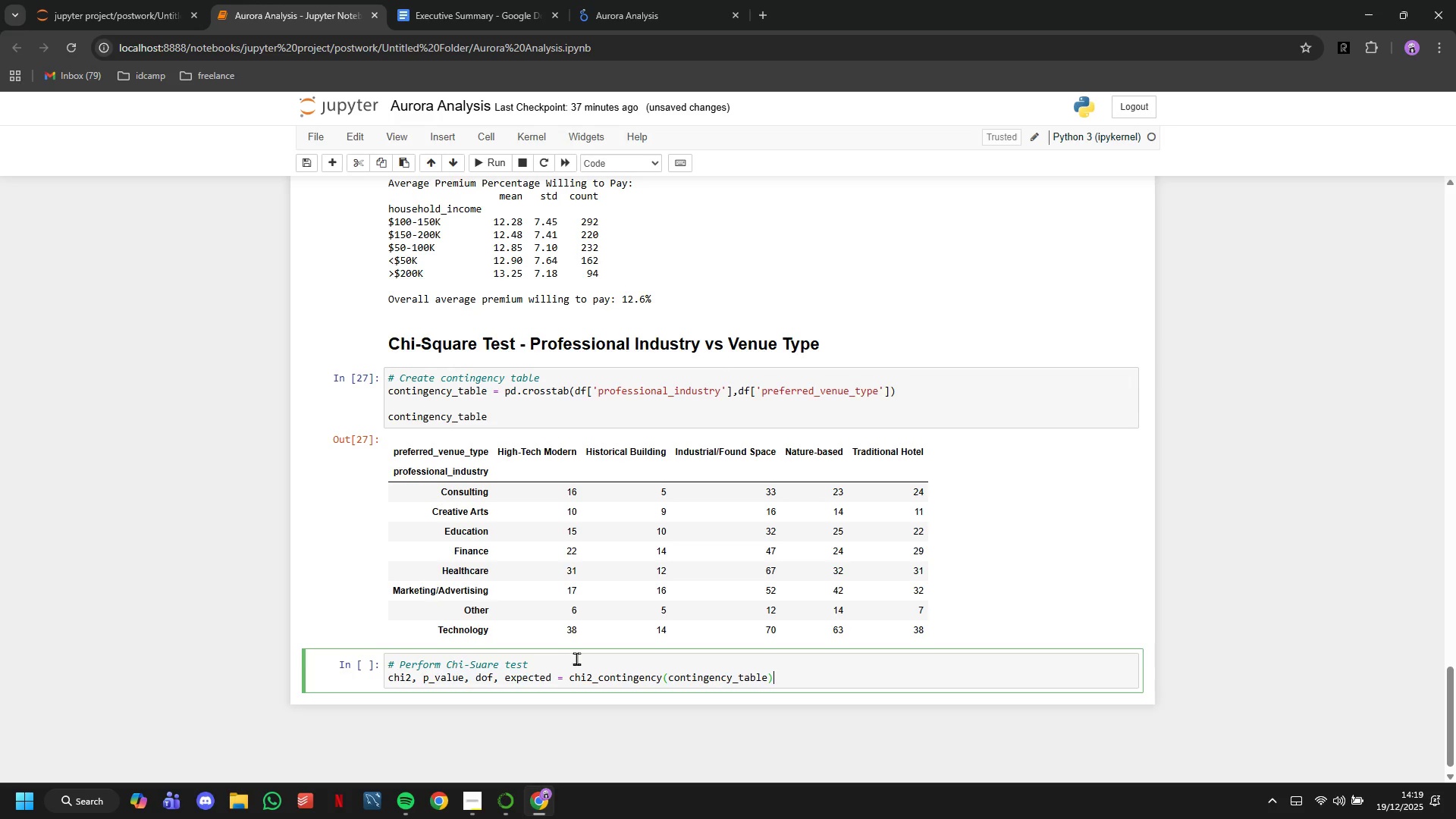 
 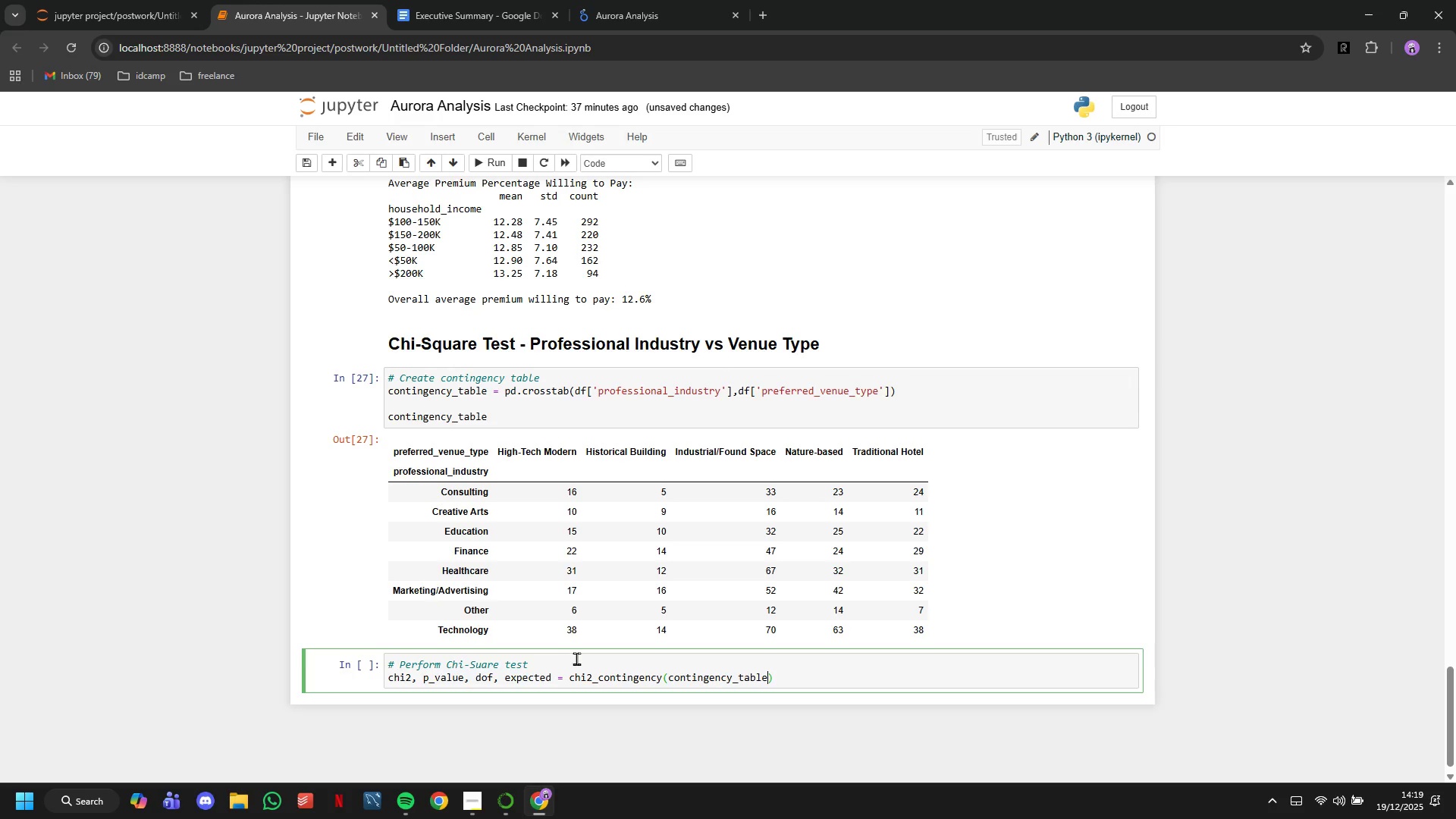 
key(ArrowRight)
 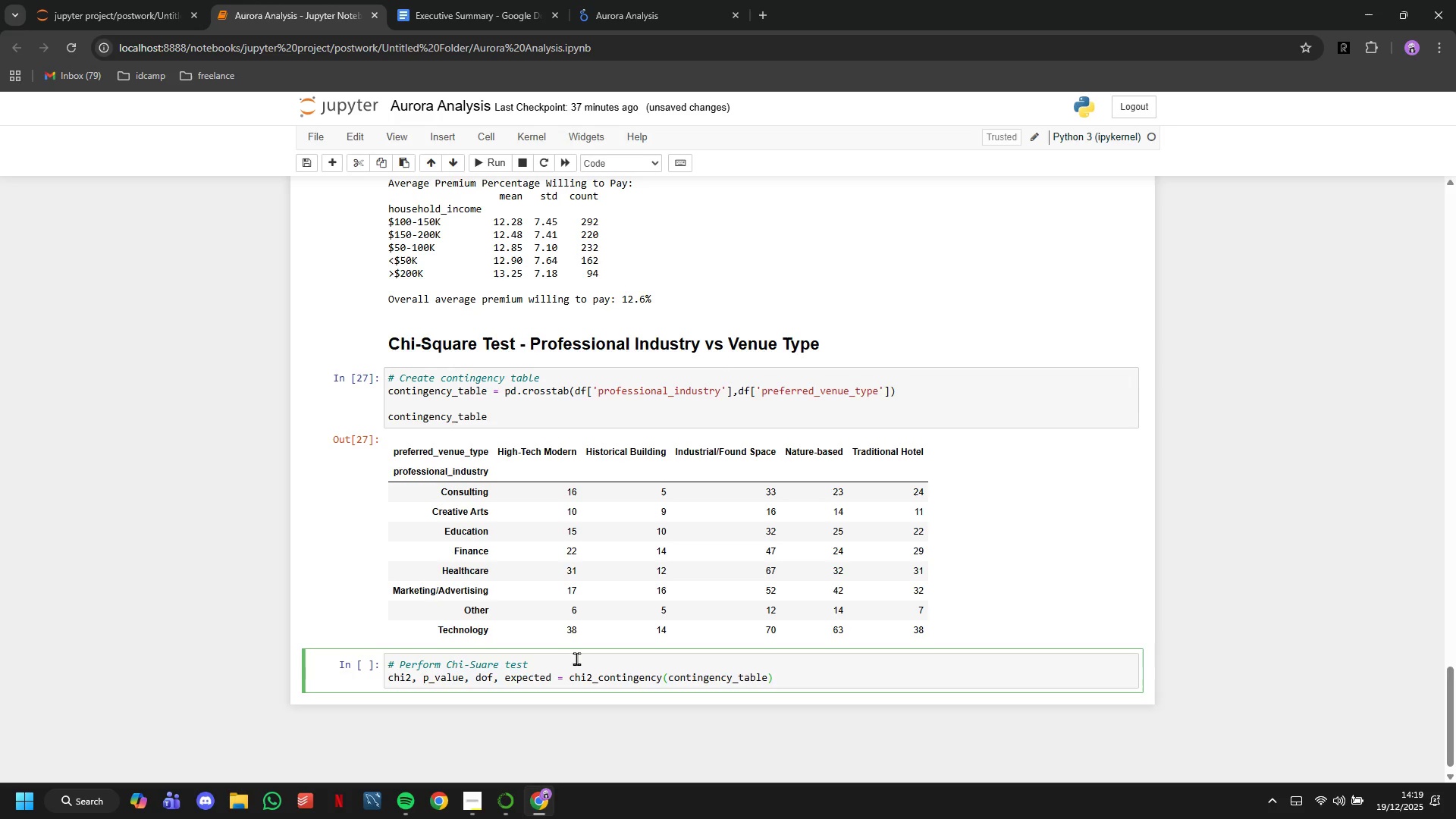 
key(Enter)
 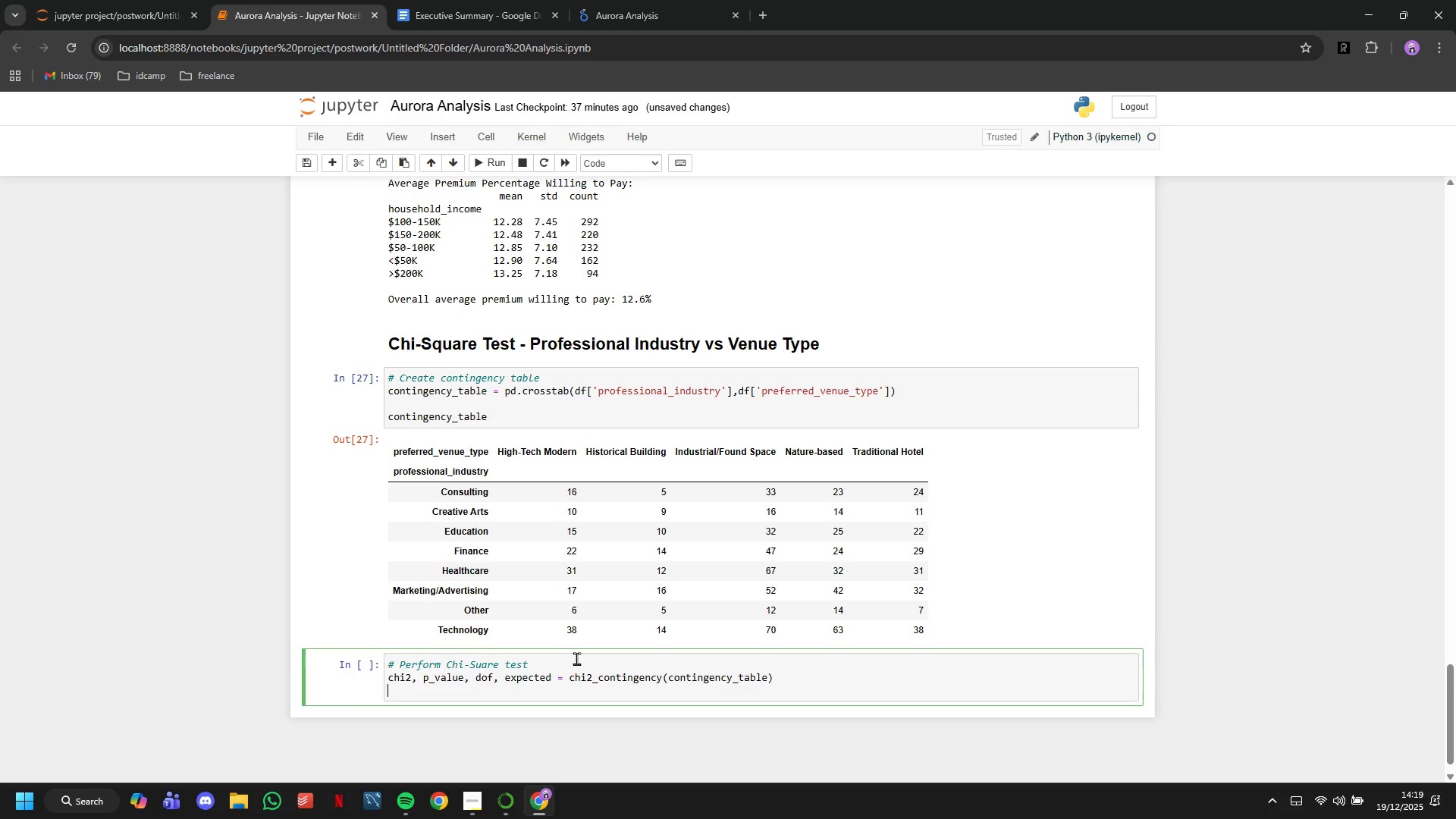 
key(Enter)
 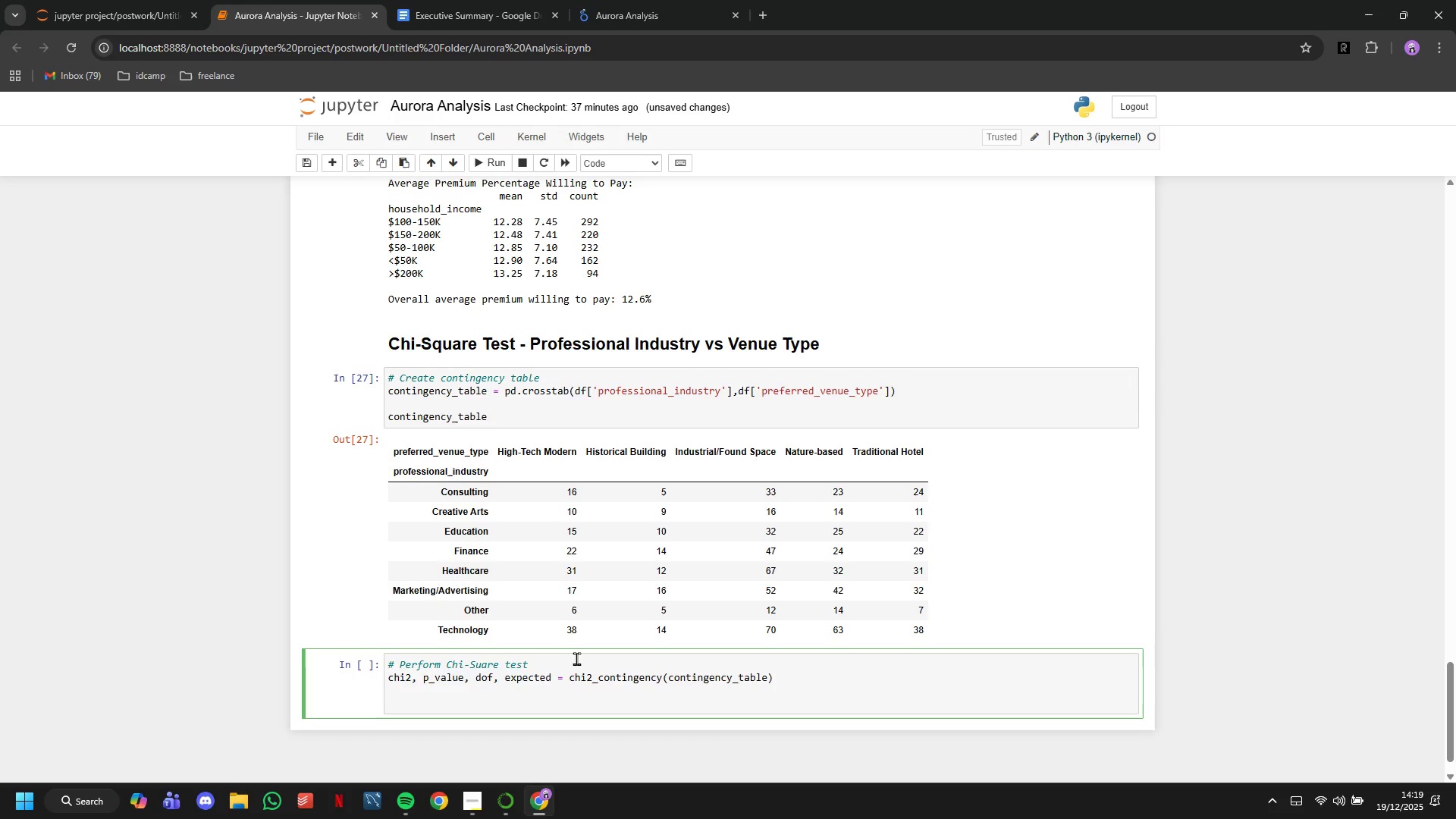 
wait(8.95)
 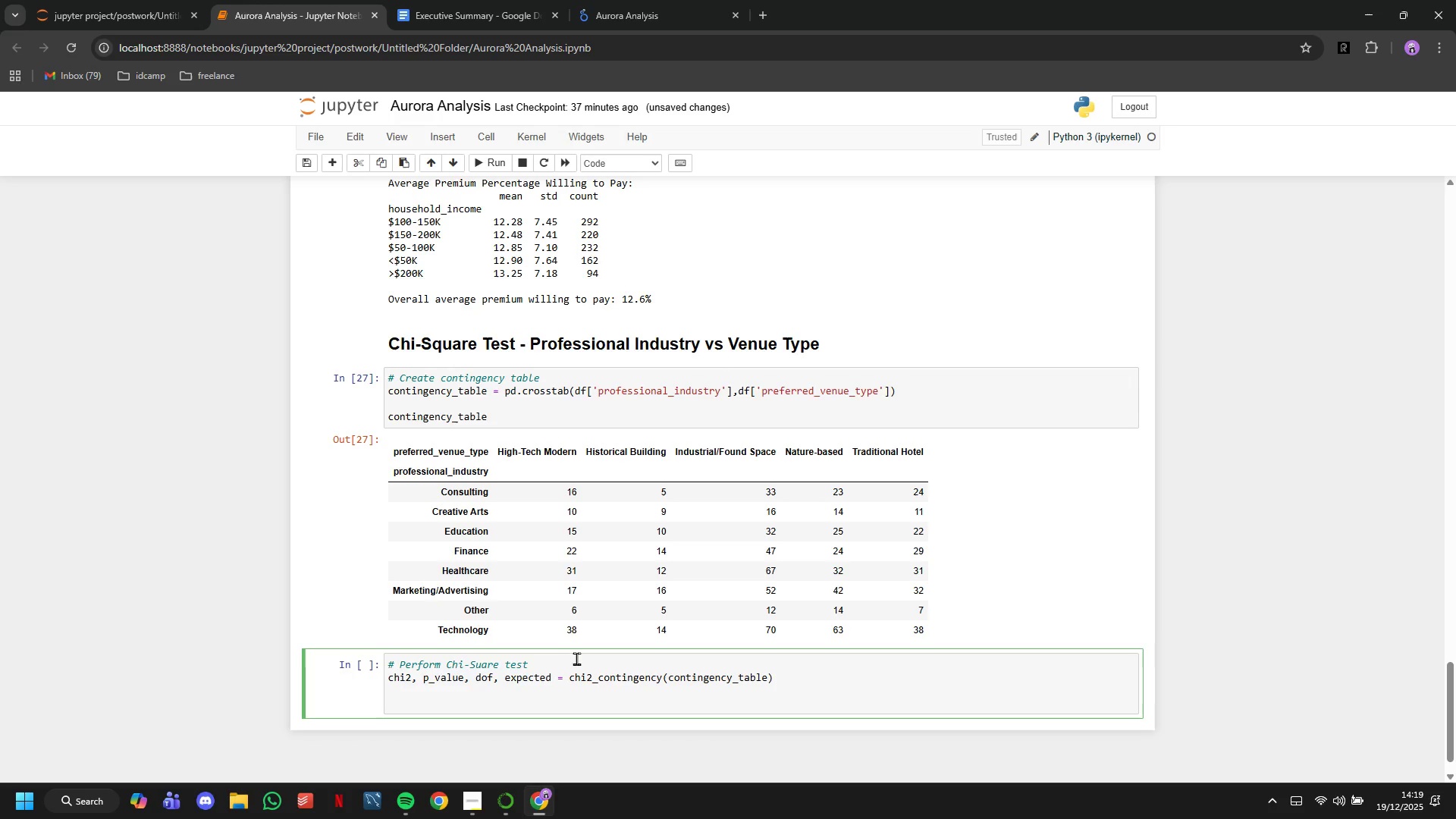 
type(print(f"")
 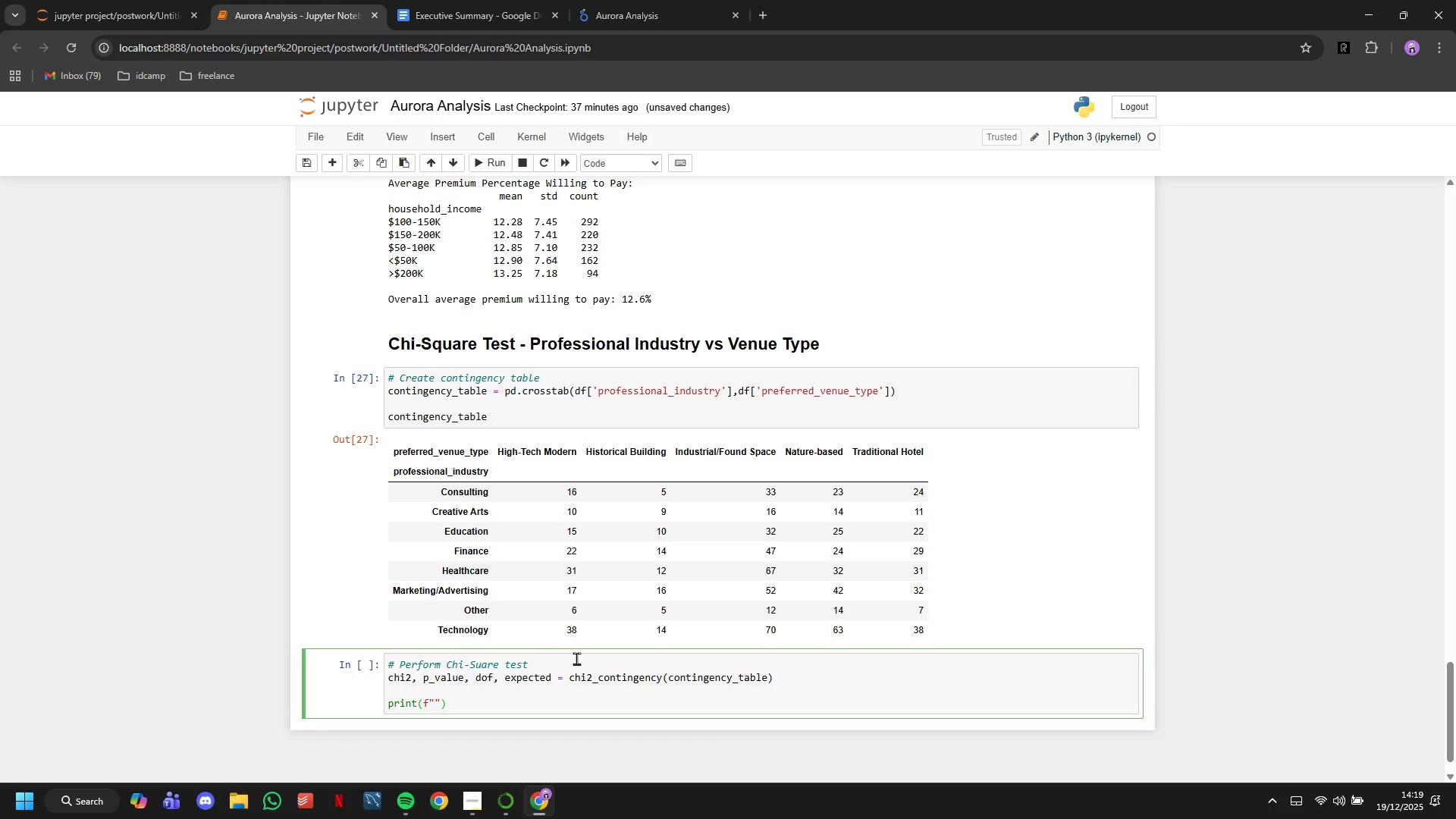 
key(ArrowLeft)
 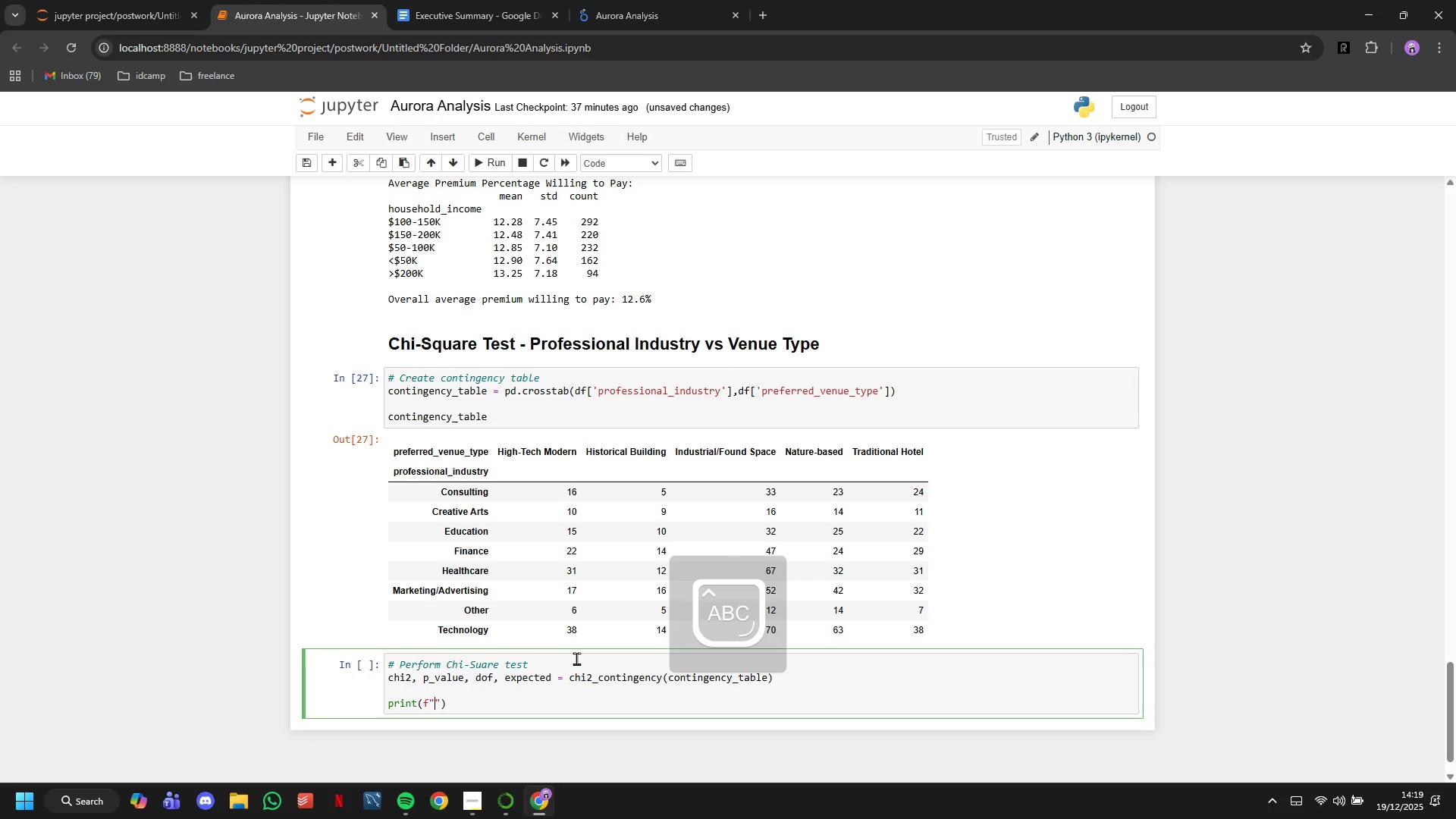 
type(Chi Square)
 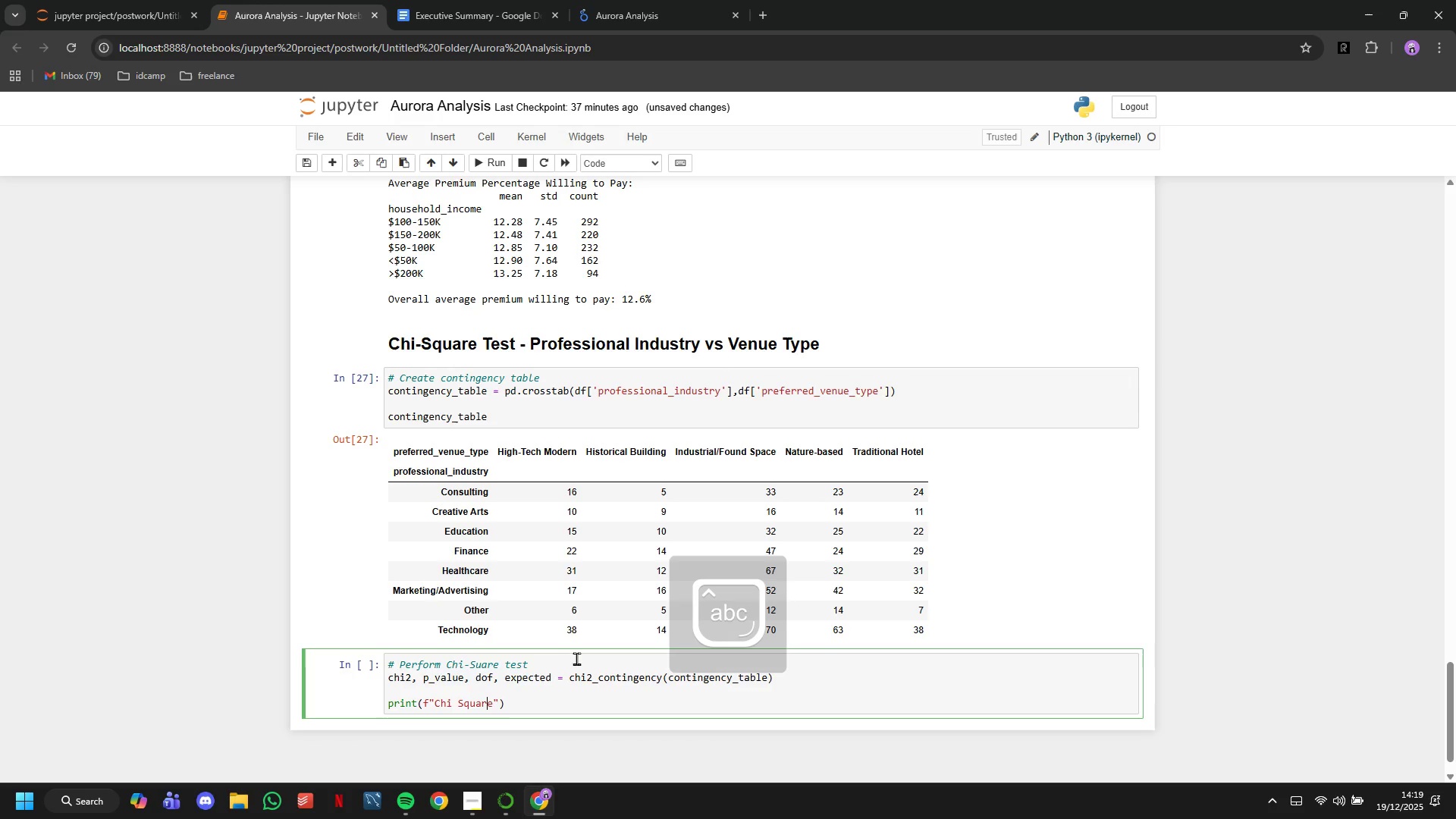 
hold_key(key=ArrowLeft, duration=0.64)
 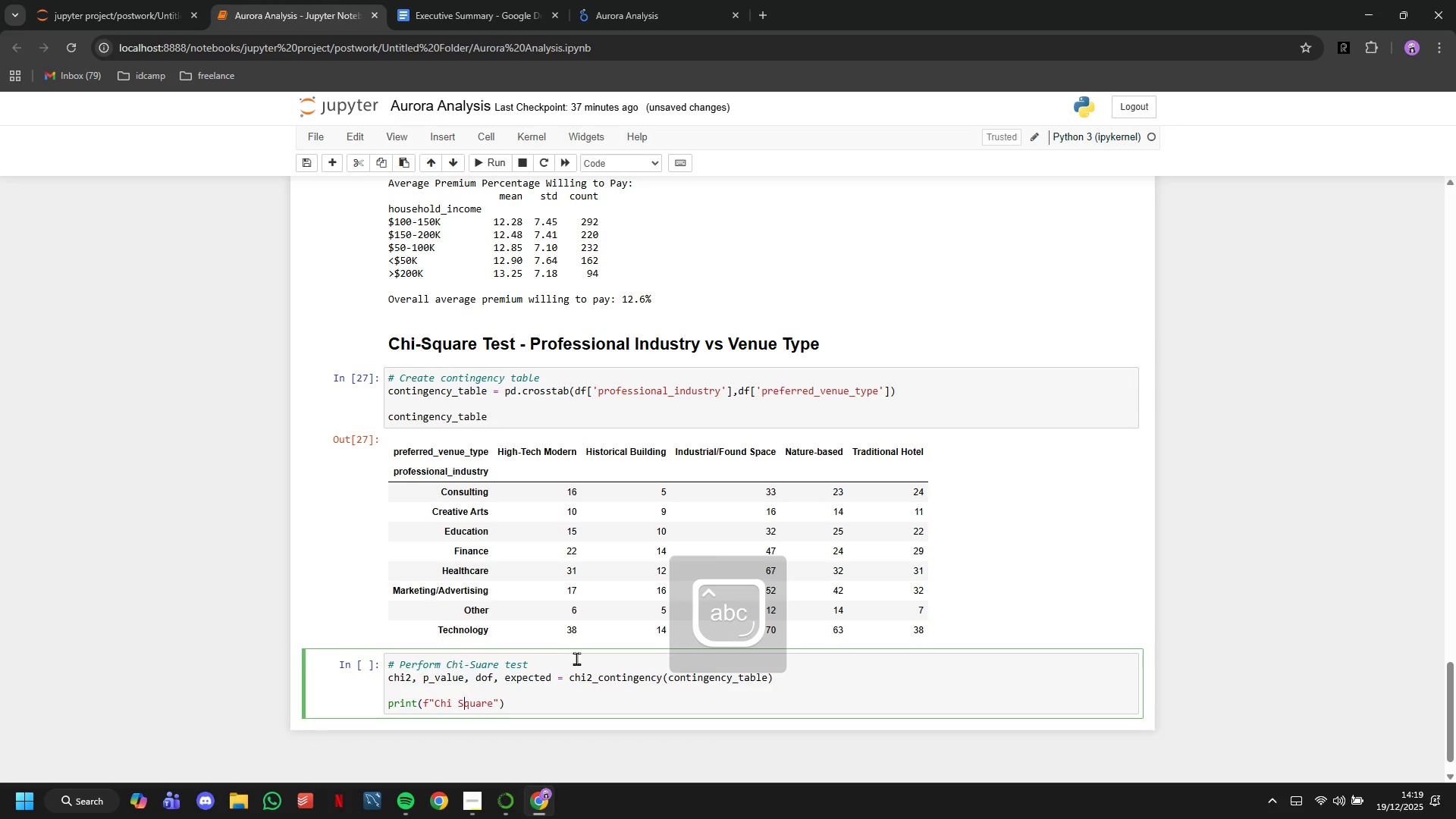 
hold_key(key=ArrowRight, duration=0.61)
 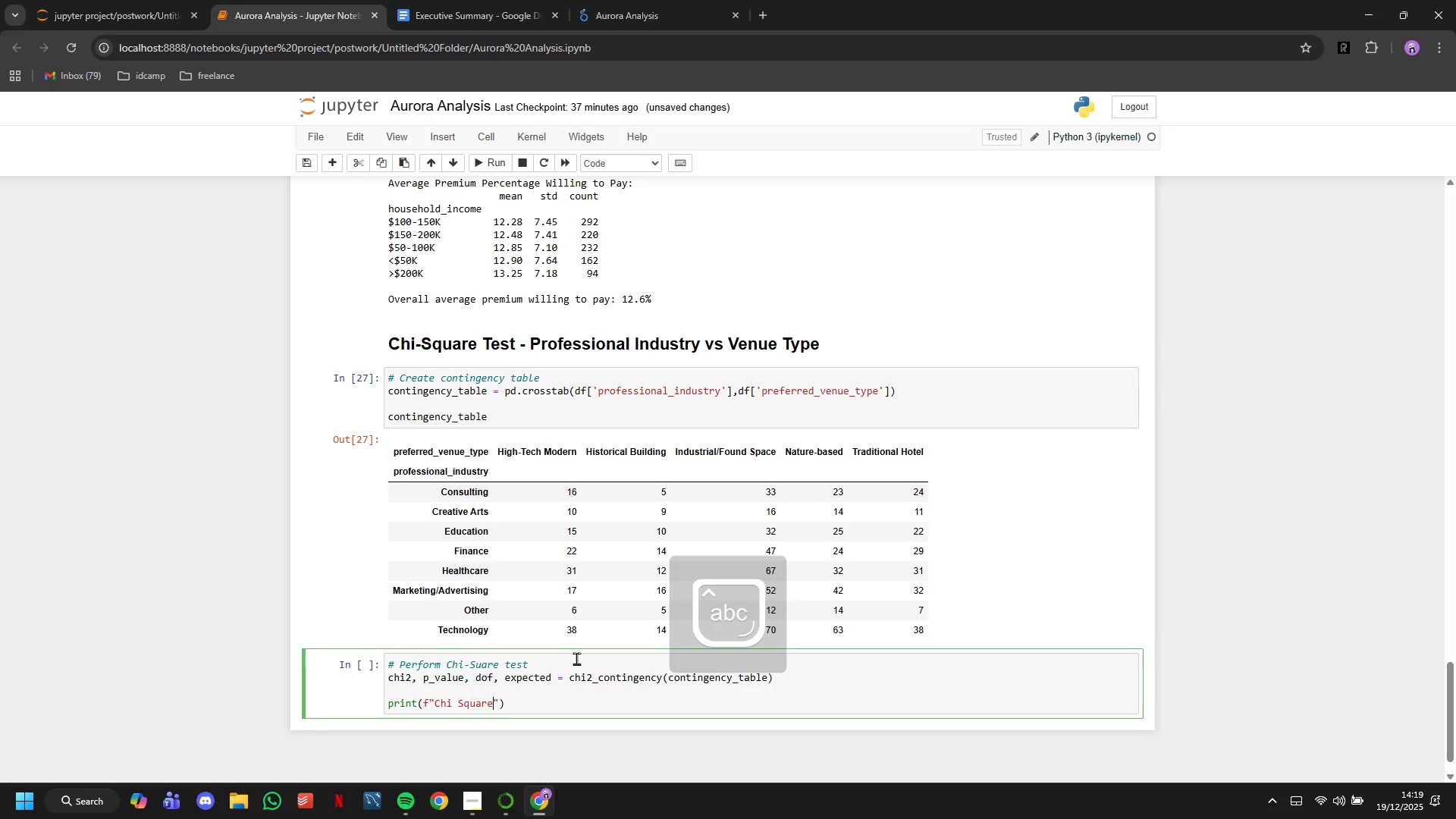 
key(ArrowRight)
 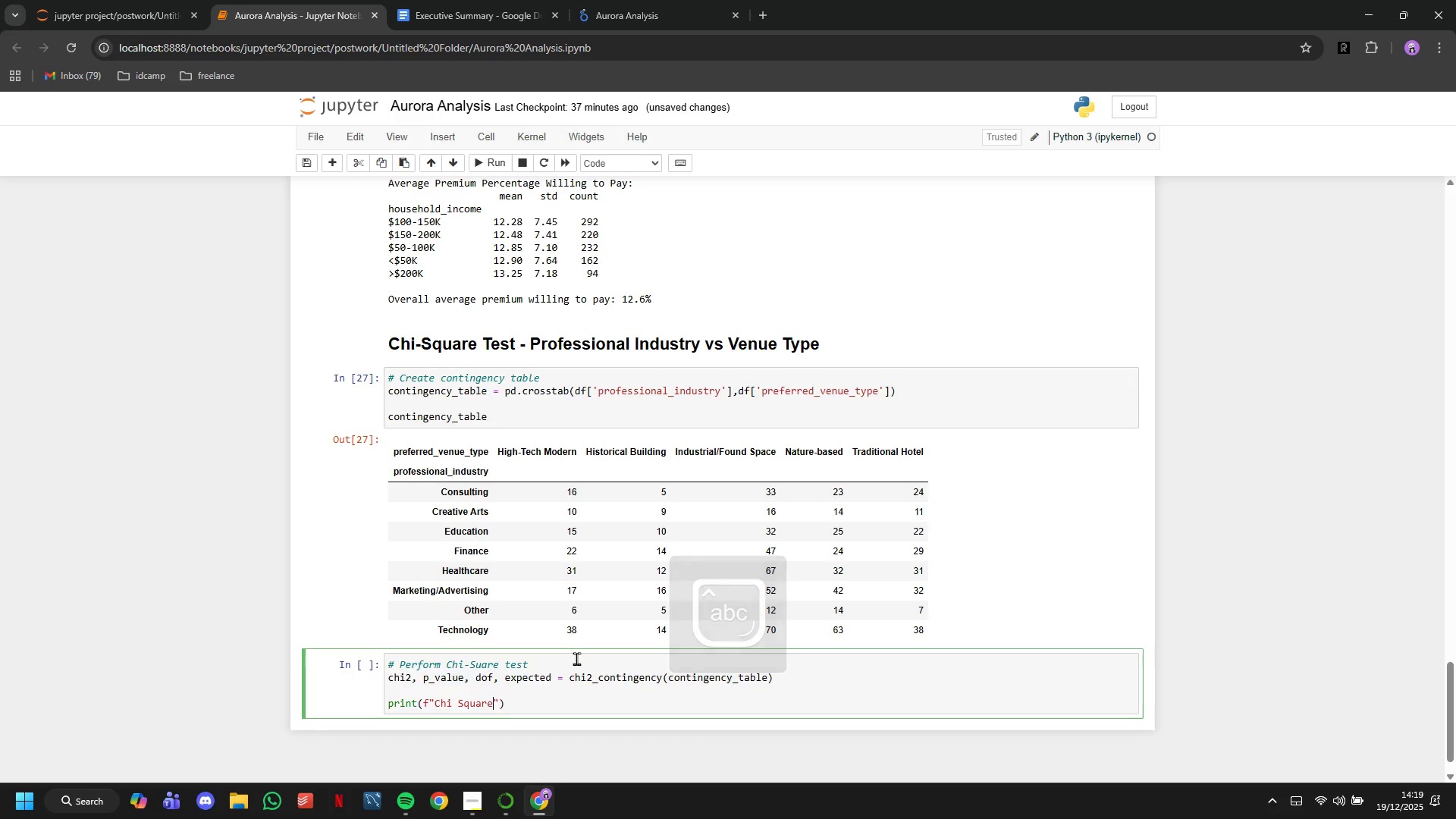 
type( Statistic: )
 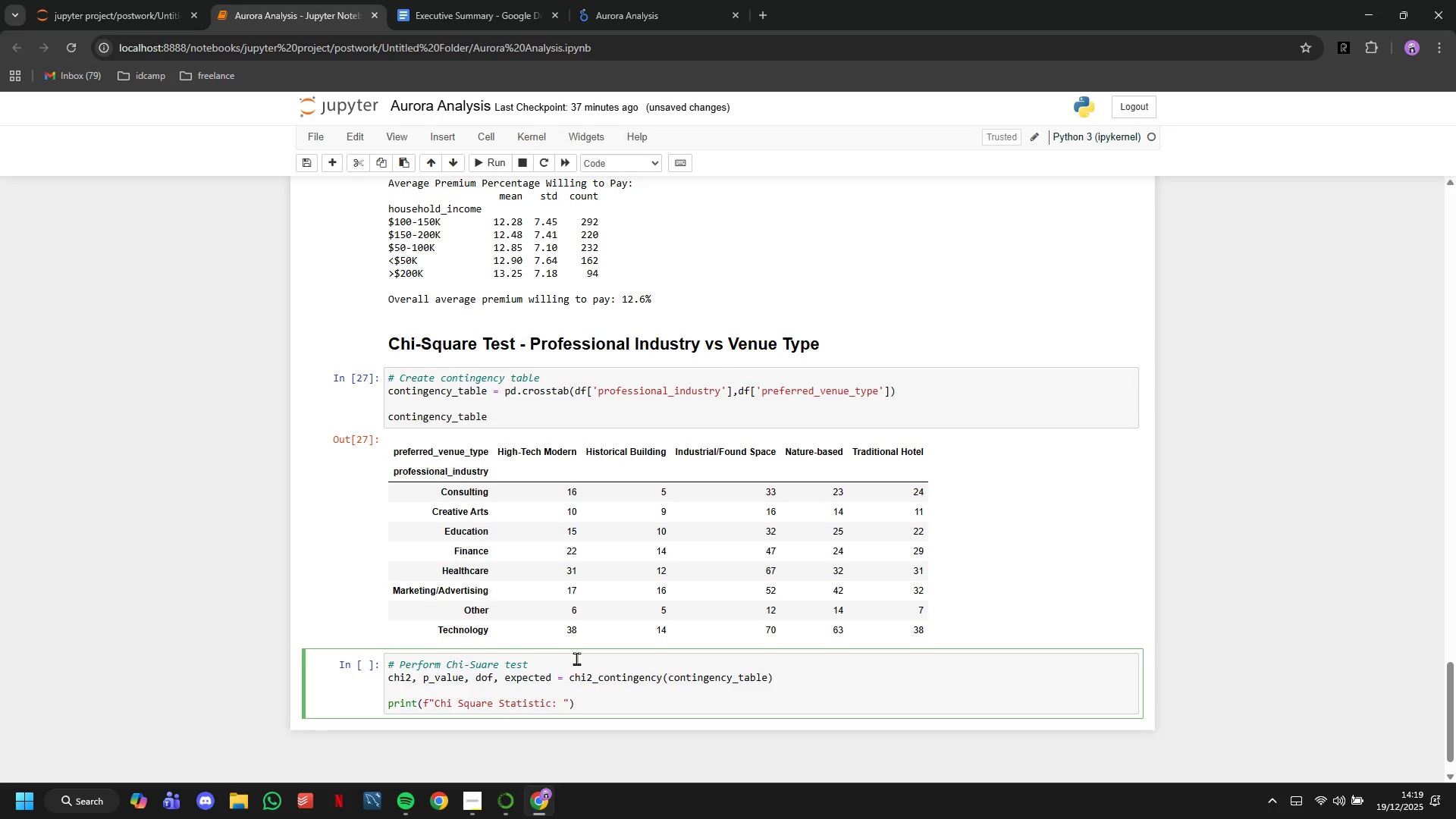 
type({chi2:.4f)
 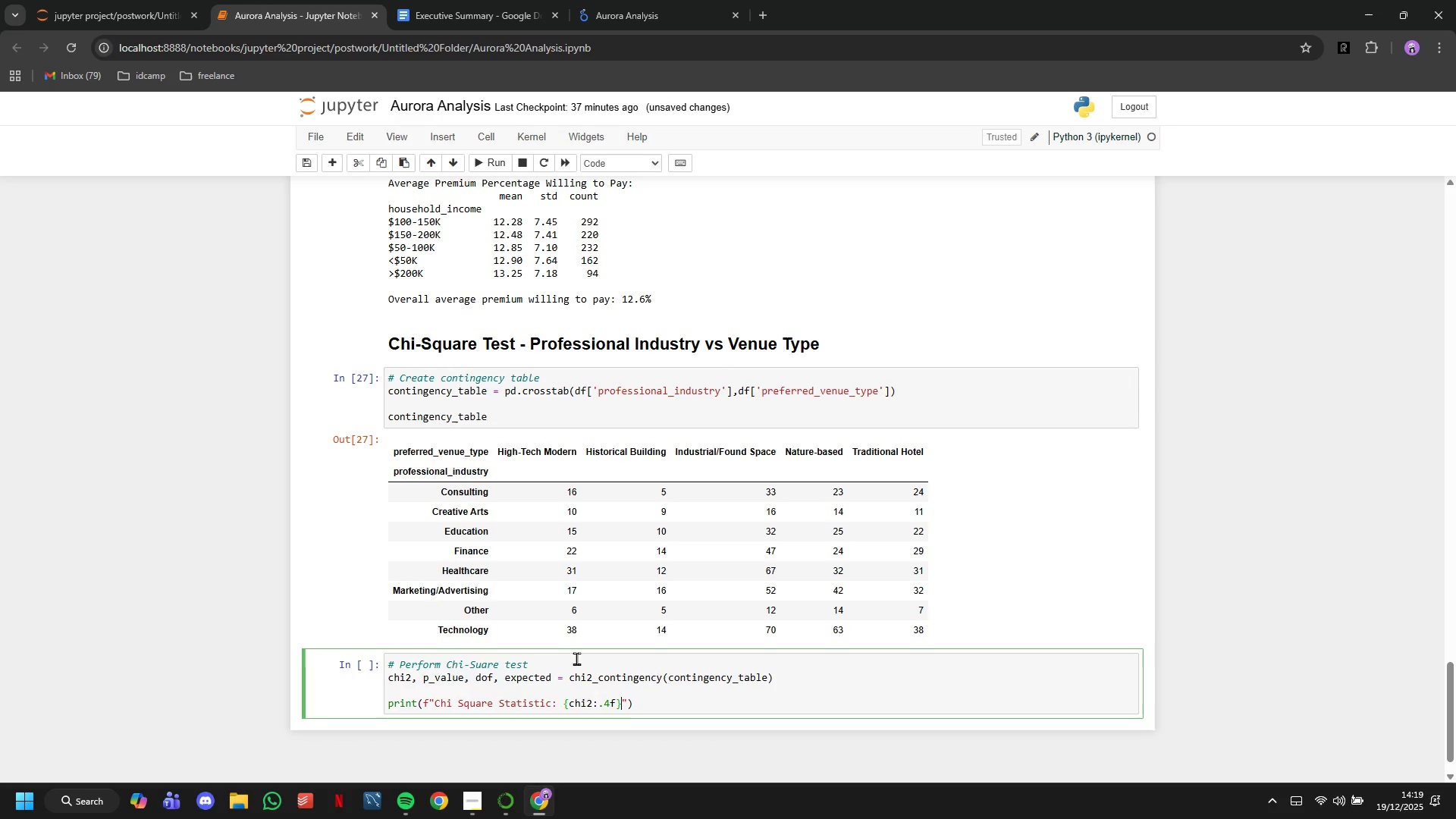 
key(ArrowRight)
 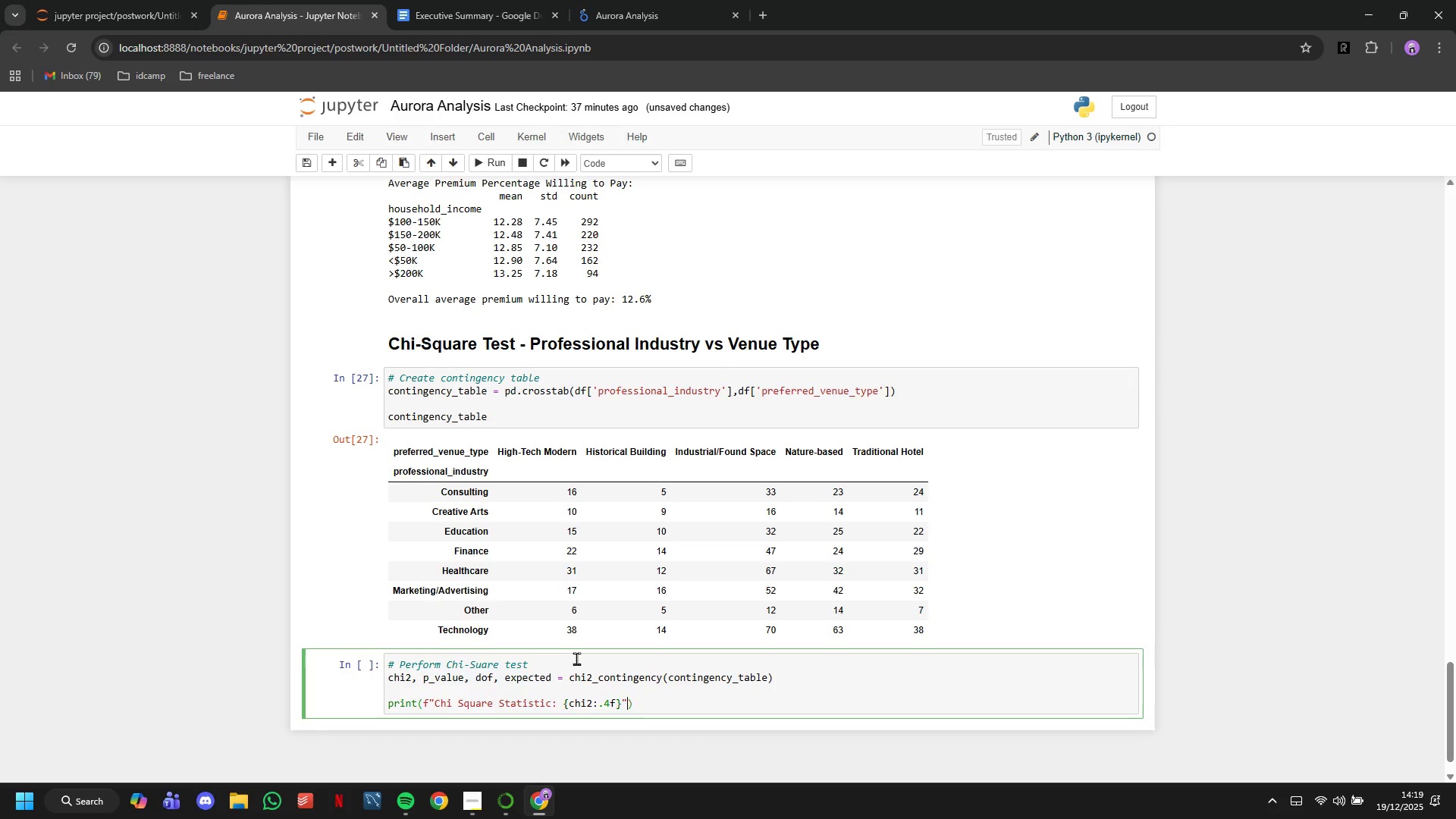 
key(ArrowRight)
 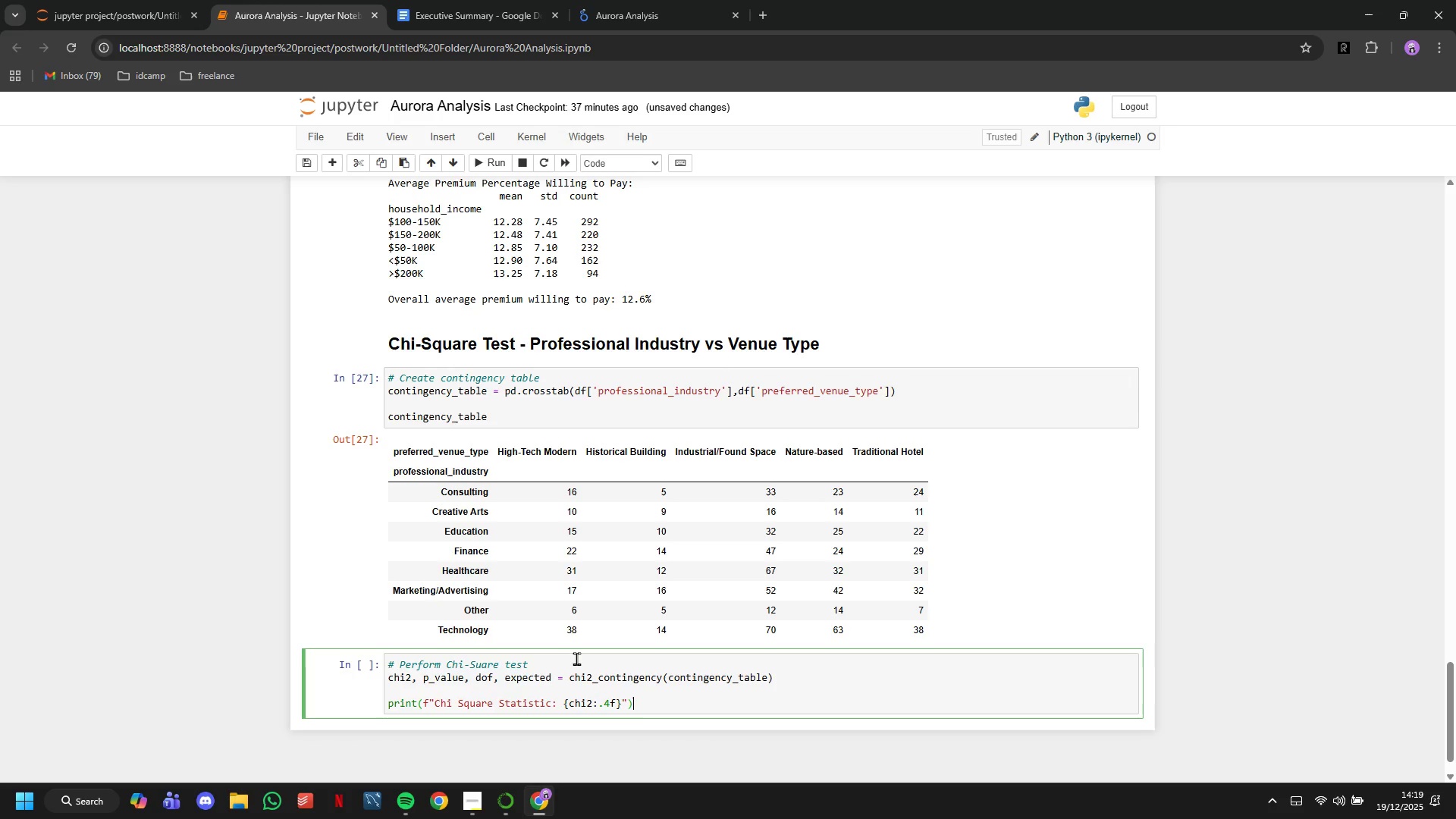 
key(ArrowRight)
 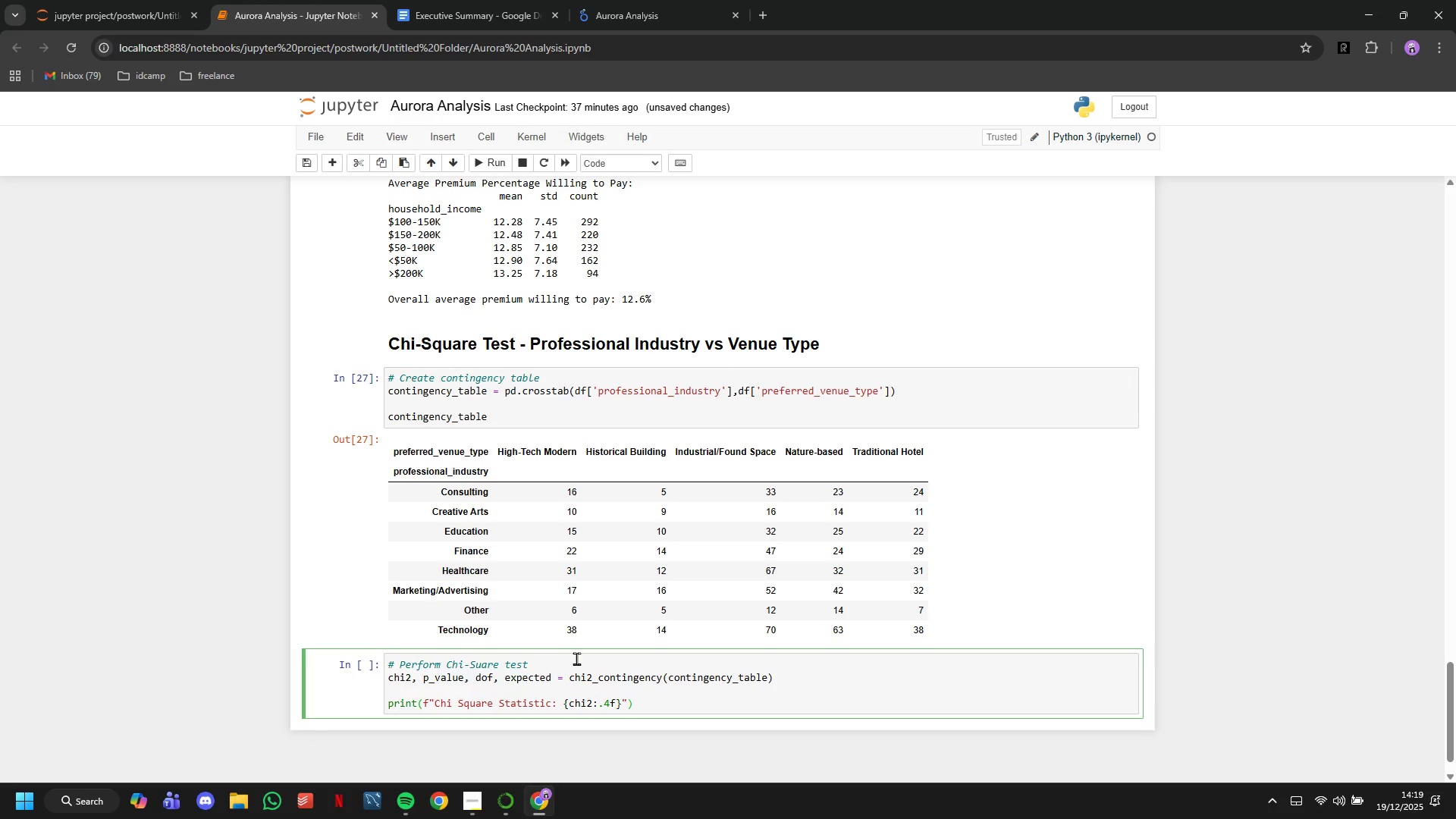 
key(Enter)
 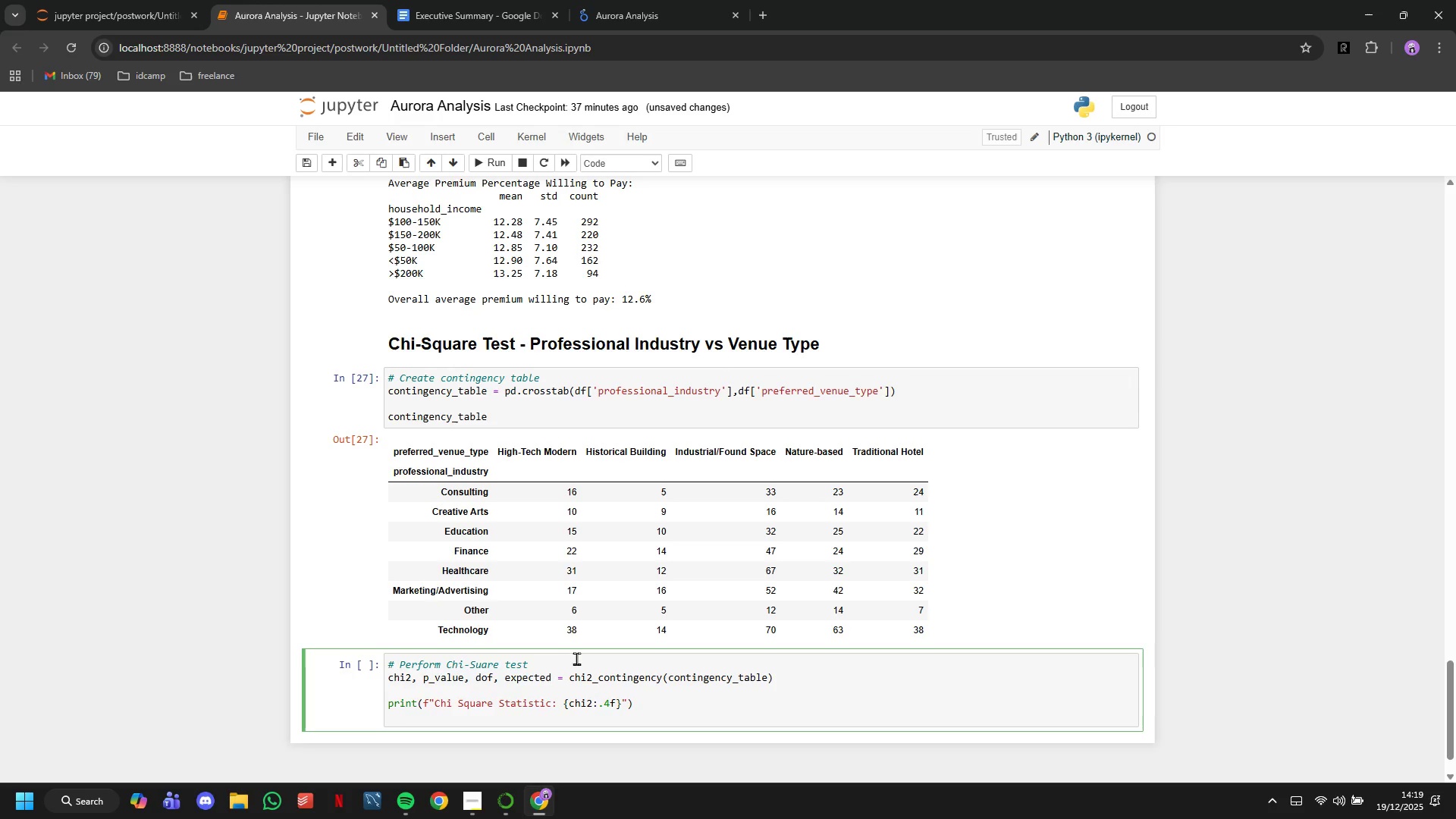 
type(print(f"")
 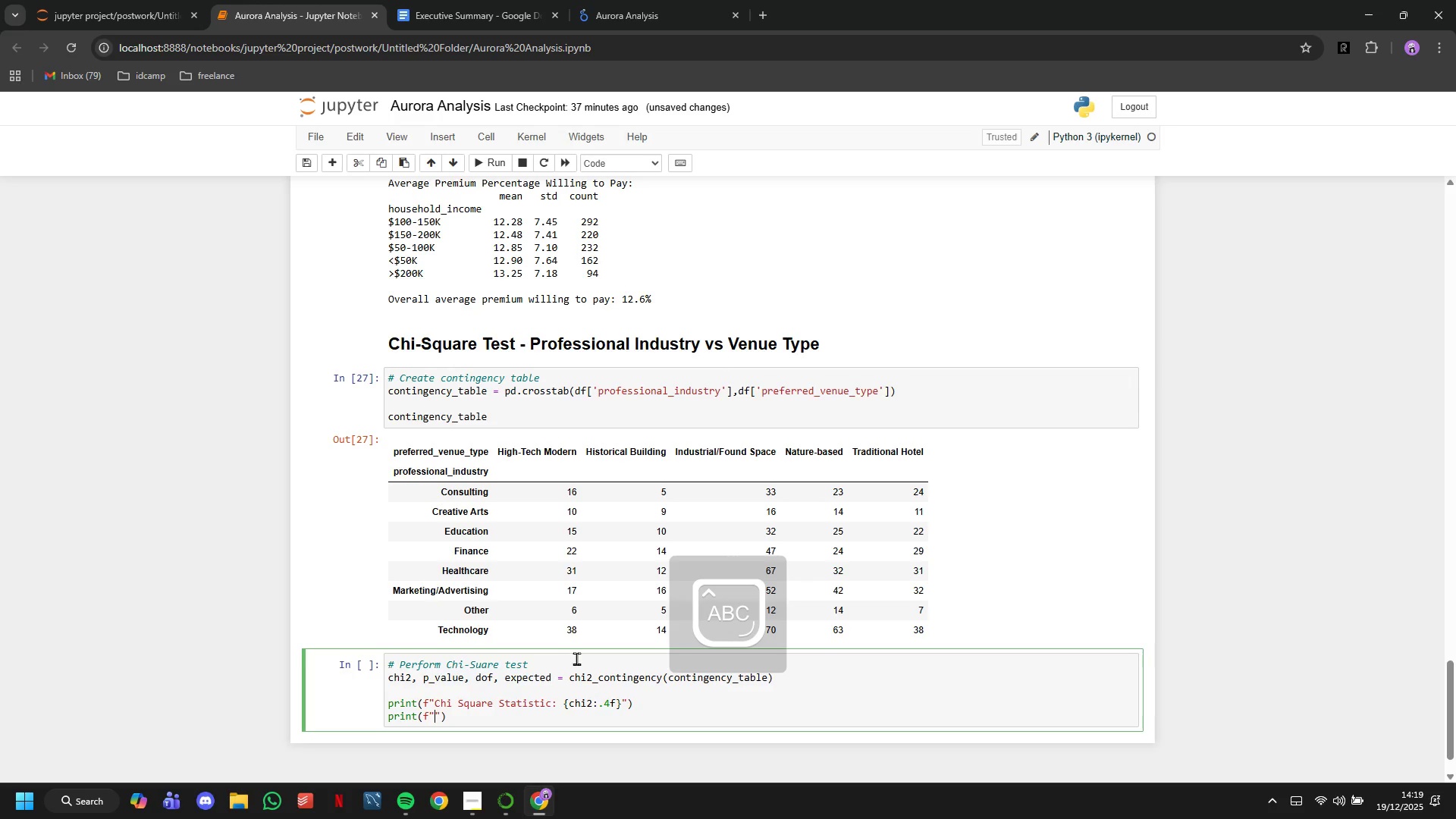 
 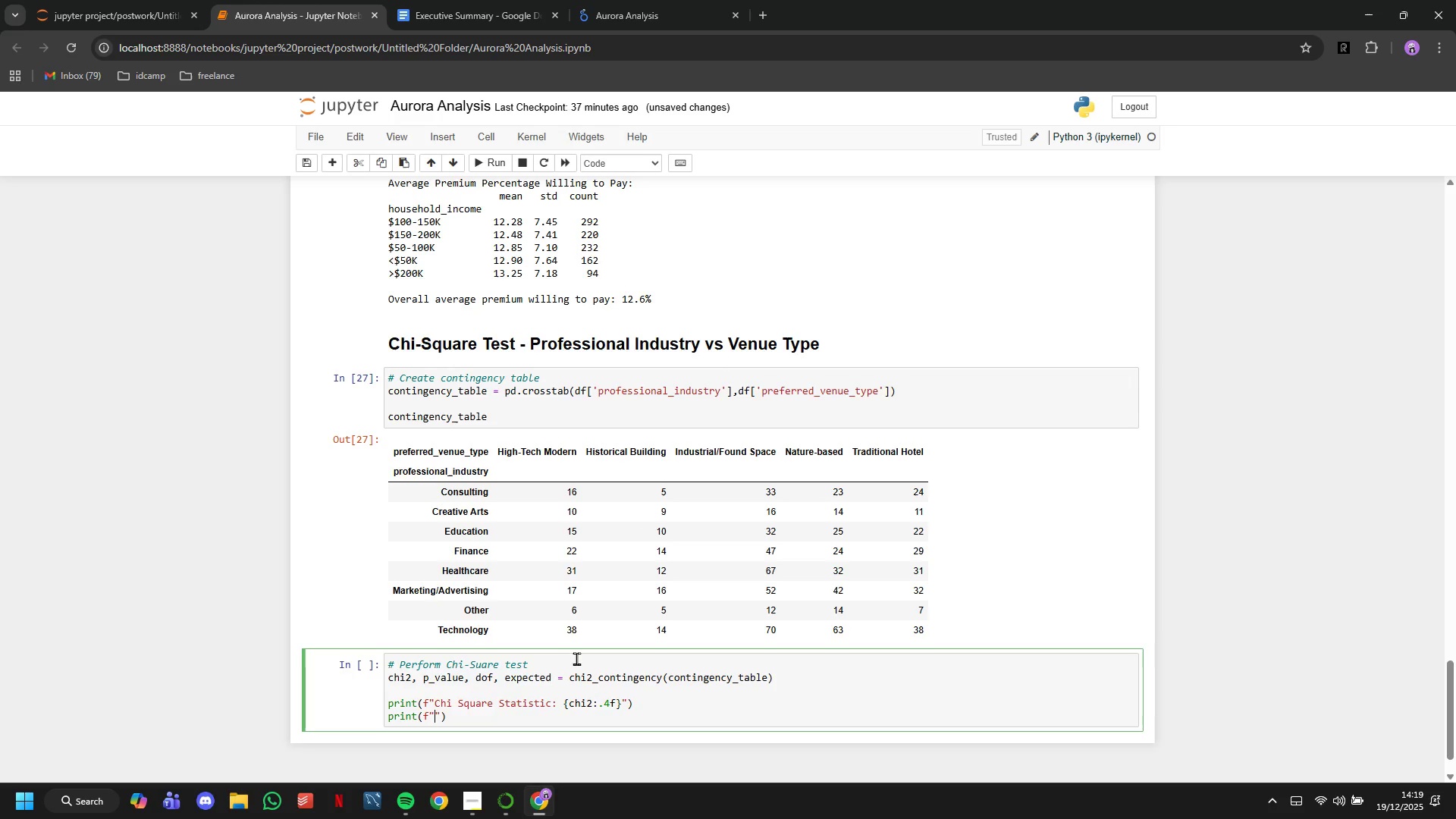 
key(ArrowLeft)
 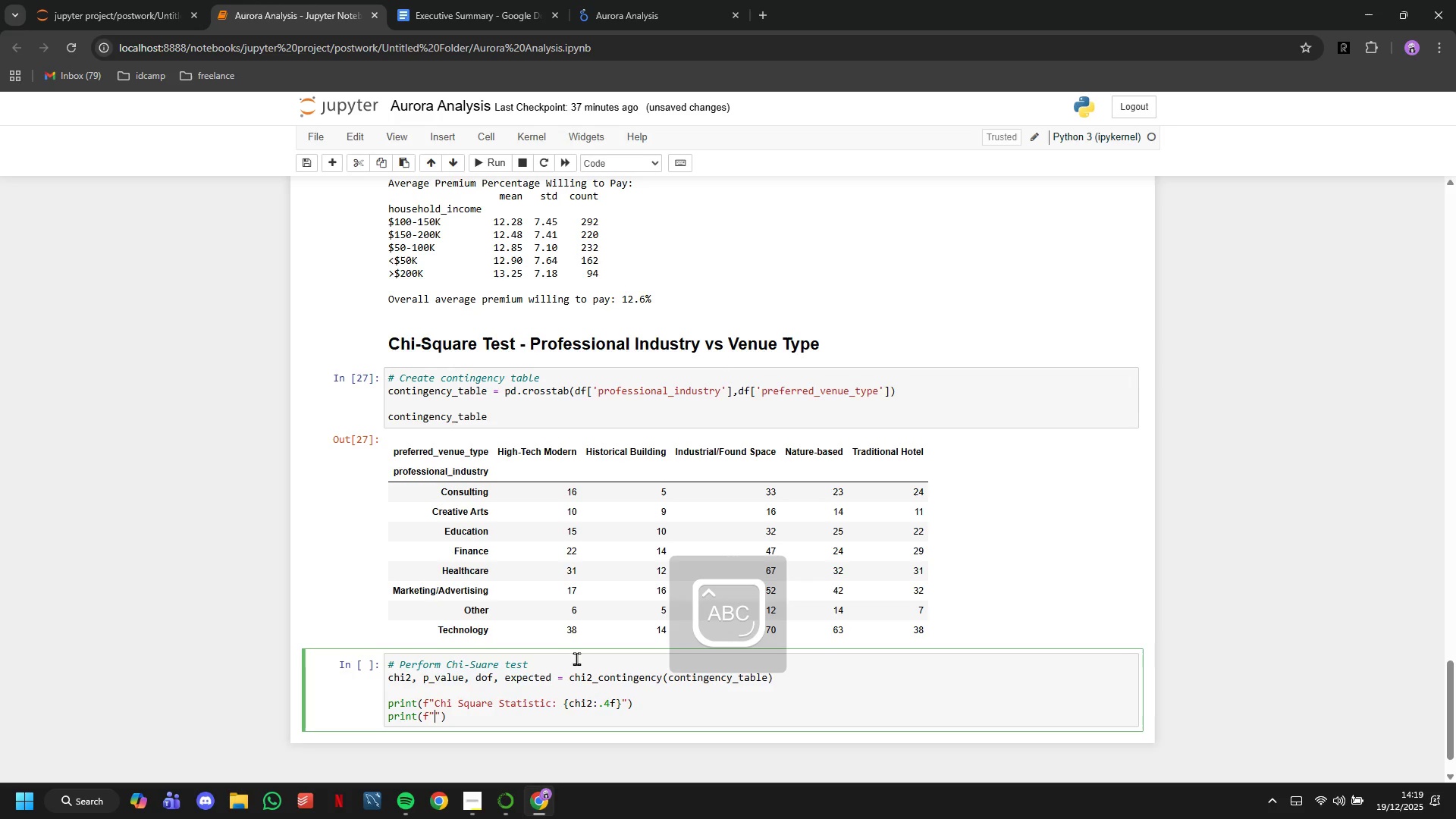 
type(Degrees of Freedom: )
 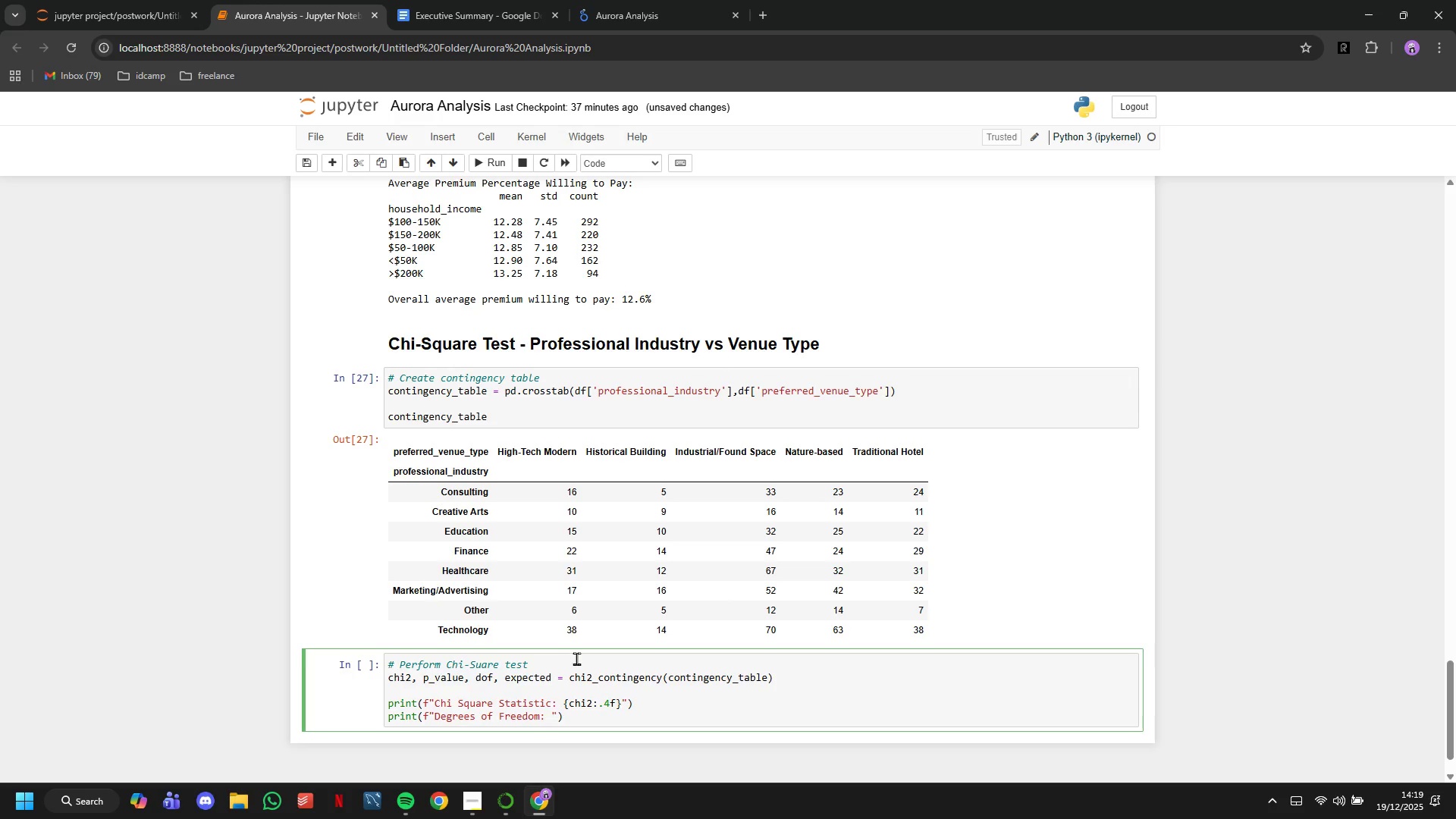 
type({dof)
 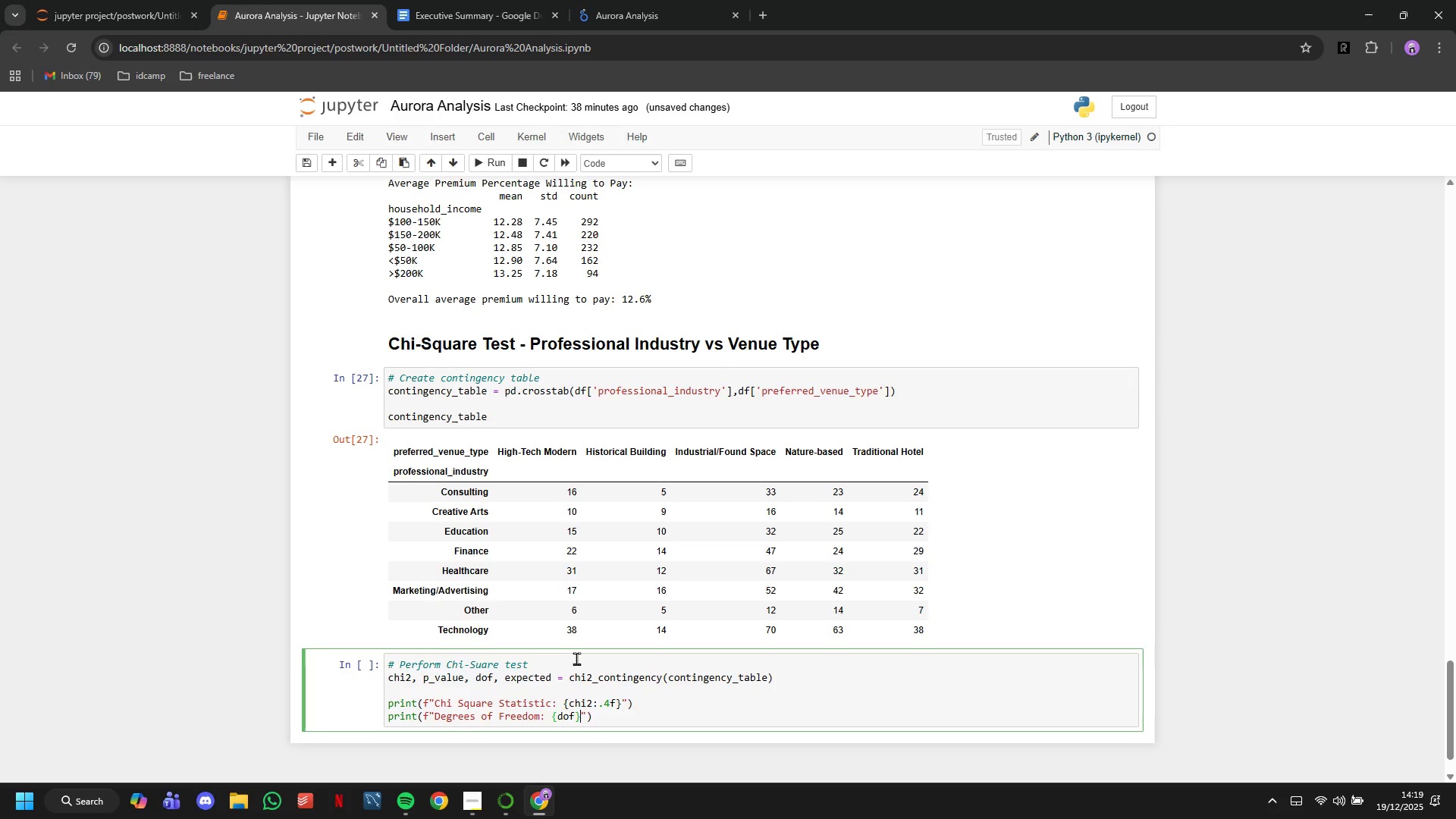 
key(ArrowRight)
 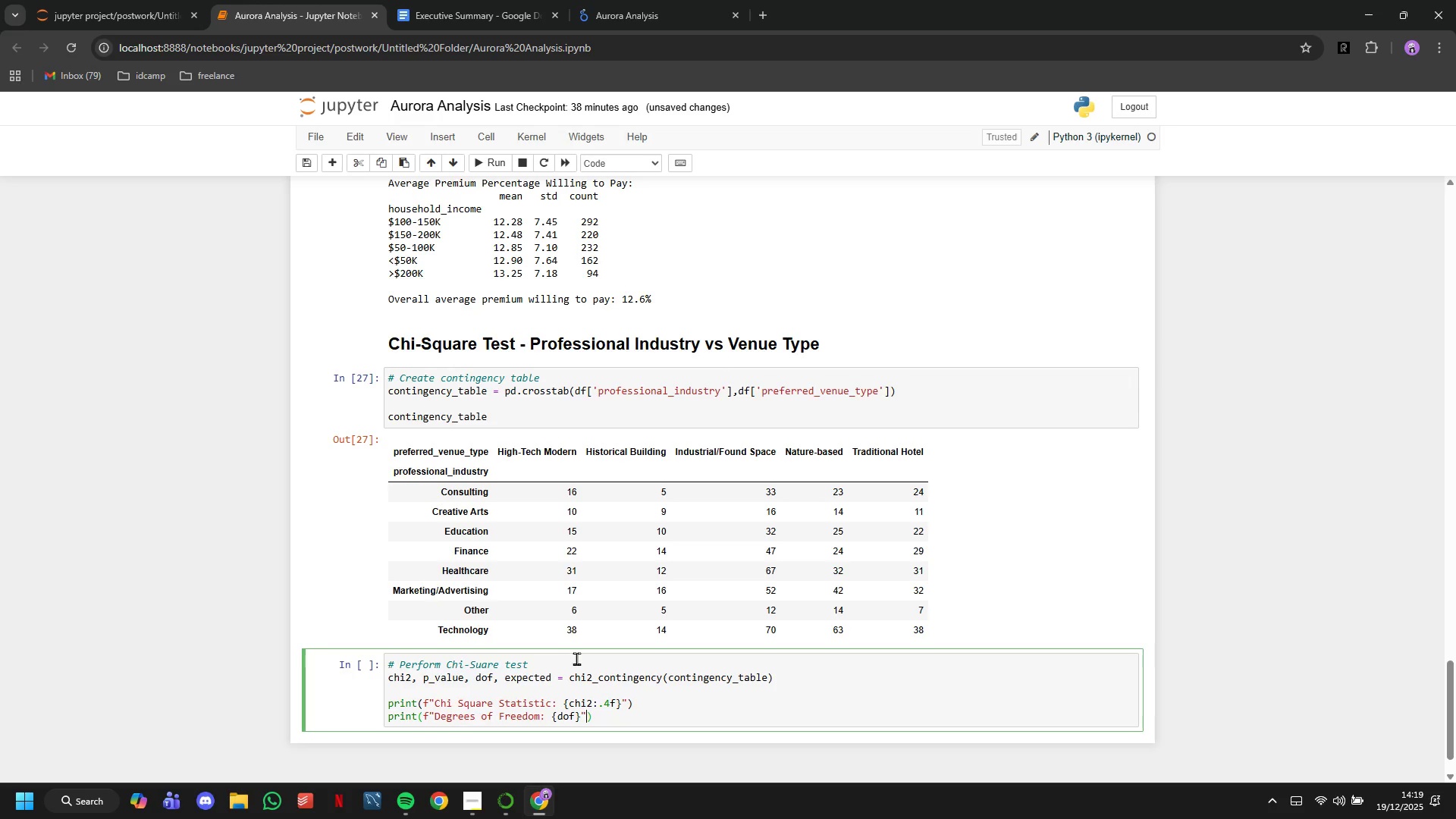 
key(ArrowRight)
 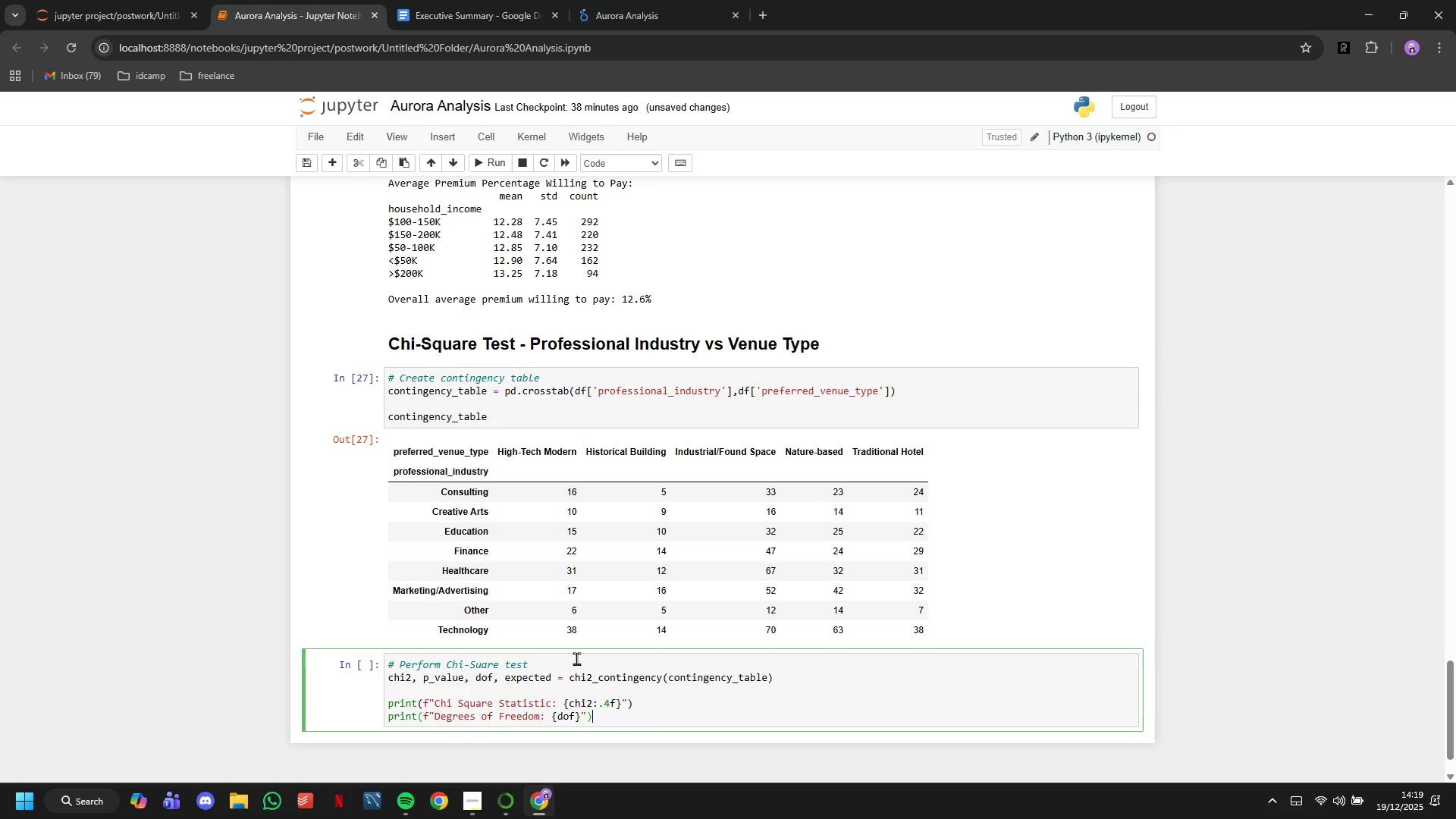 
key(ArrowRight)
 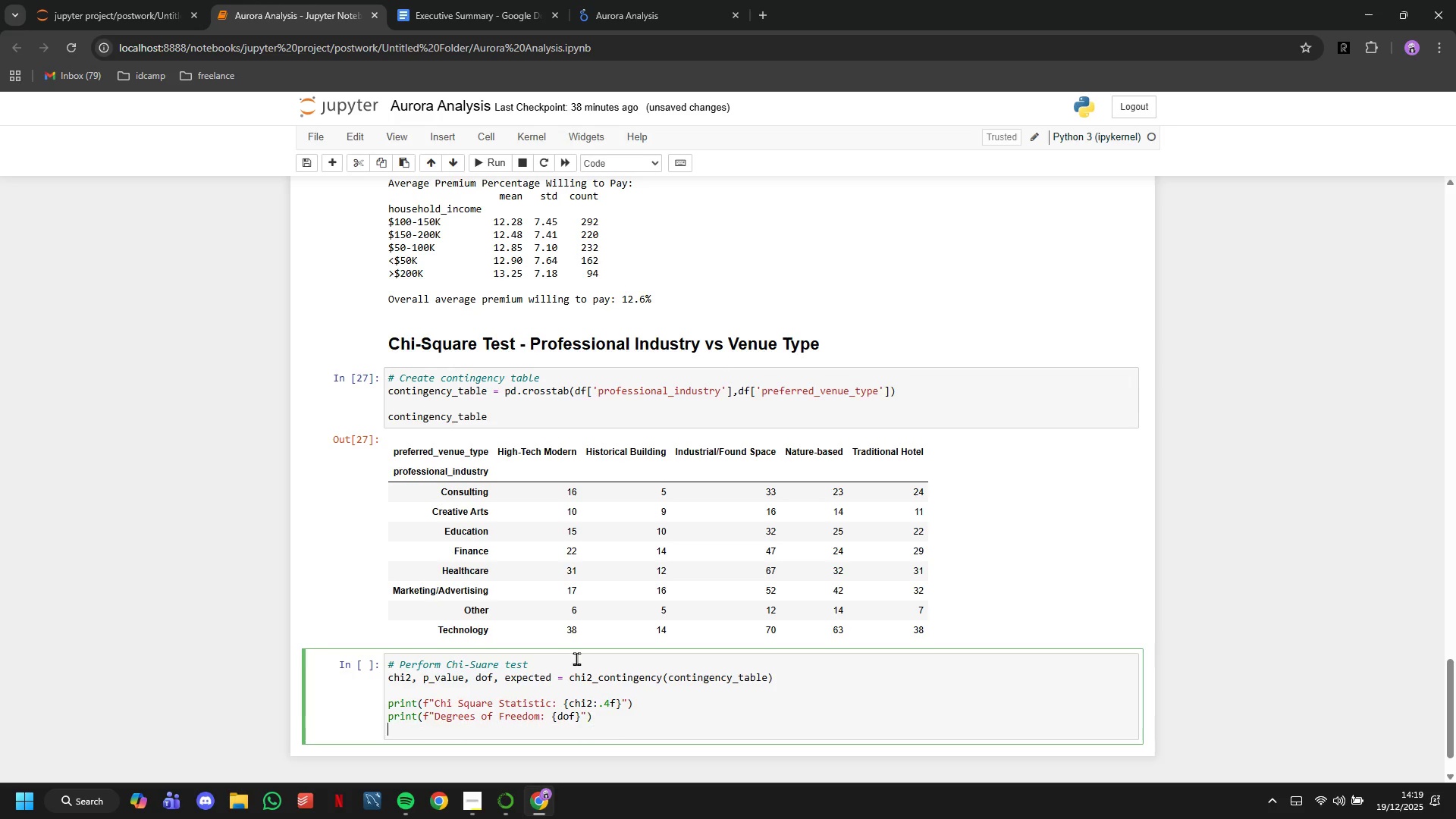 
key(Enter)
 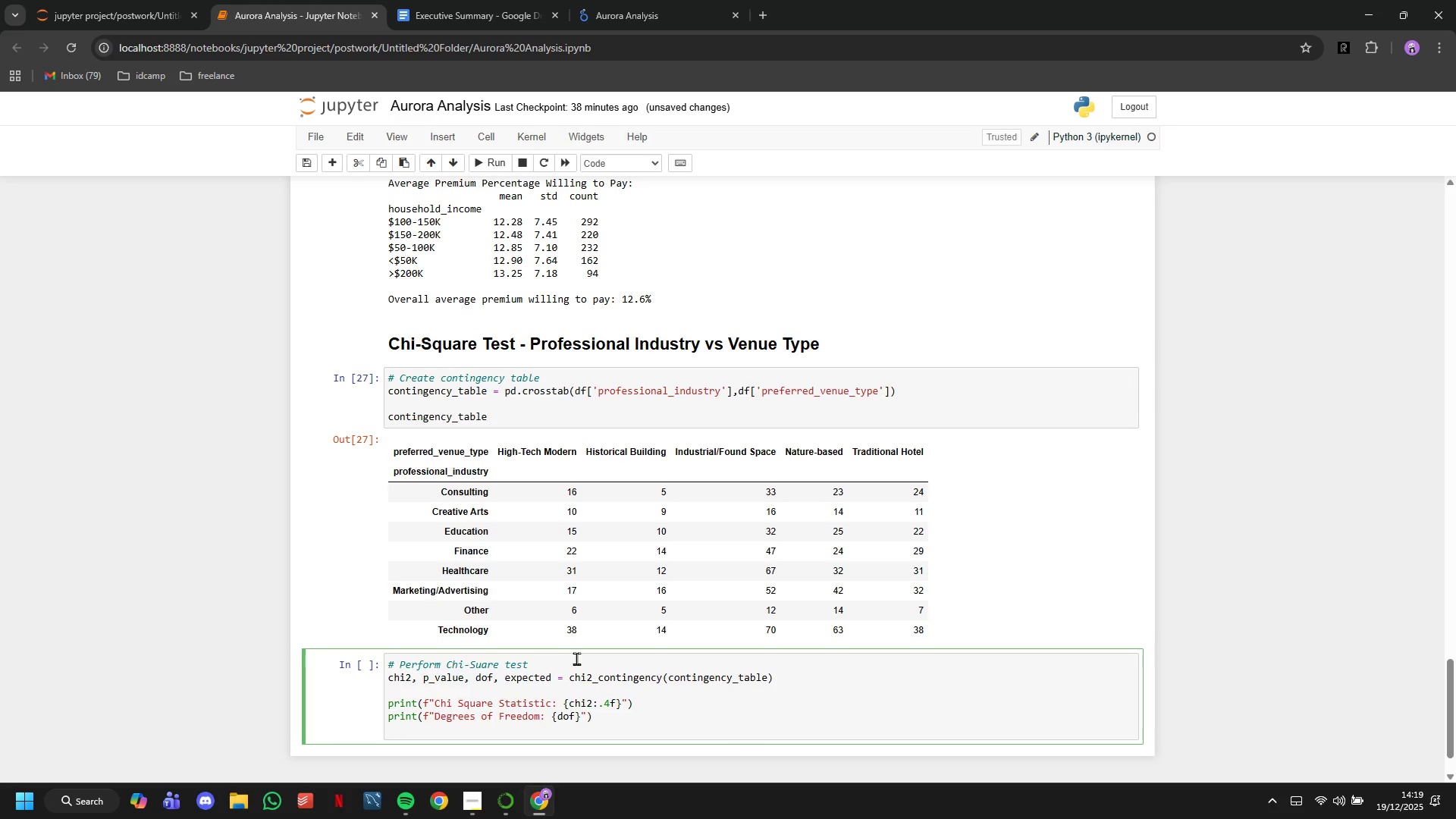 
type(print(f"")
 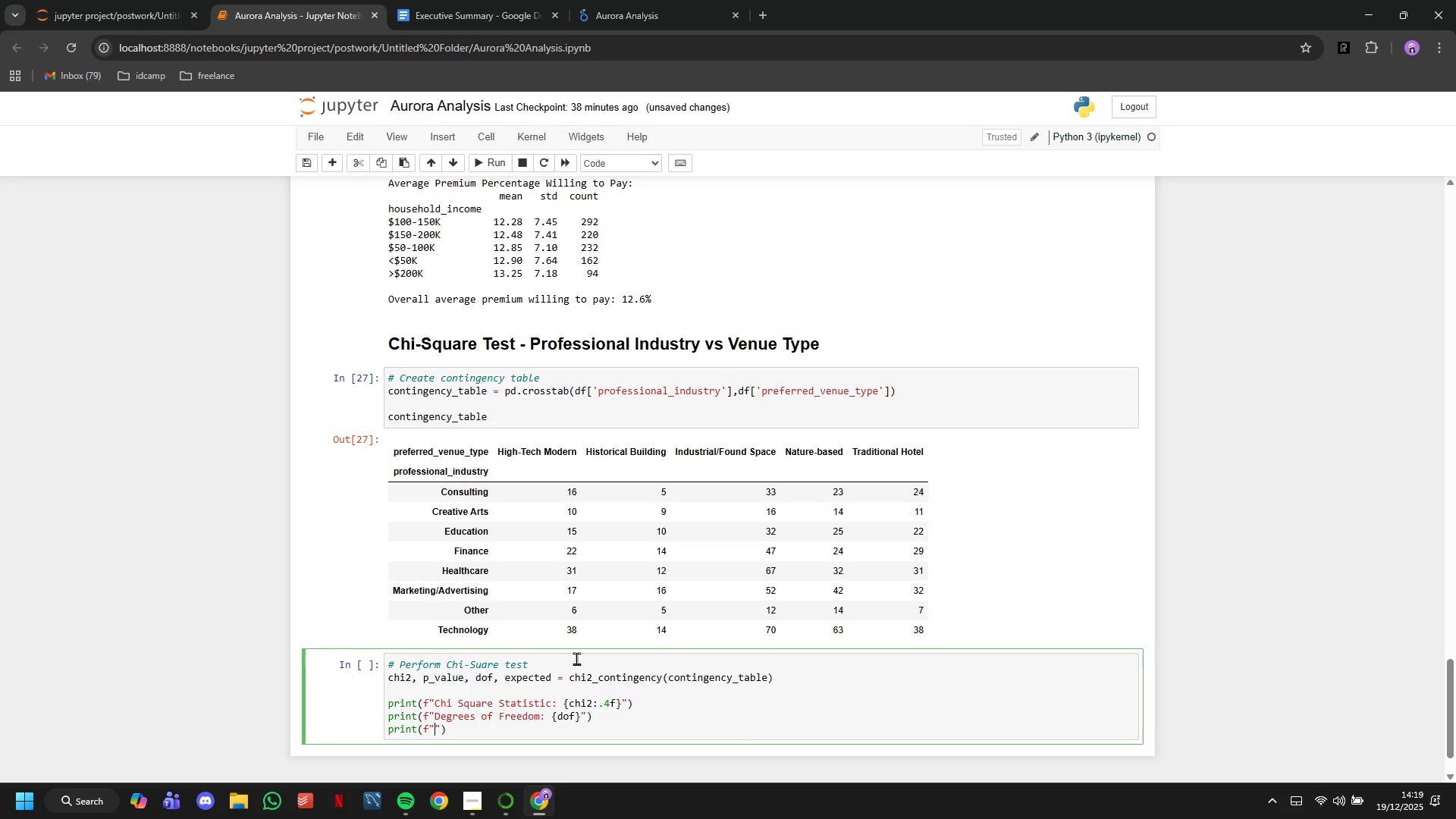 
 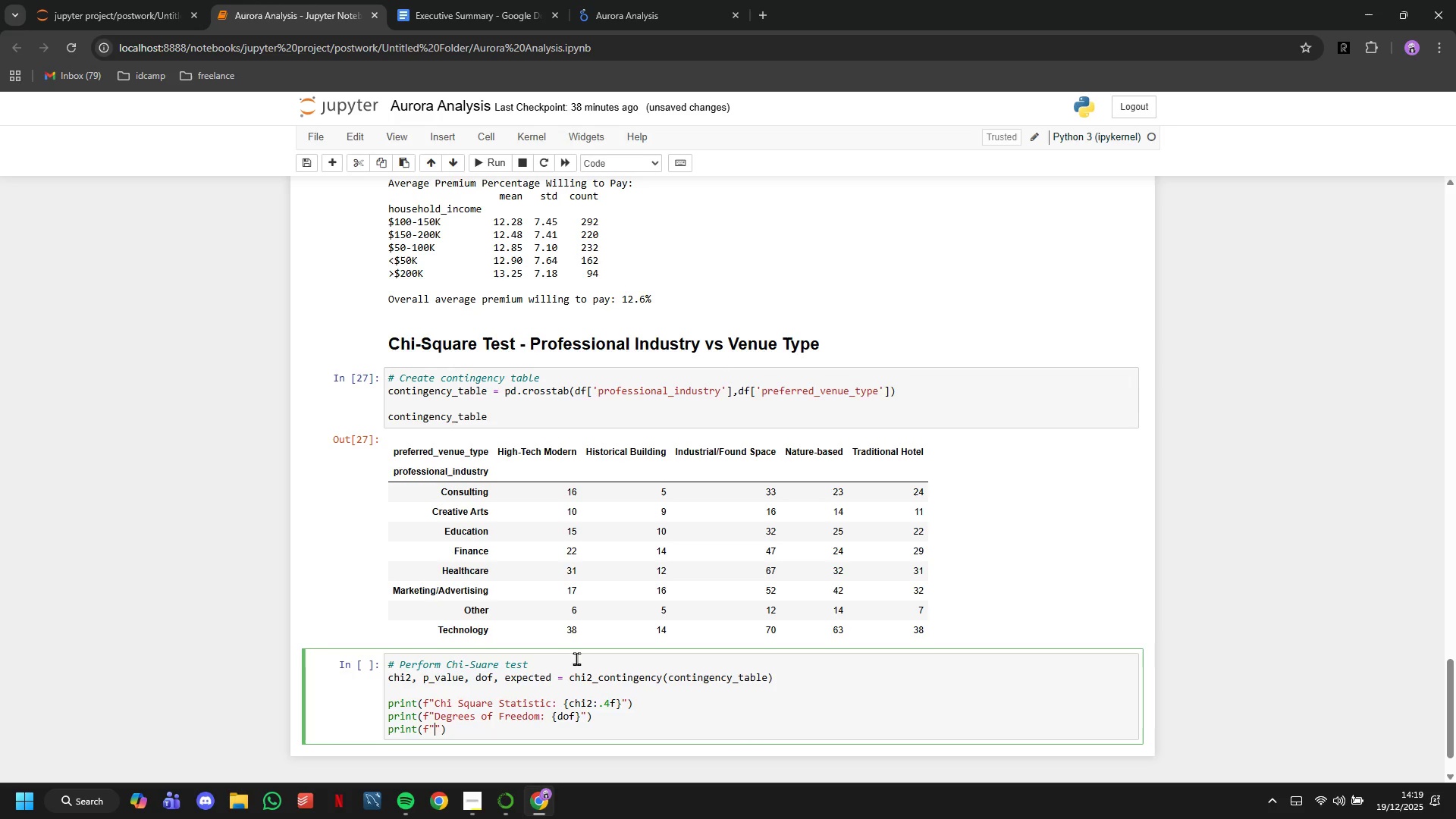 
key(ArrowLeft)
 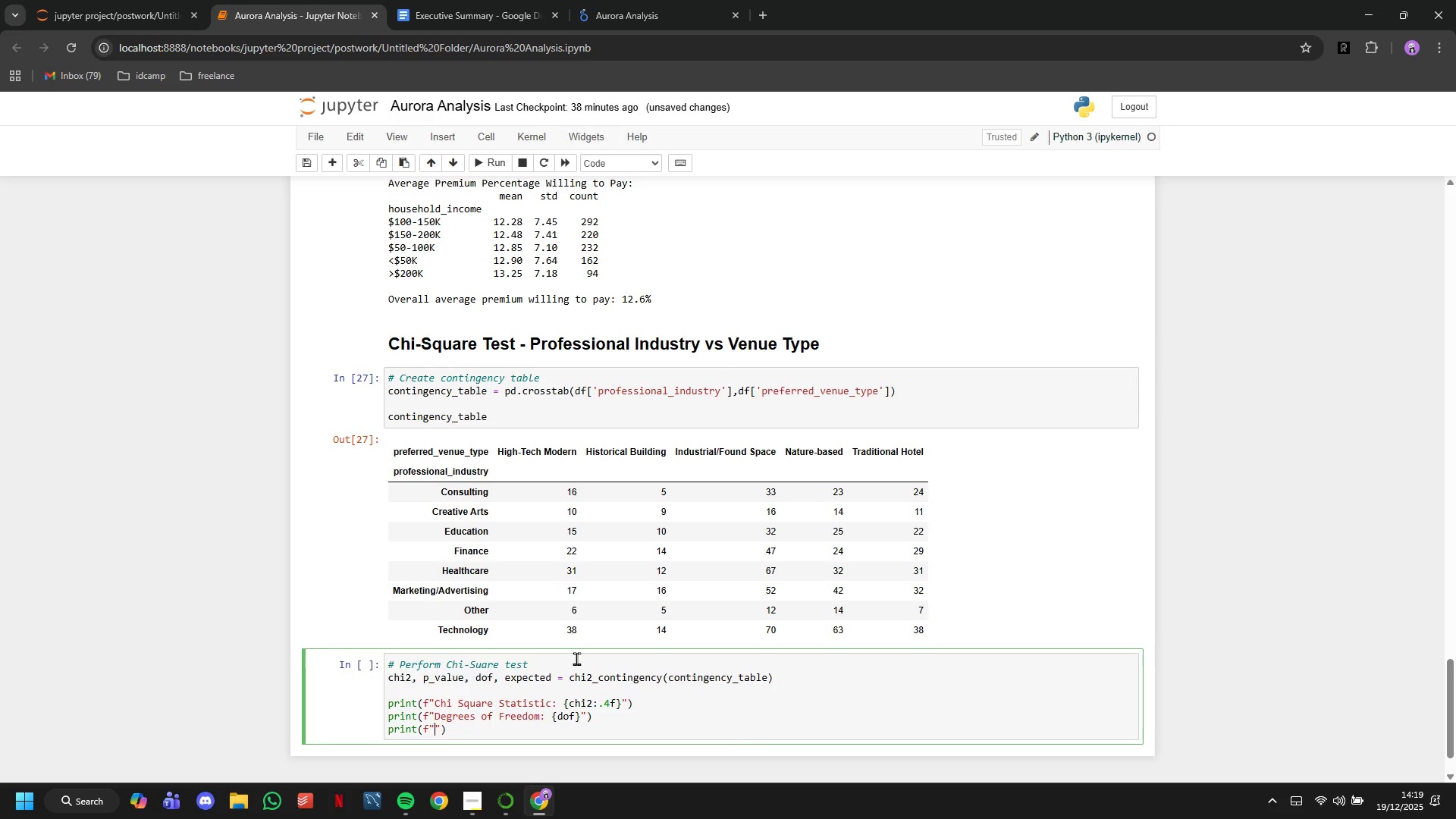 
type(P-value: {p_value)
 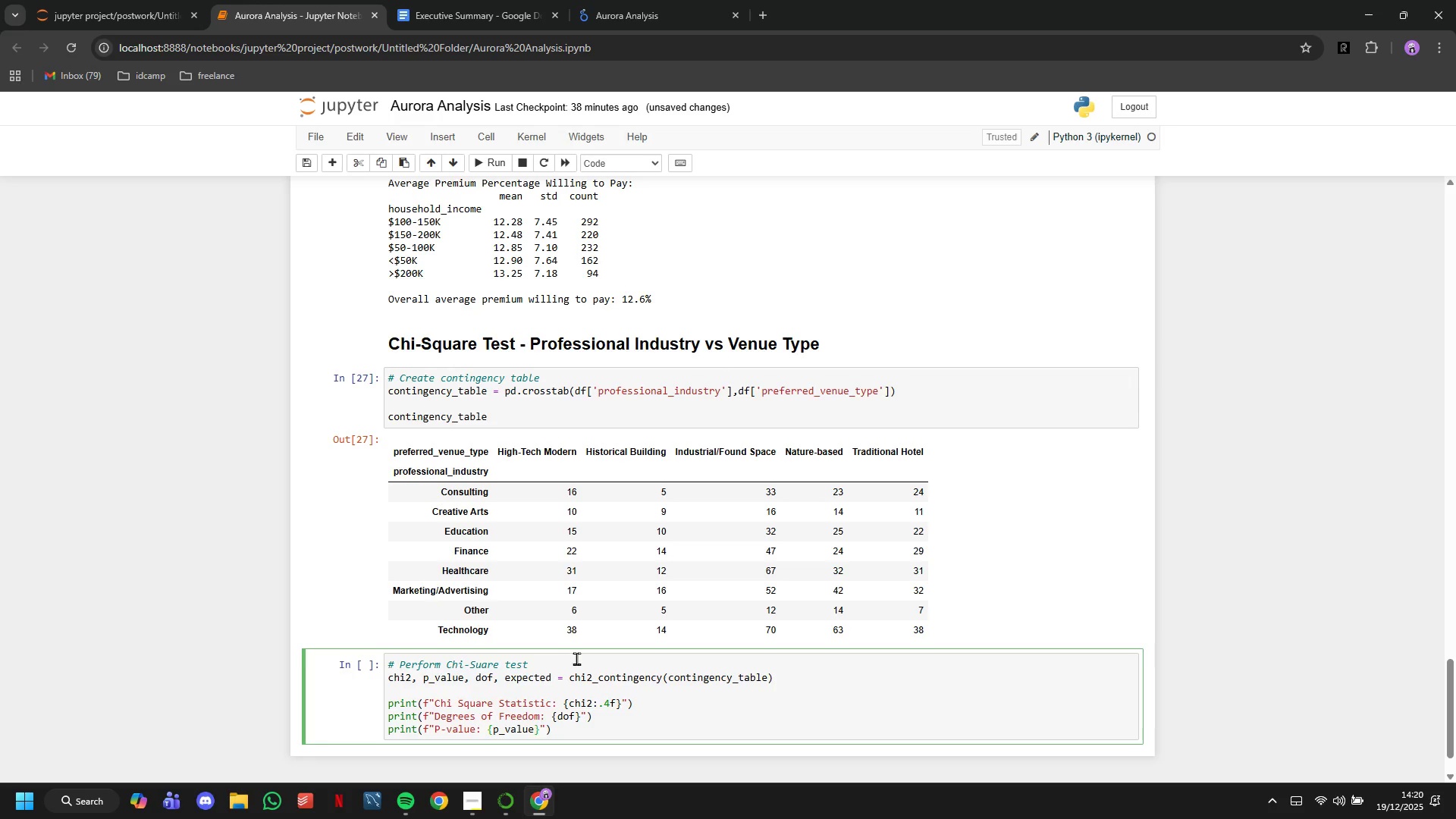 
key(ArrowRight)
 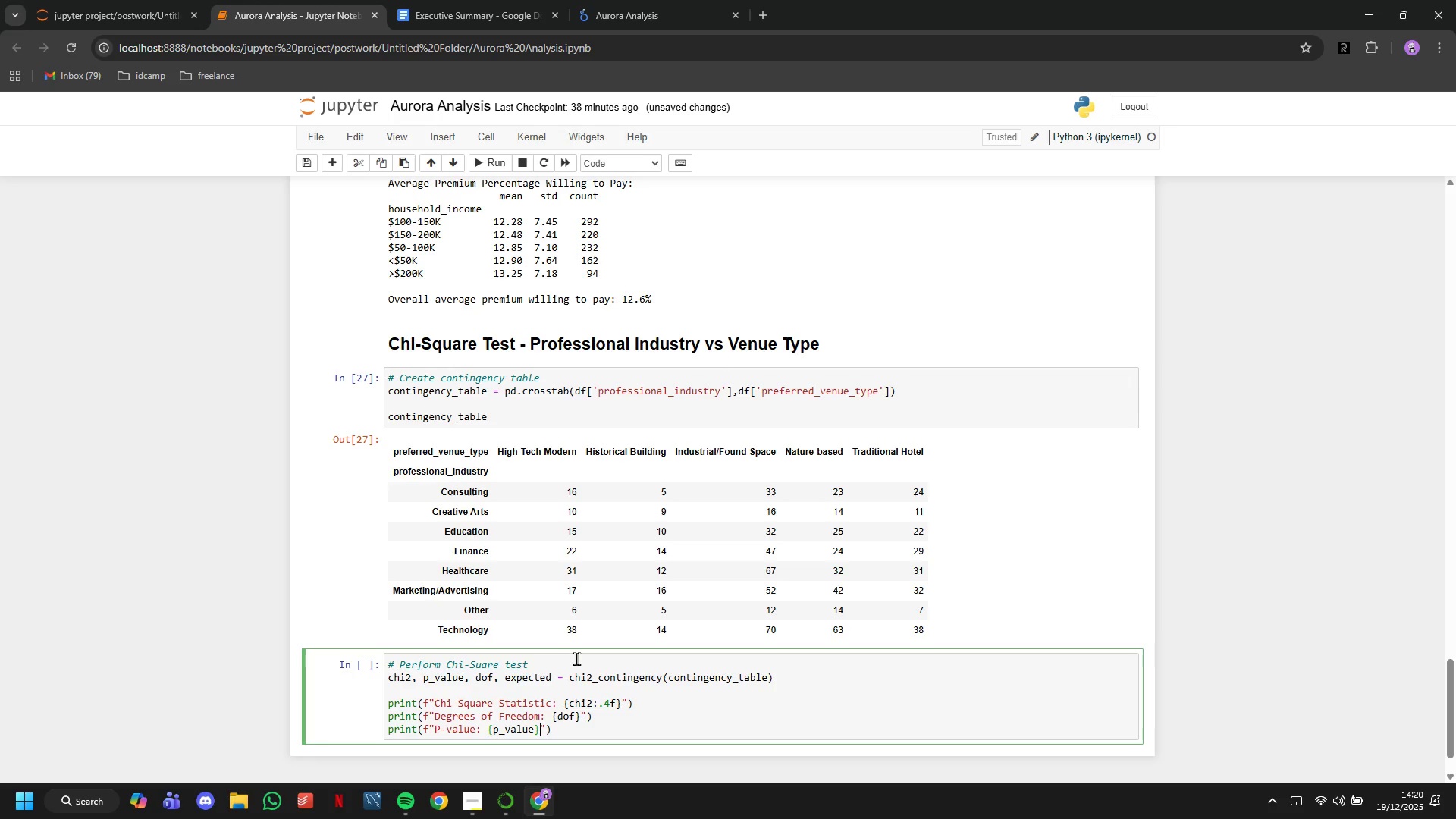 
key(Shift+Semicolon)
 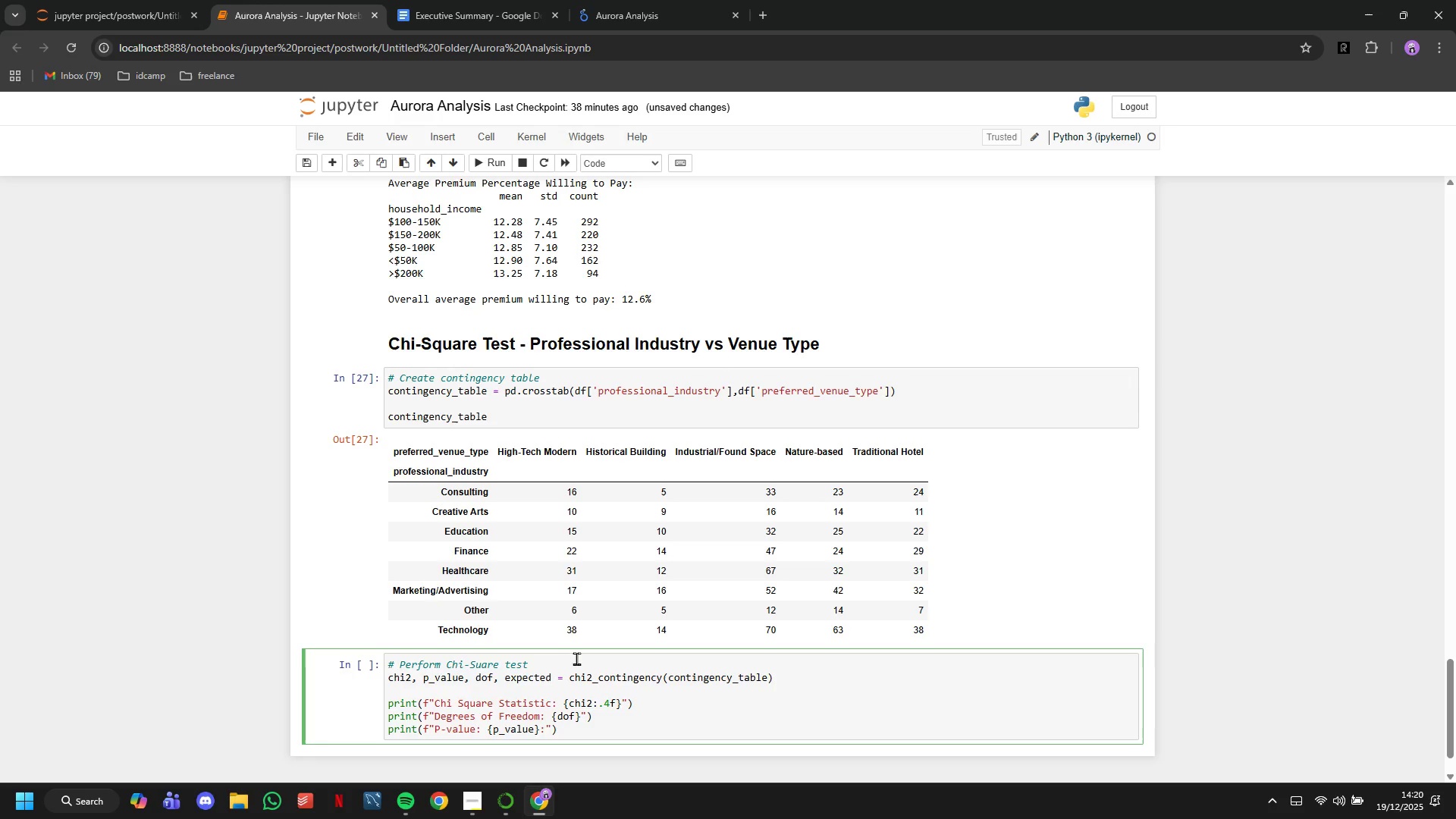 
key(Backspace)
 